 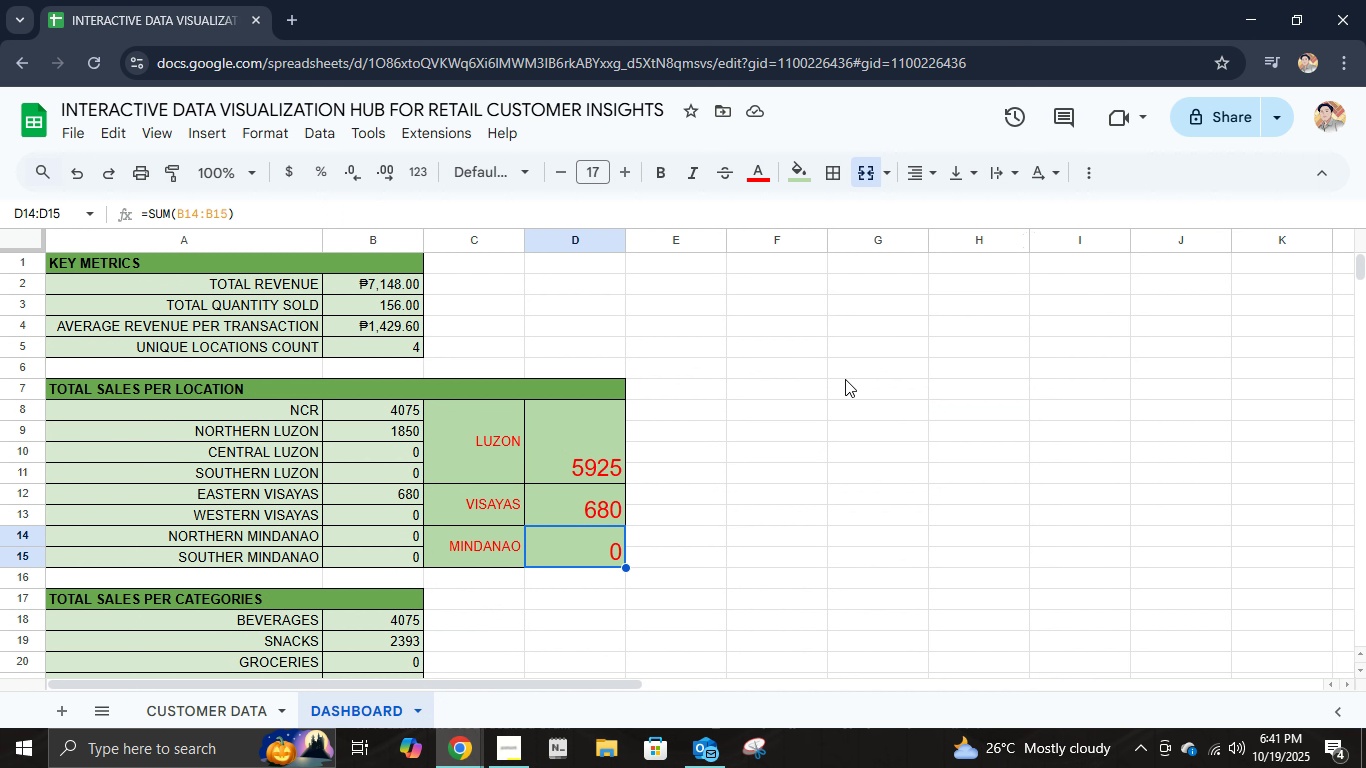 
left_click([705, 261])
 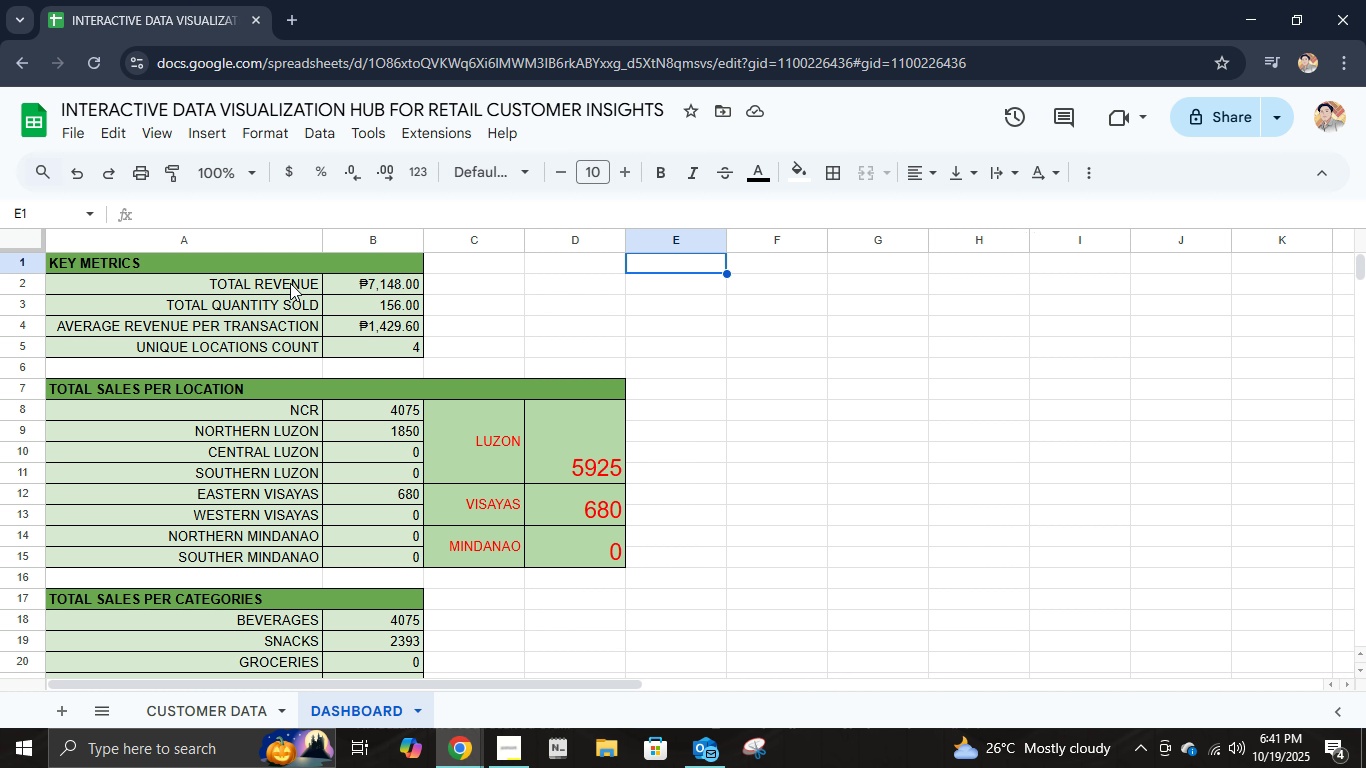 
left_click_drag(start_coordinate=[276, 283], to_coordinate=[373, 345])
 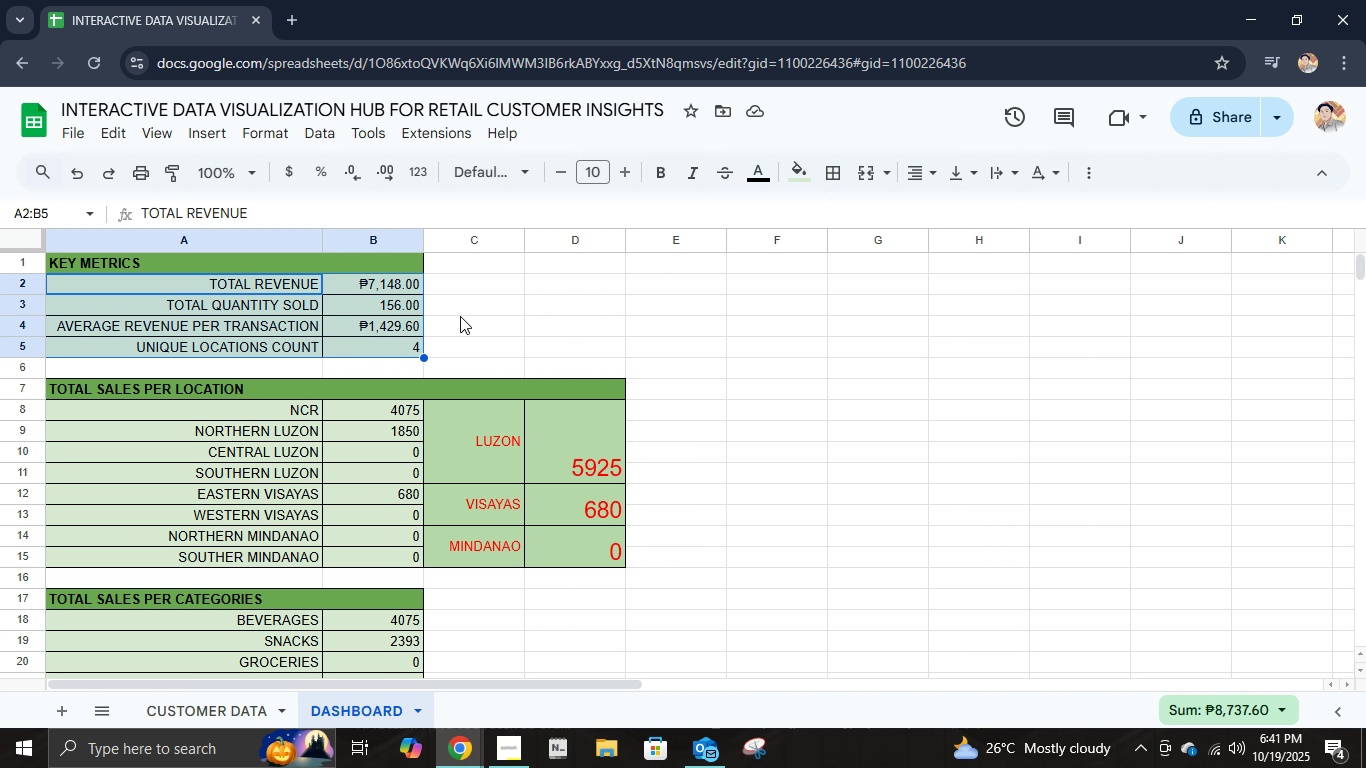 
wait(12.66)
 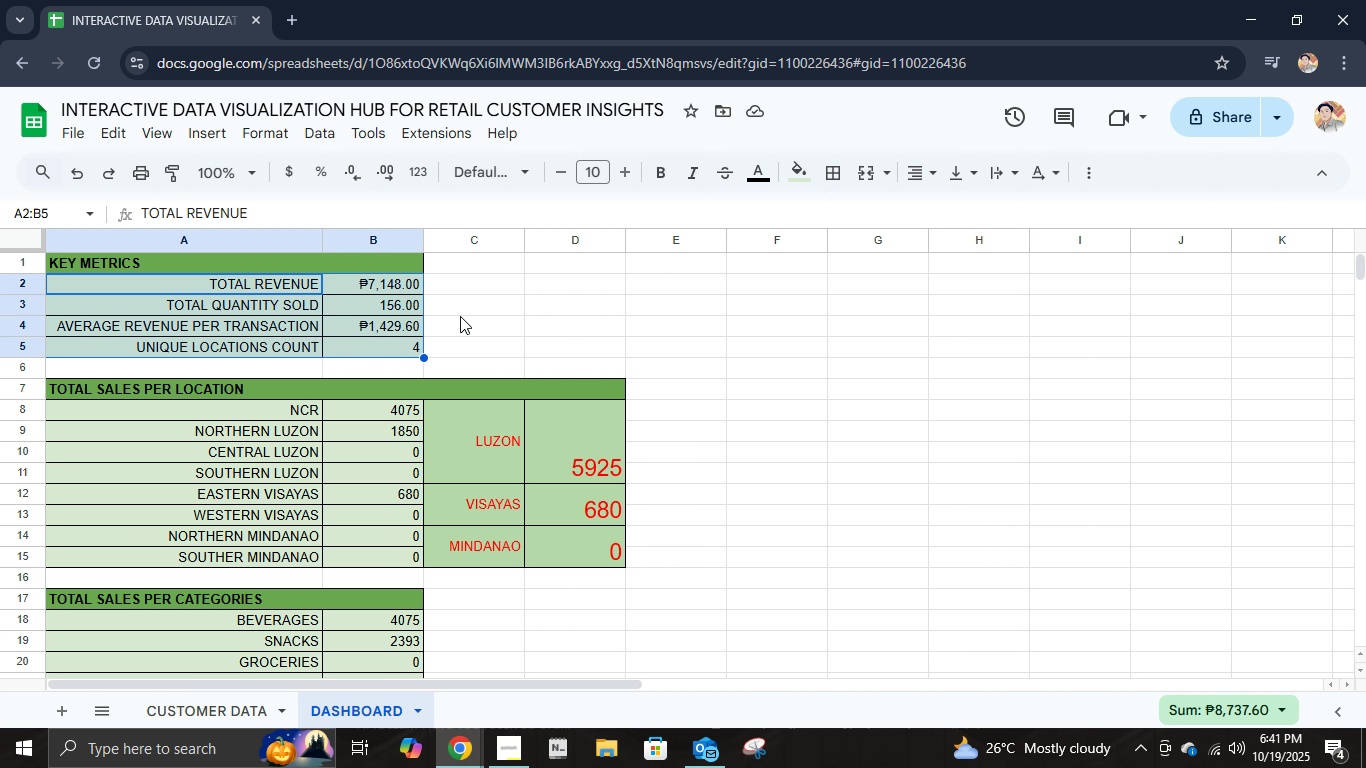 
left_click([473, 315])
 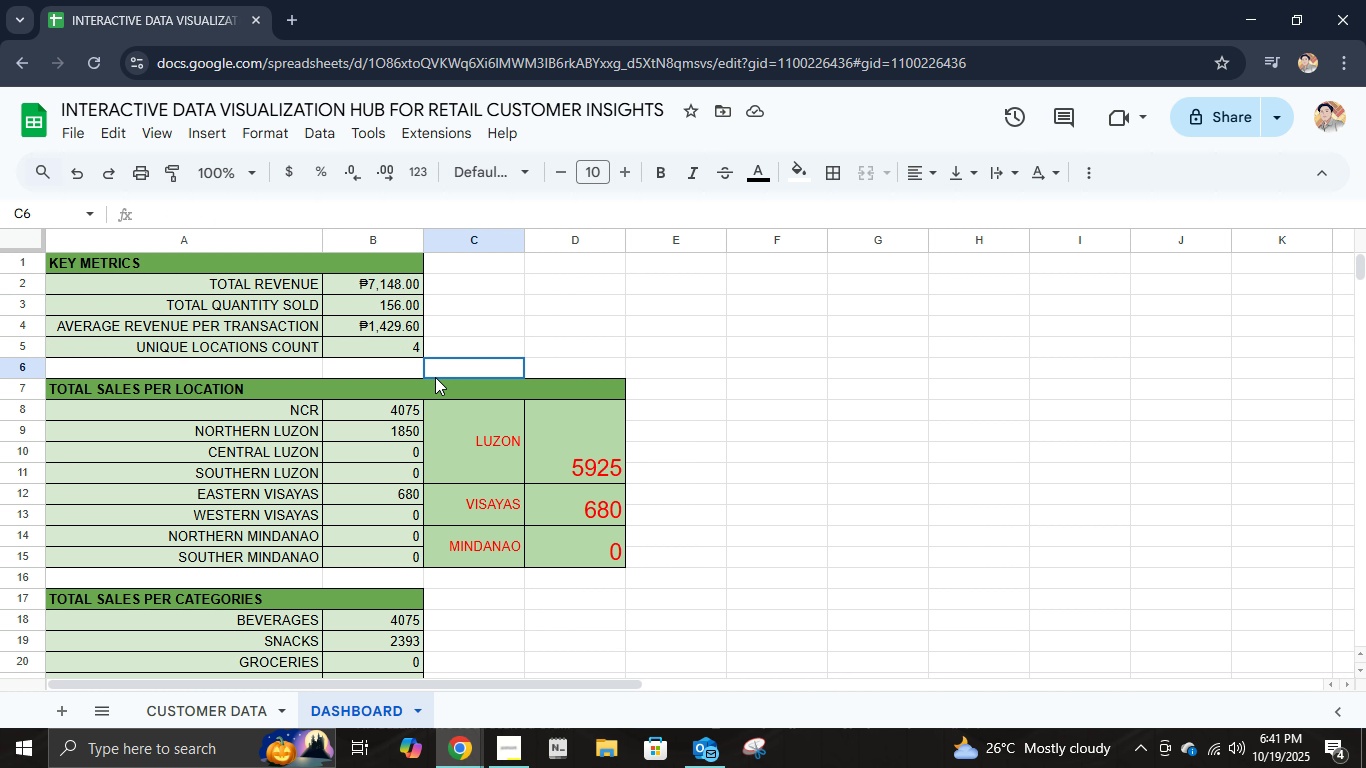 
left_click([435, 377])
 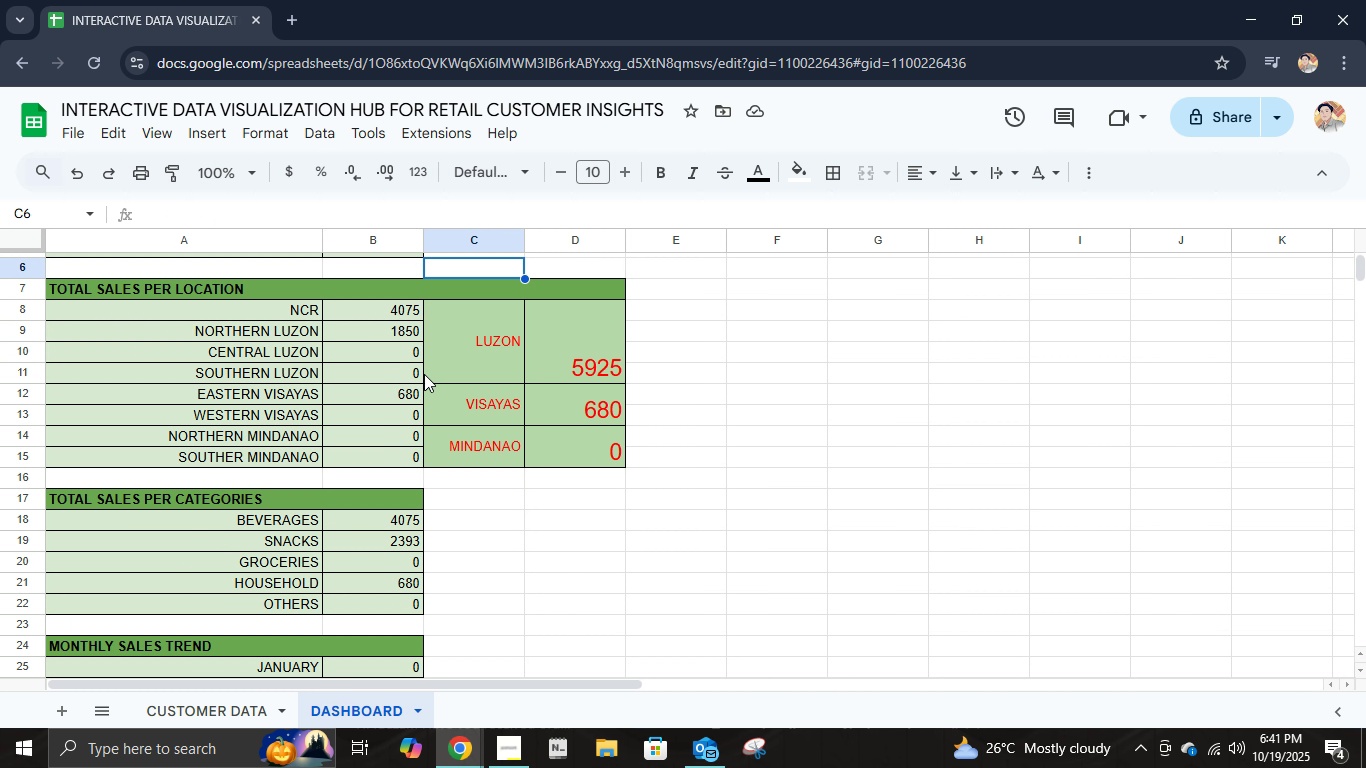 
scroll: coordinate [424, 374], scroll_direction: down, amount: 1.0
 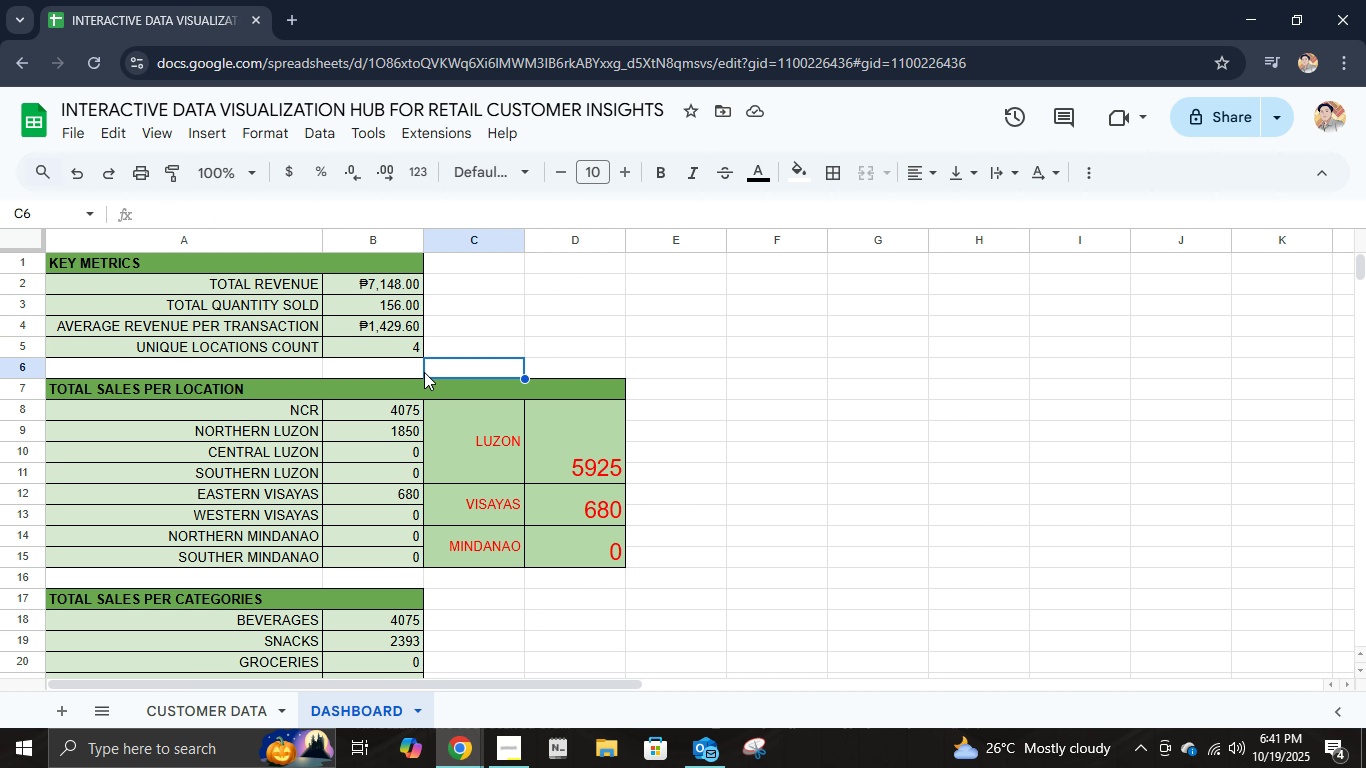 
scroll: coordinate [424, 372], scroll_direction: up, amount: 4.0
 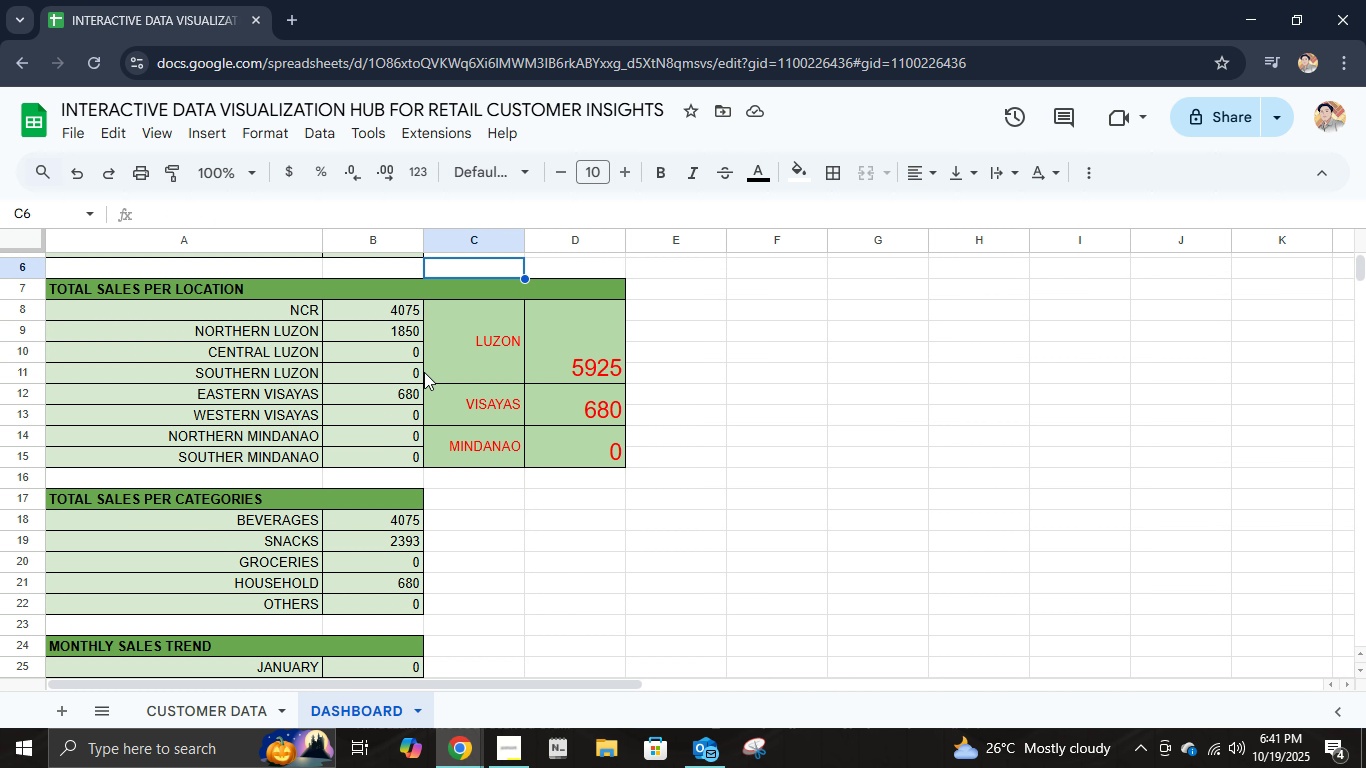 
scroll: coordinate [424, 372], scroll_direction: down, amount: 1.0
 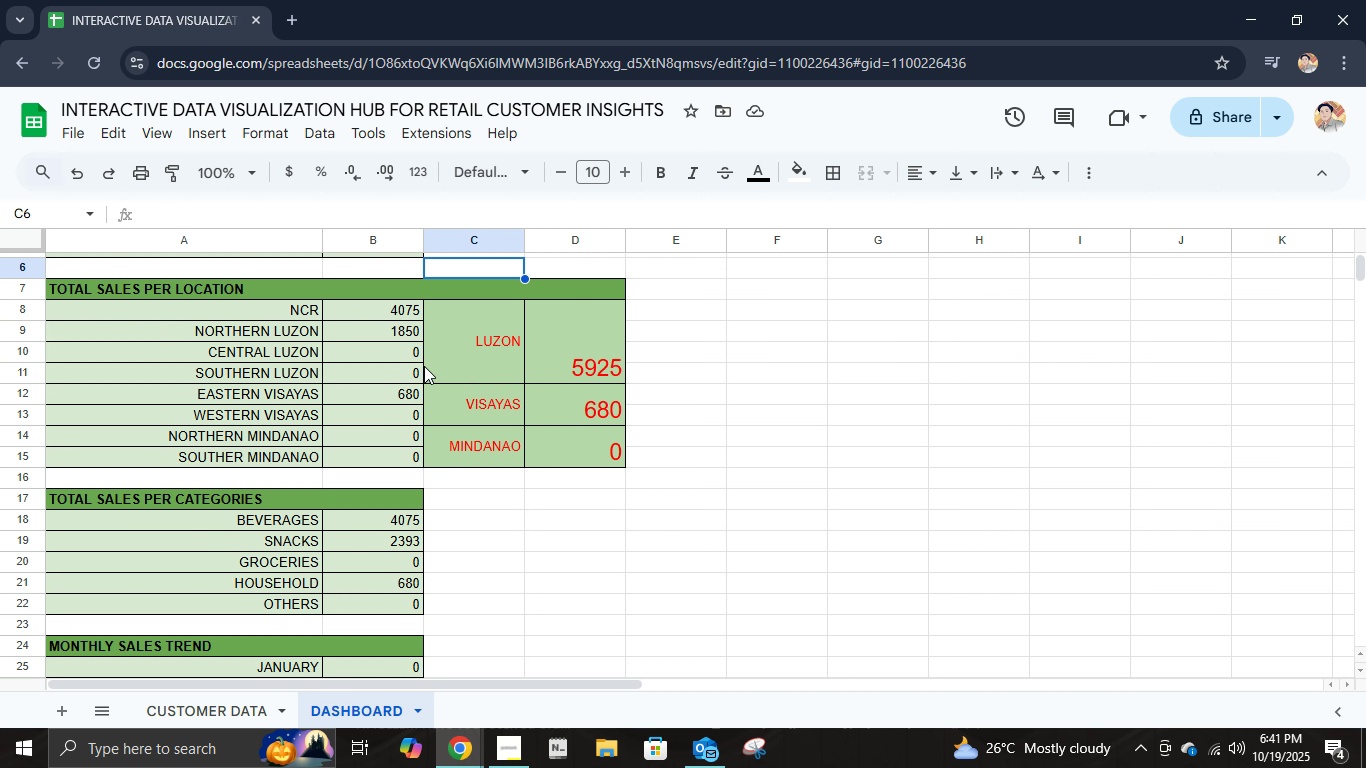 
scroll: coordinate [424, 366], scroll_direction: up, amount: 3.0
 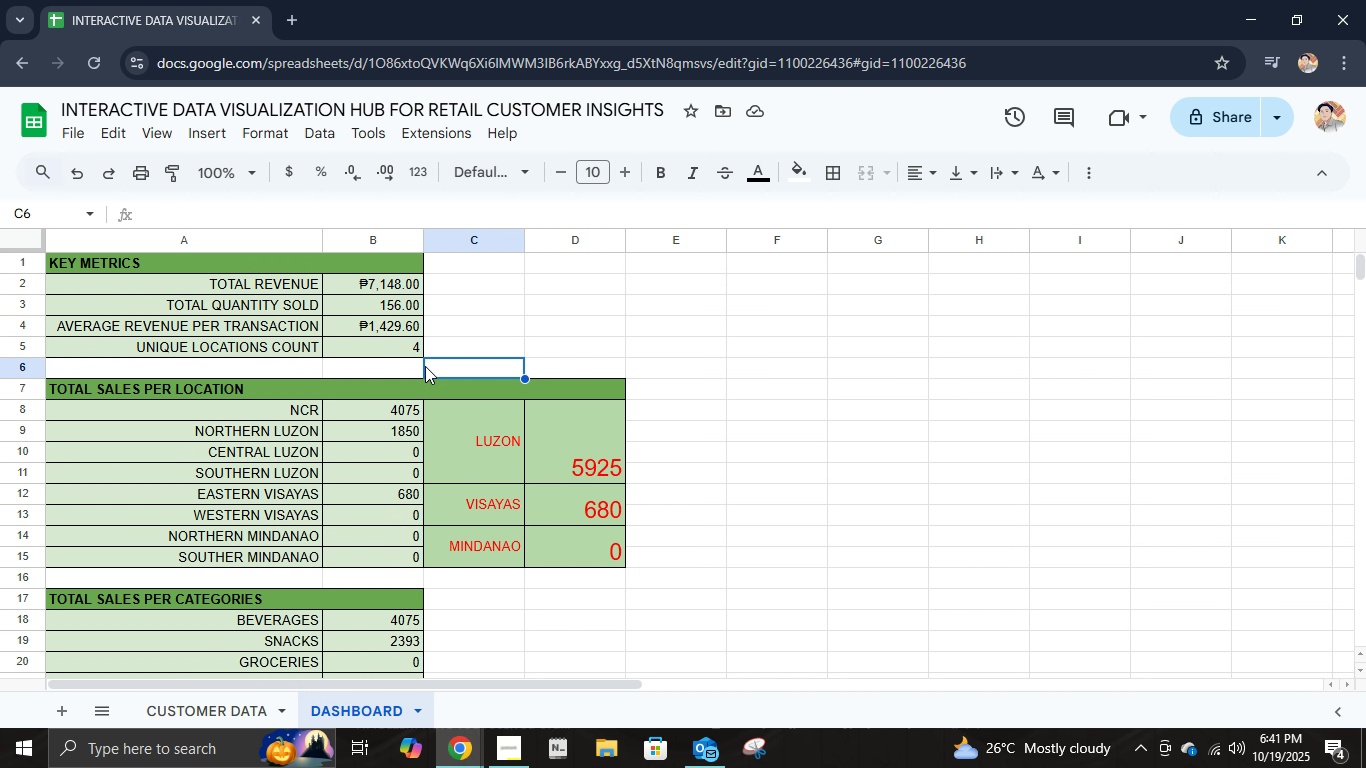 
scroll: coordinate [425, 366], scroll_direction: down, amount: 1.0
 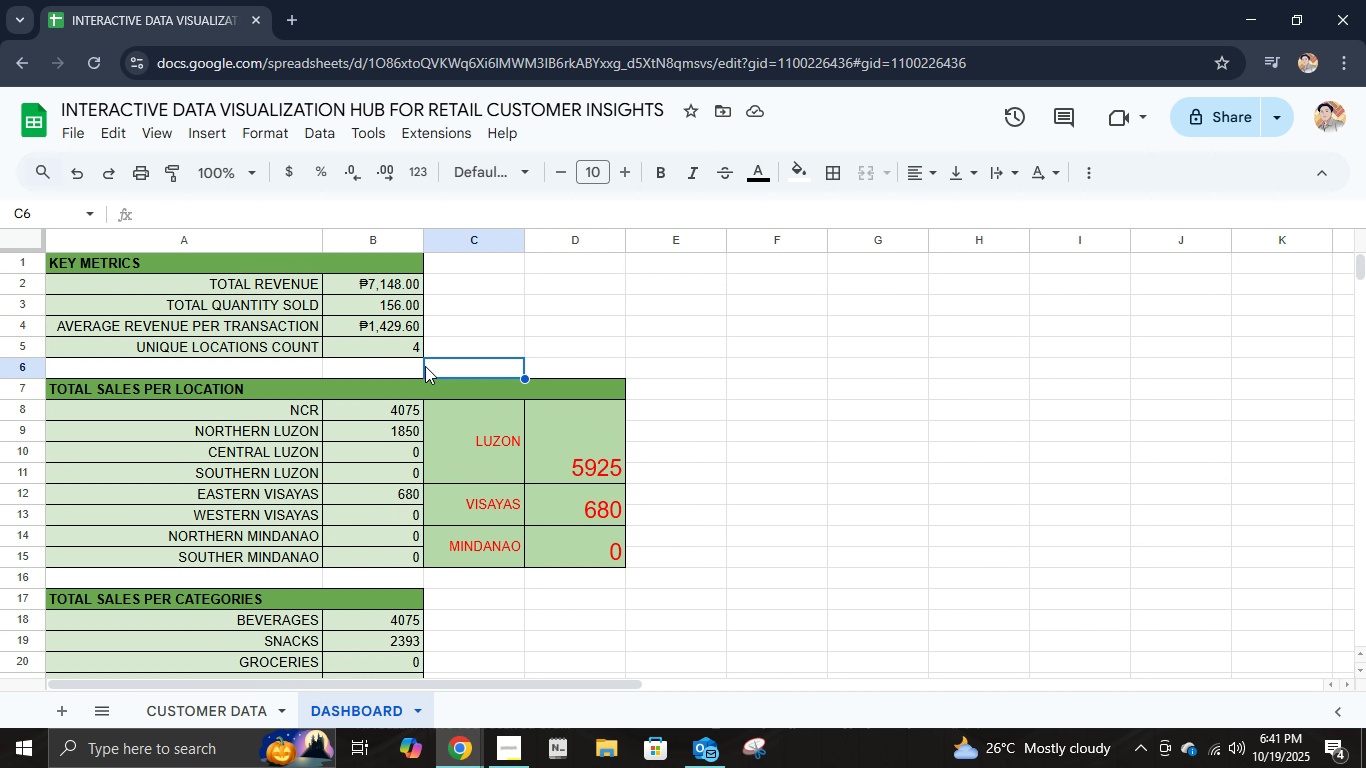 
scroll: coordinate [425, 366], scroll_direction: up, amount: 1.0
 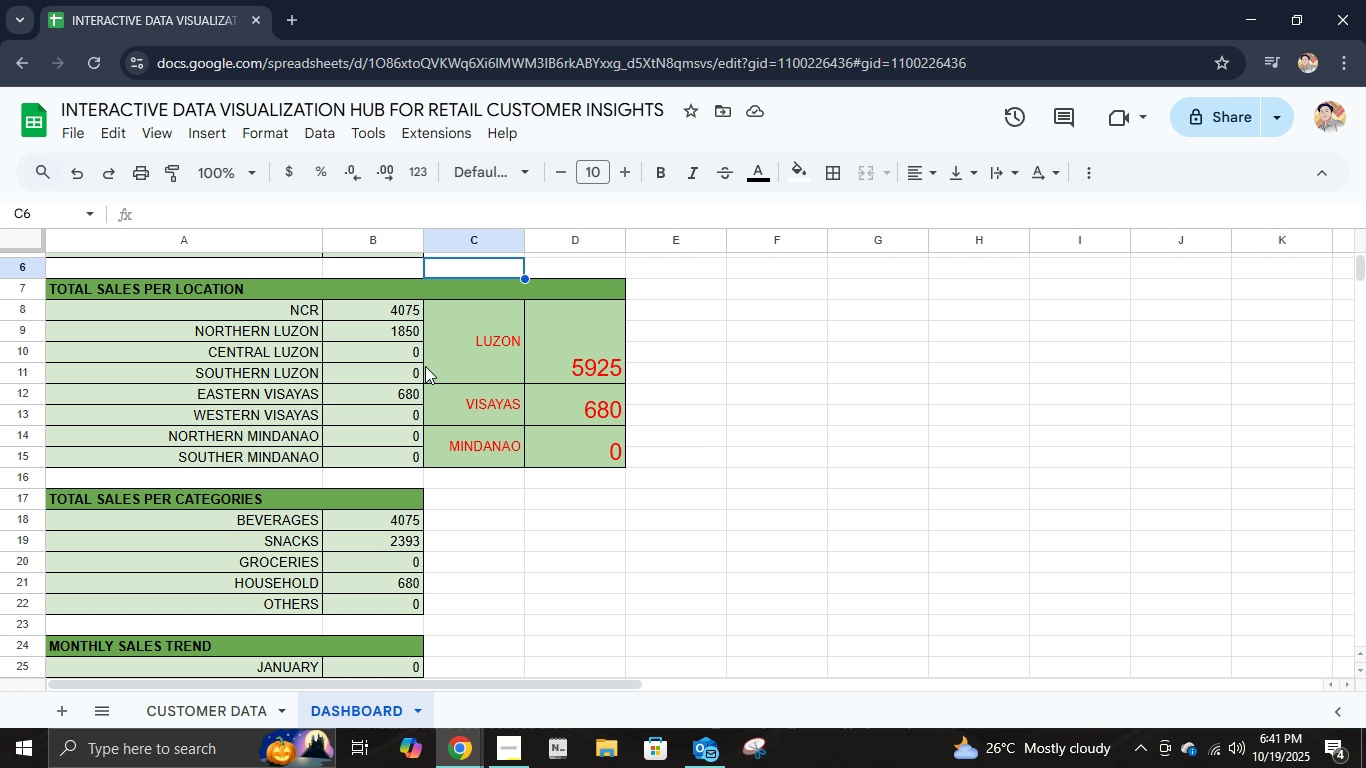 
scroll: coordinate [425, 366], scroll_direction: down, amount: 3.0
 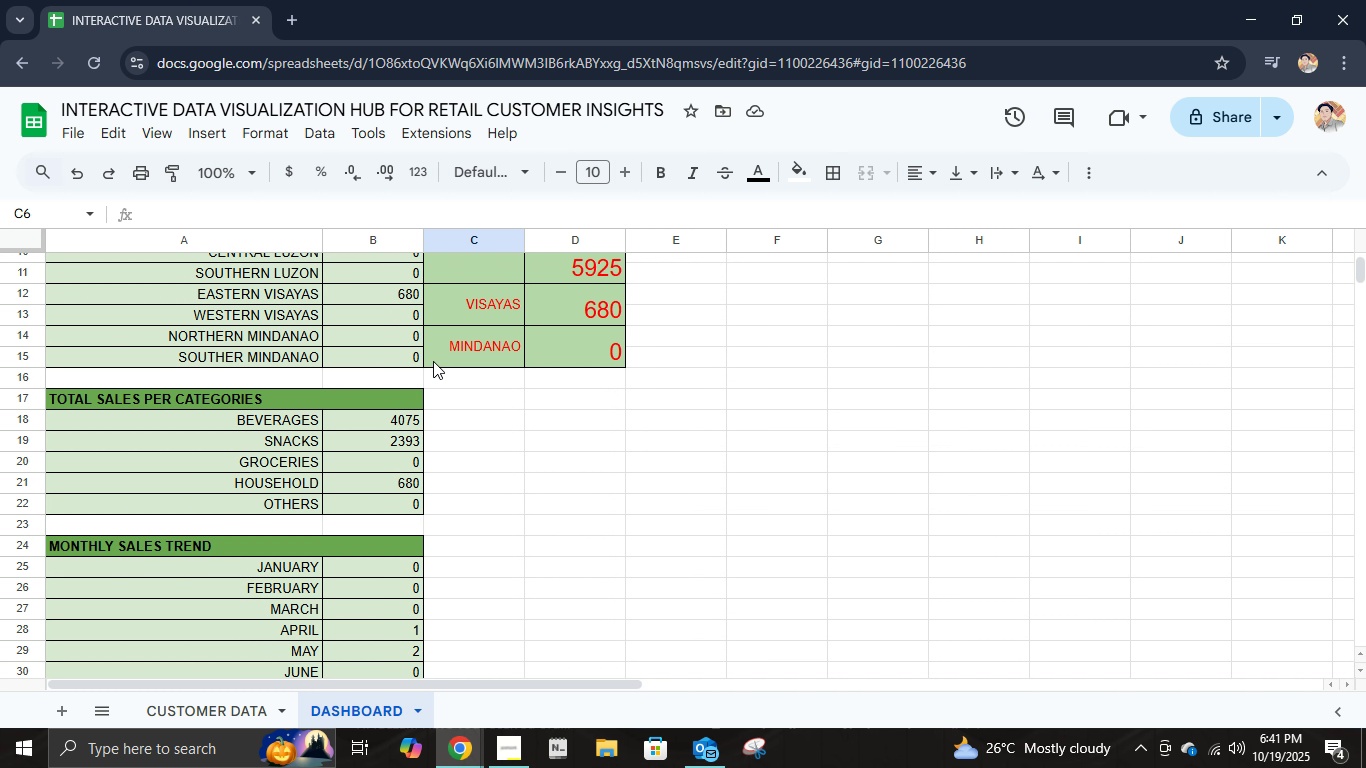 
scroll: coordinate [433, 361], scroll_direction: up, amount: 3.0
 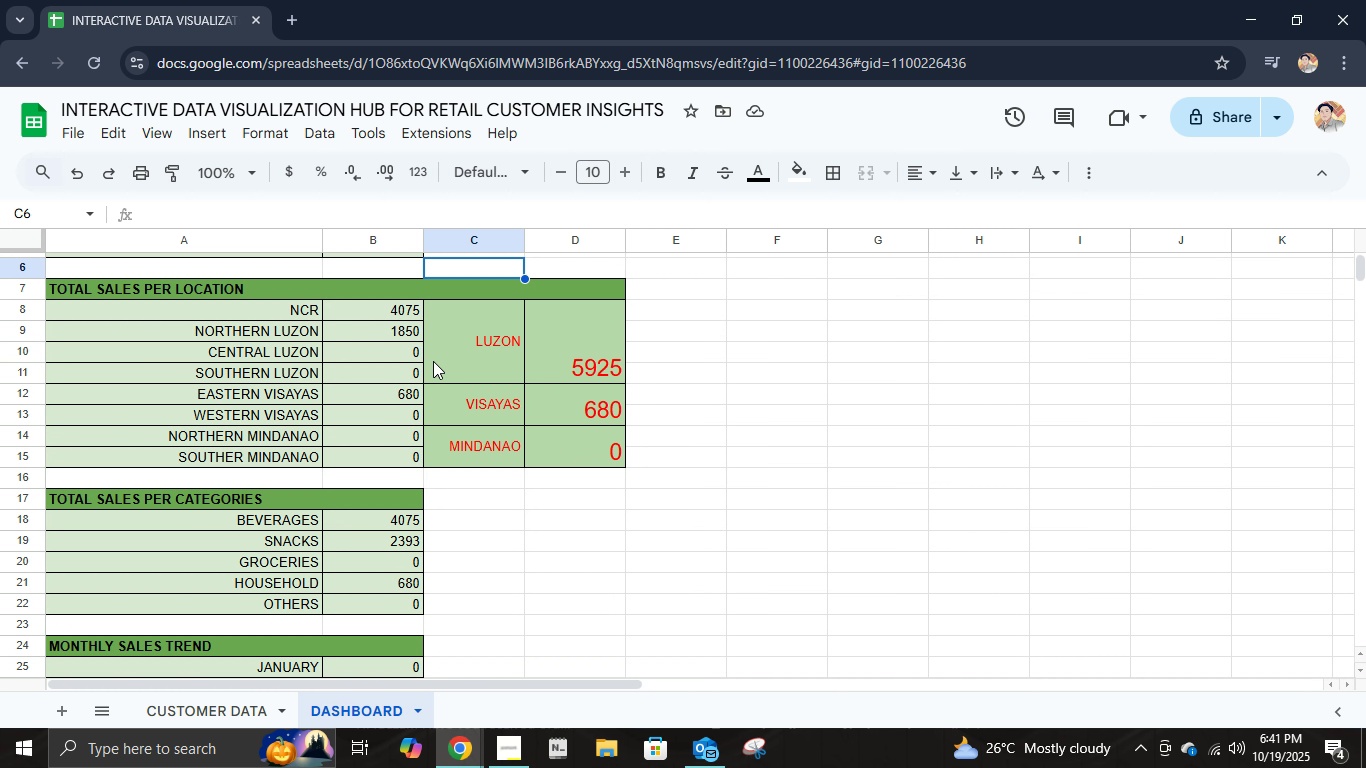 
scroll: coordinate [433, 361], scroll_direction: down, amount: 2.0
 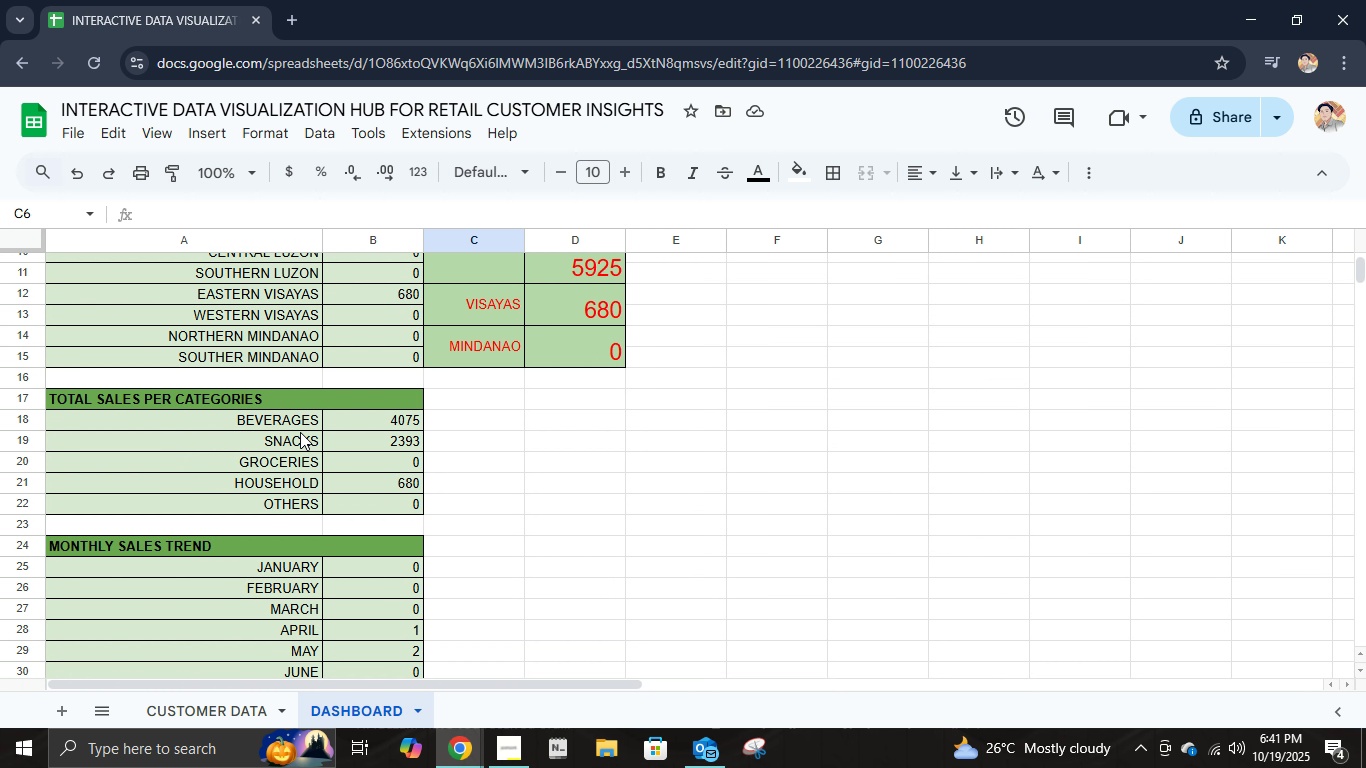 
left_click_drag(start_coordinate=[300, 430], to_coordinate=[374, 513])
 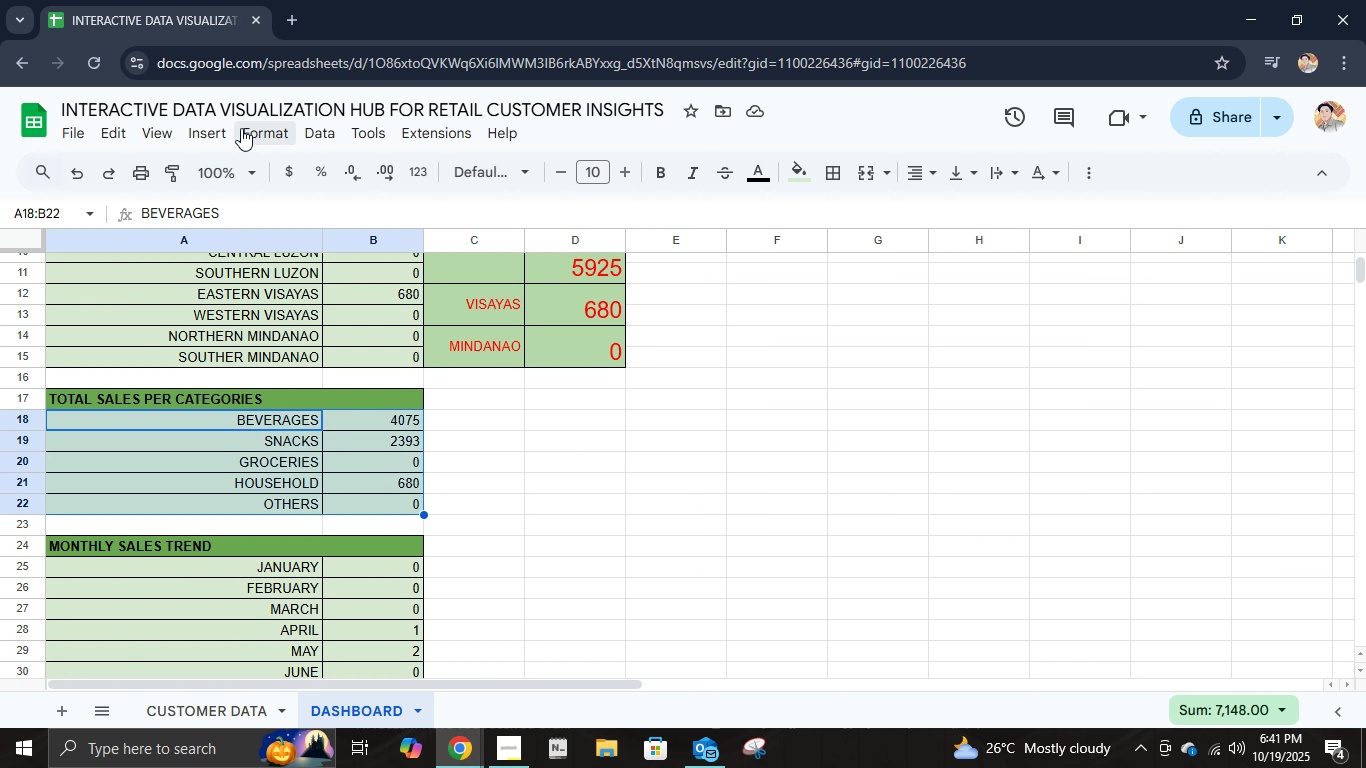 
left_click([198, 127])
 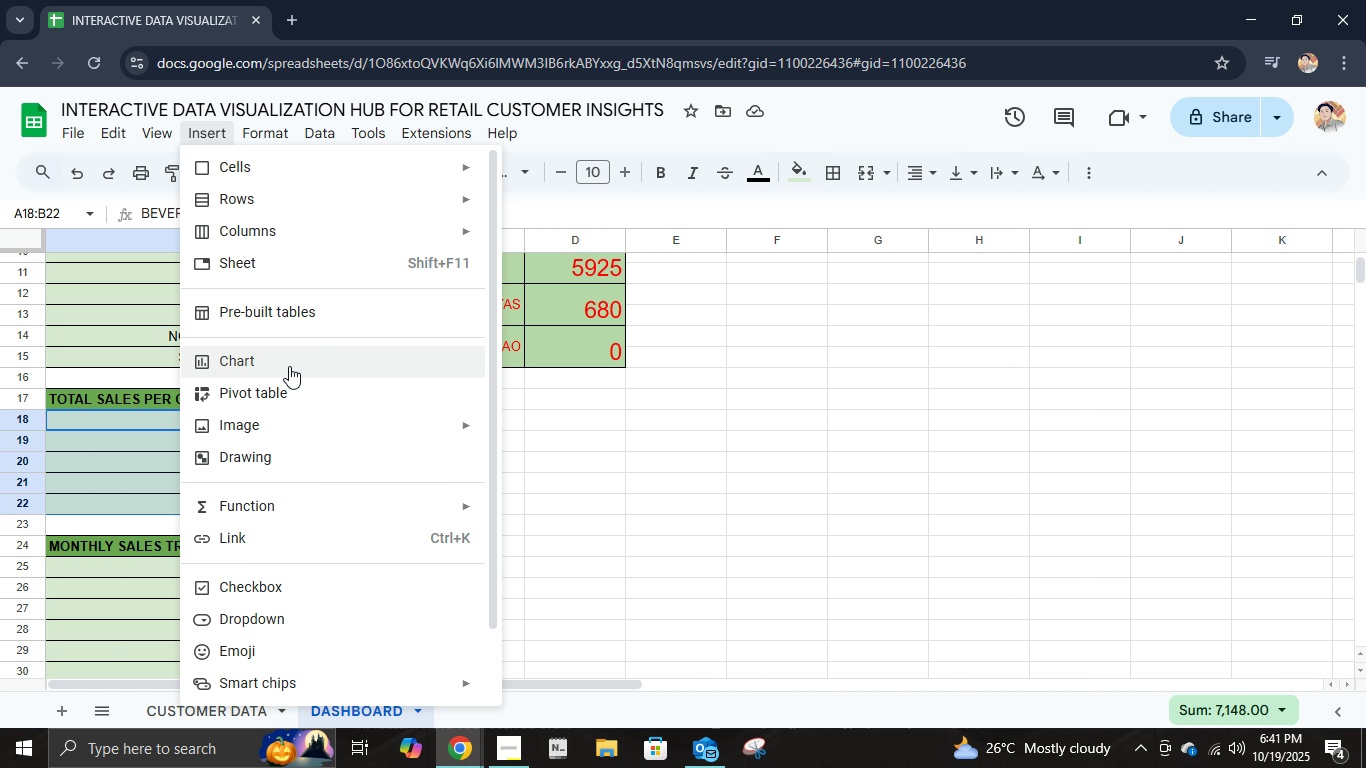 
left_click([322, 364])
 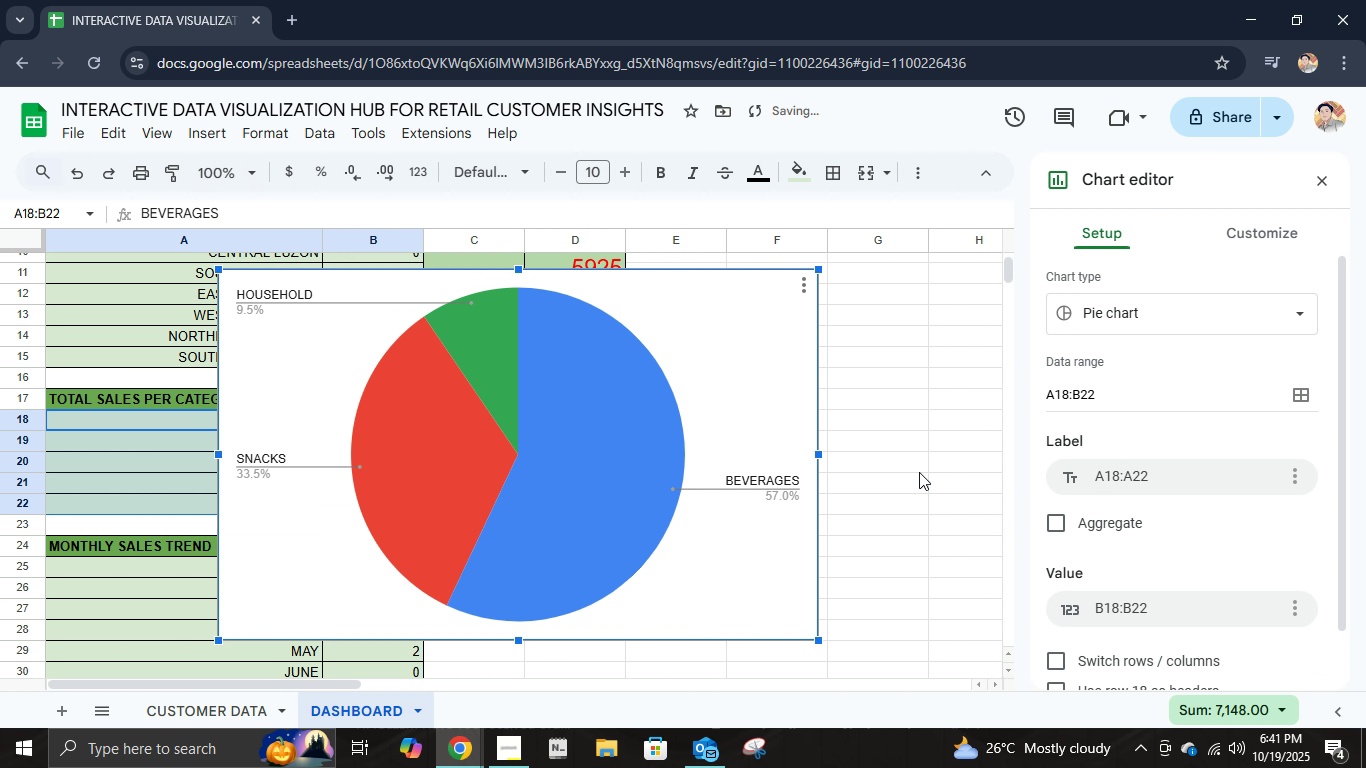 
left_click([1259, 222])
 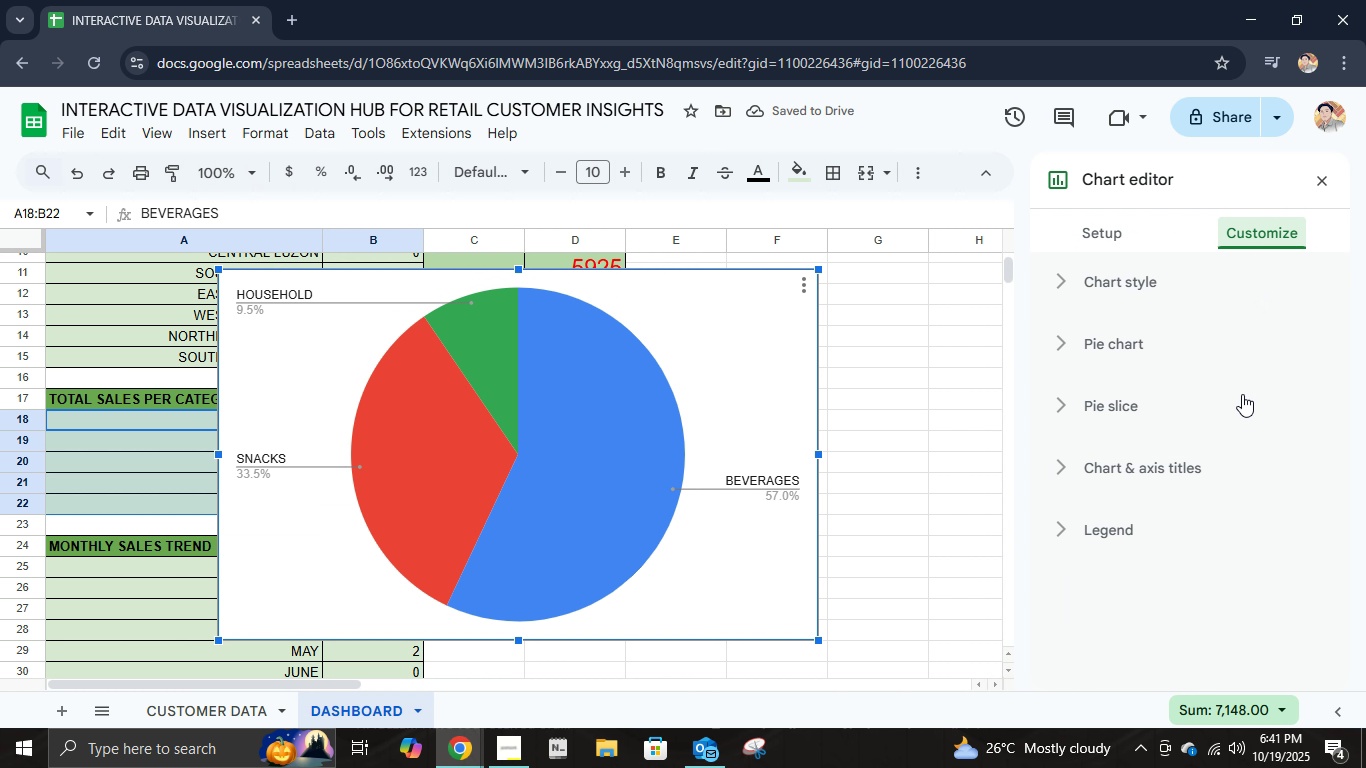 
mouse_move([1265, 394])
 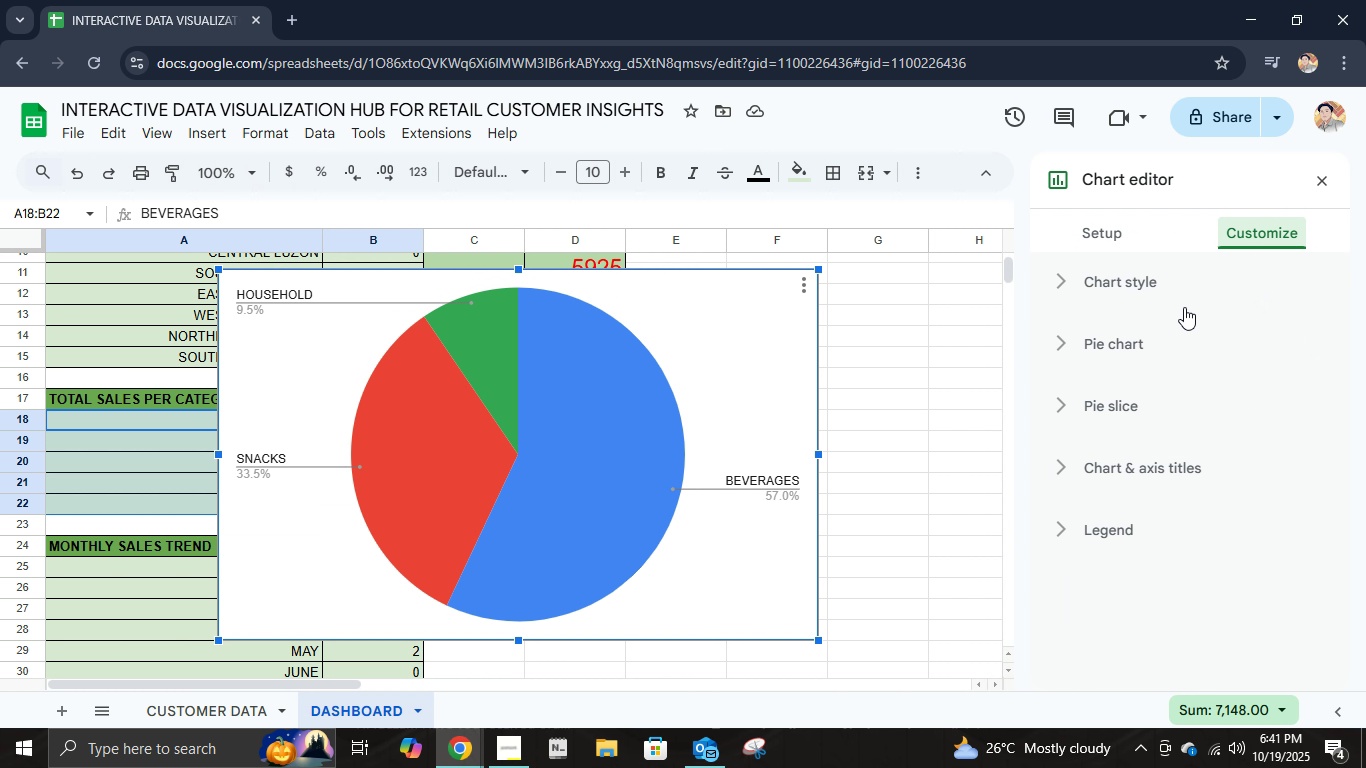 
left_click([1180, 336])
 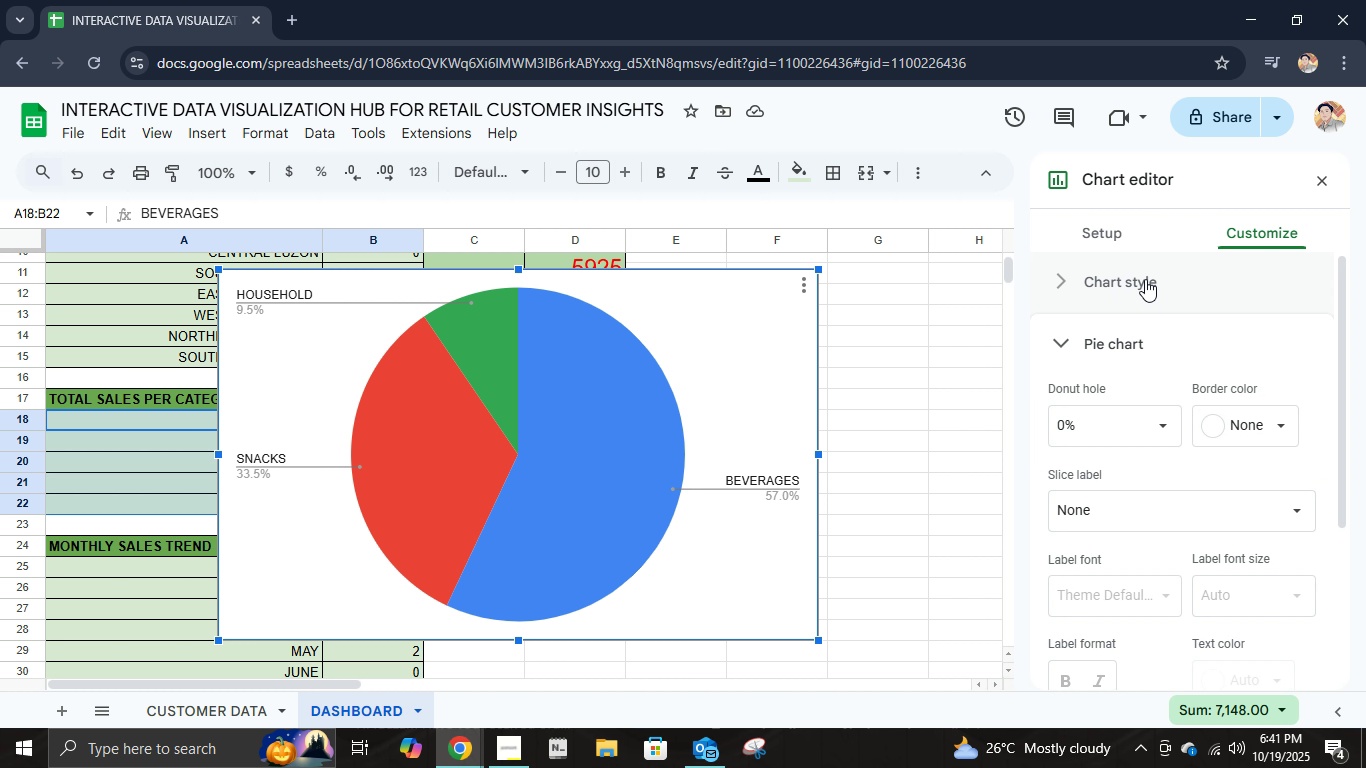 
left_click([1113, 240])
 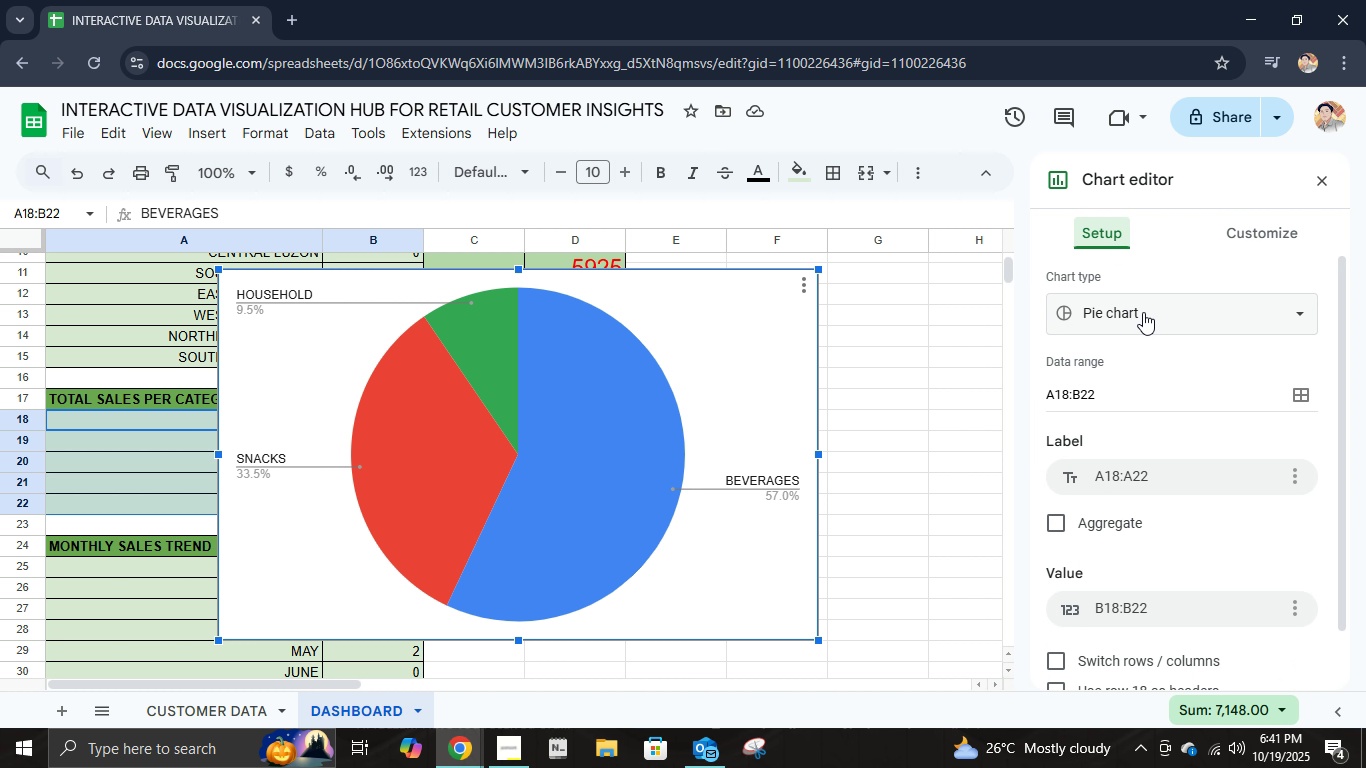 
left_click([1143, 312])
 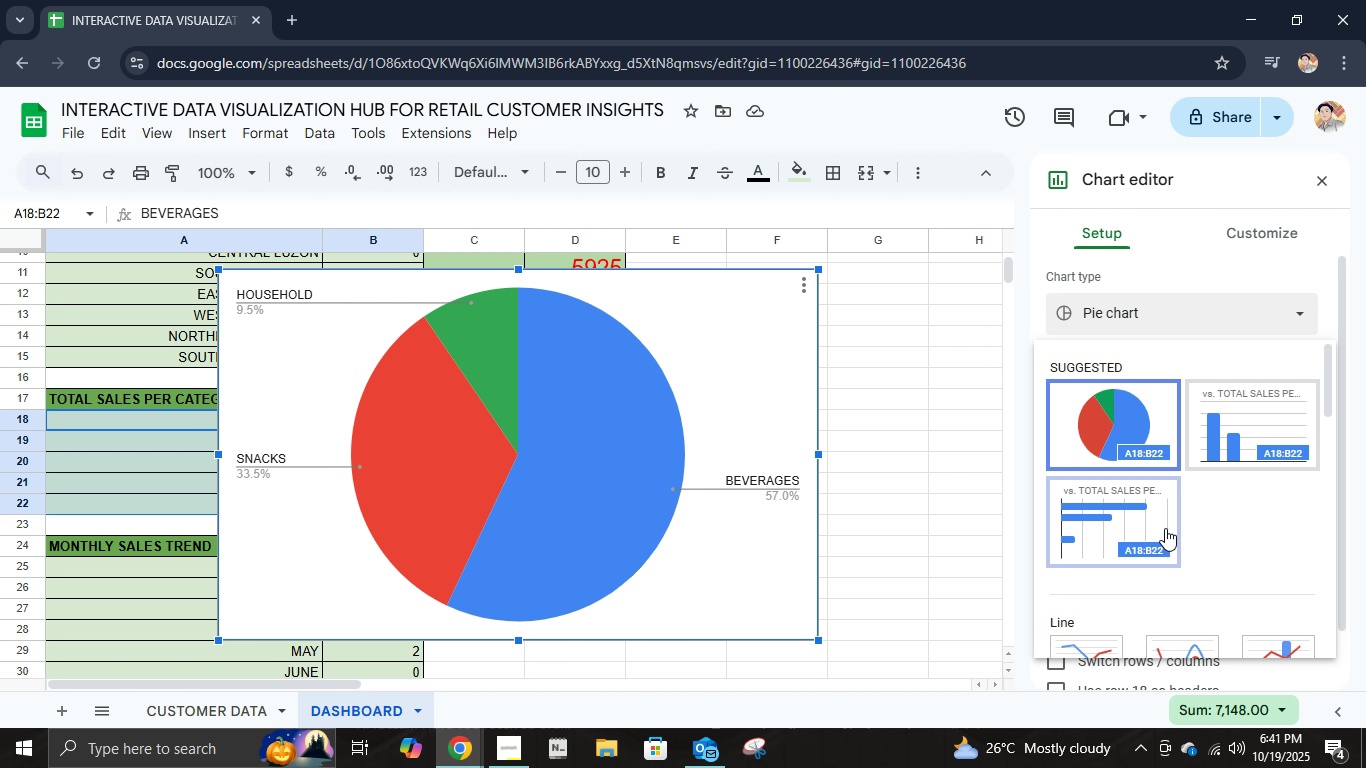 
scroll: coordinate [1165, 528], scroll_direction: down, amount: 3.0
 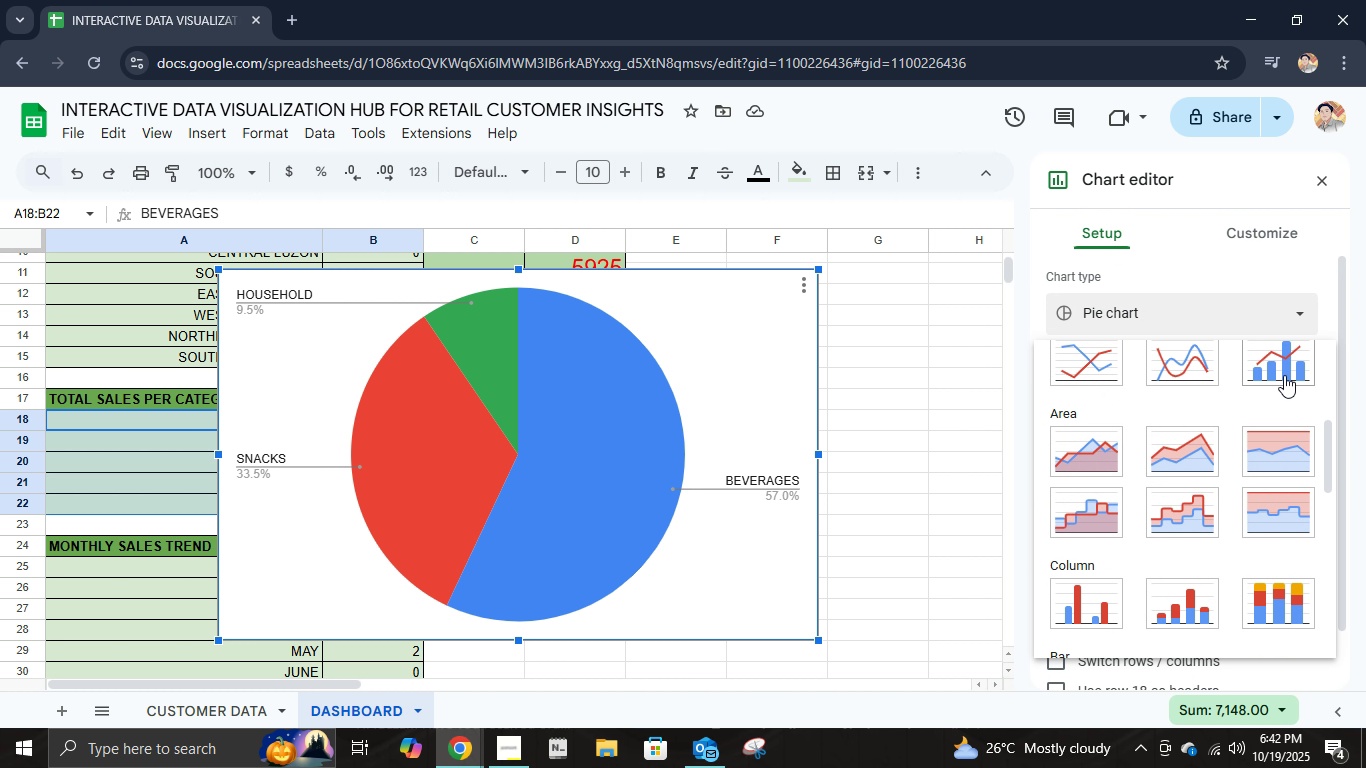 
left_click([1285, 375])
 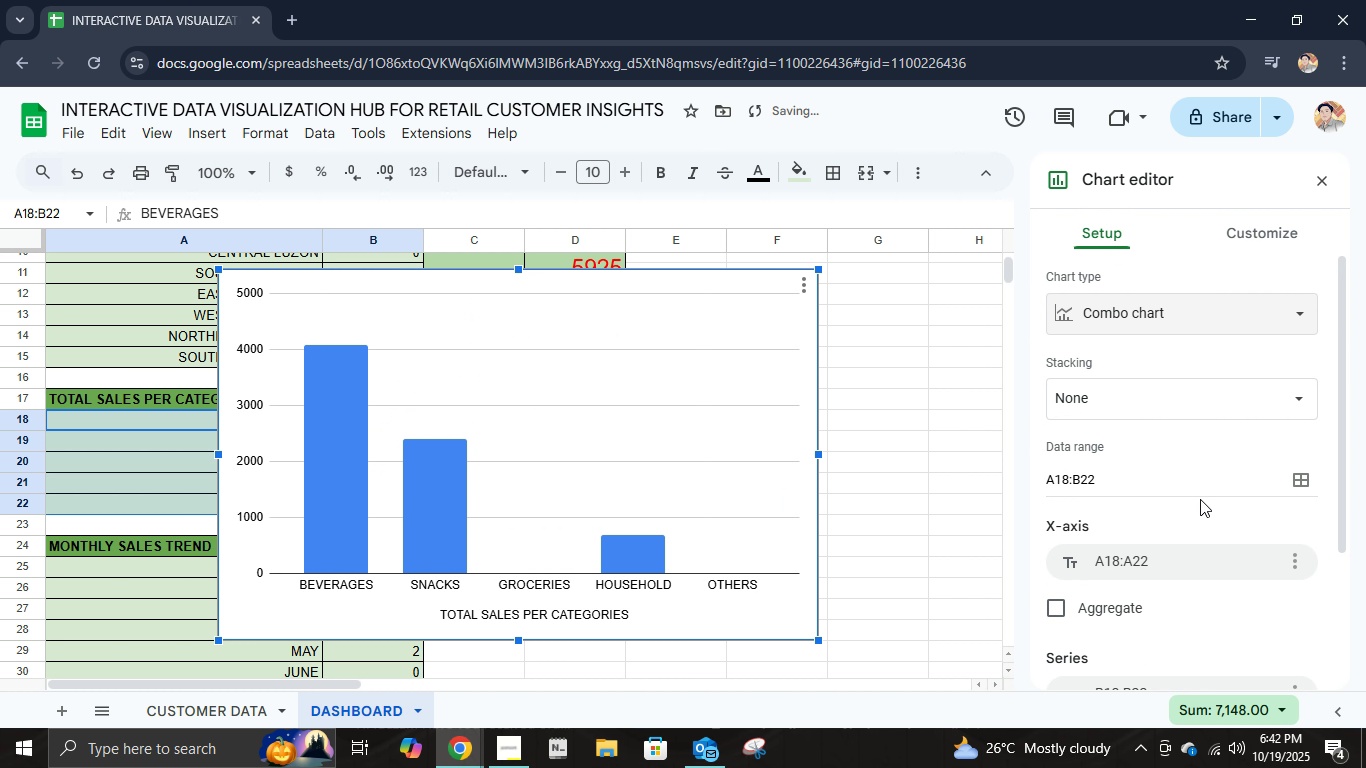 
left_click([1130, 331])
 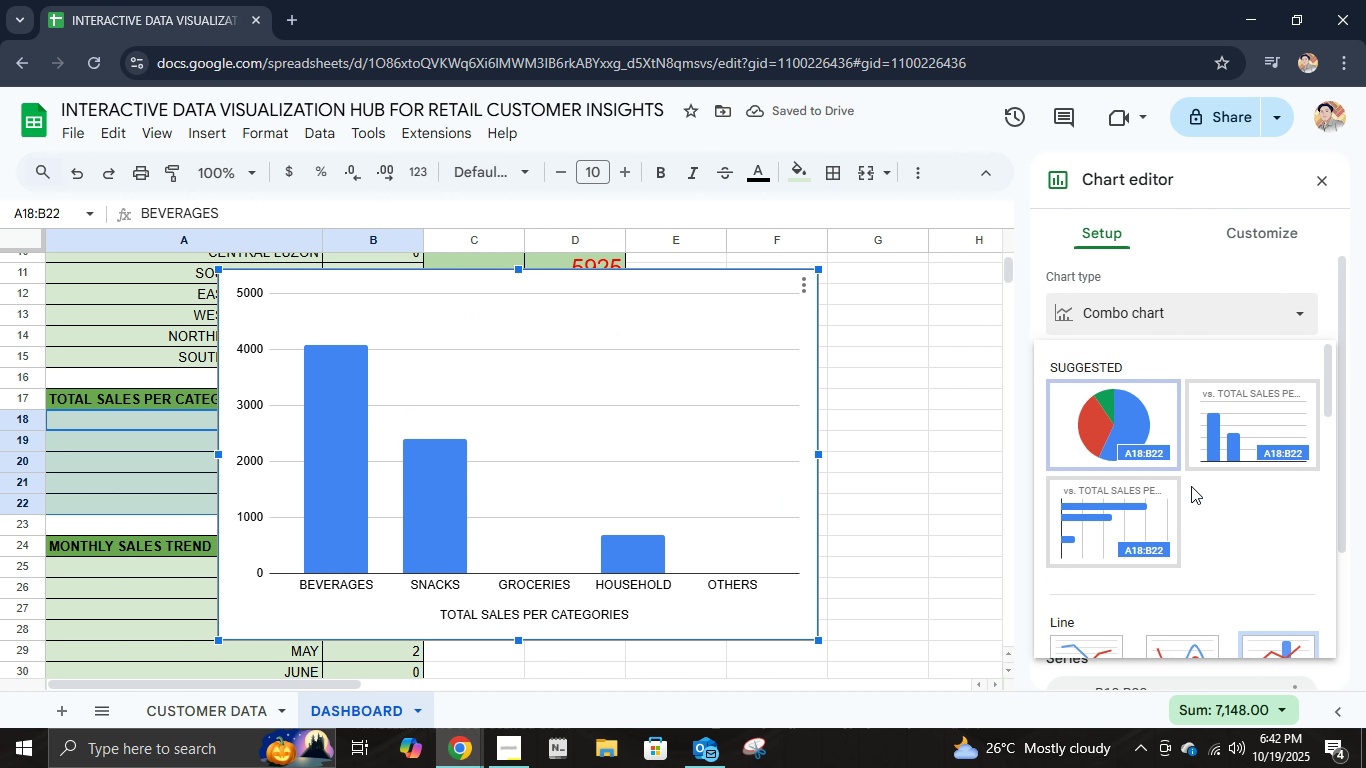 
scroll: coordinate [1192, 555], scroll_direction: down, amount: 6.0
 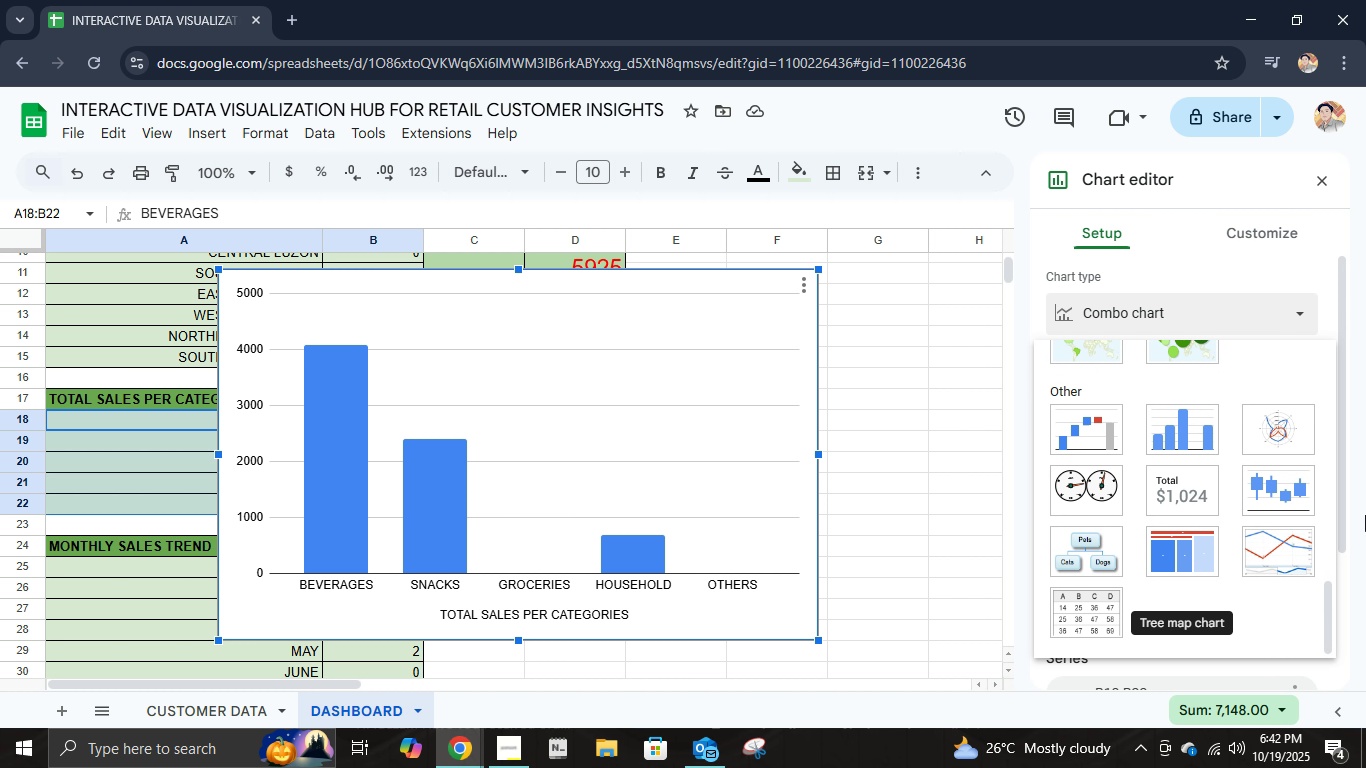 
scroll: coordinate [1134, 527], scroll_direction: up, amount: 6.0
 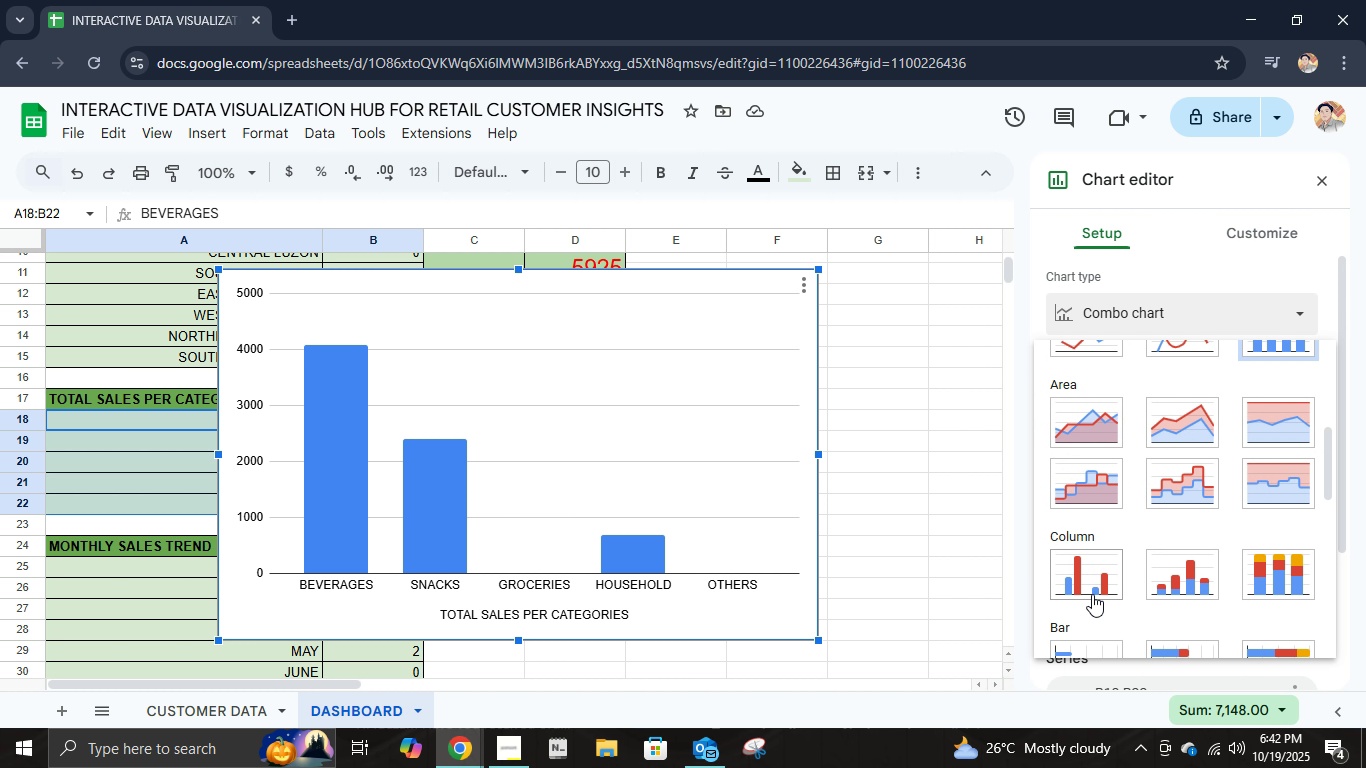 
left_click([1090, 595])
 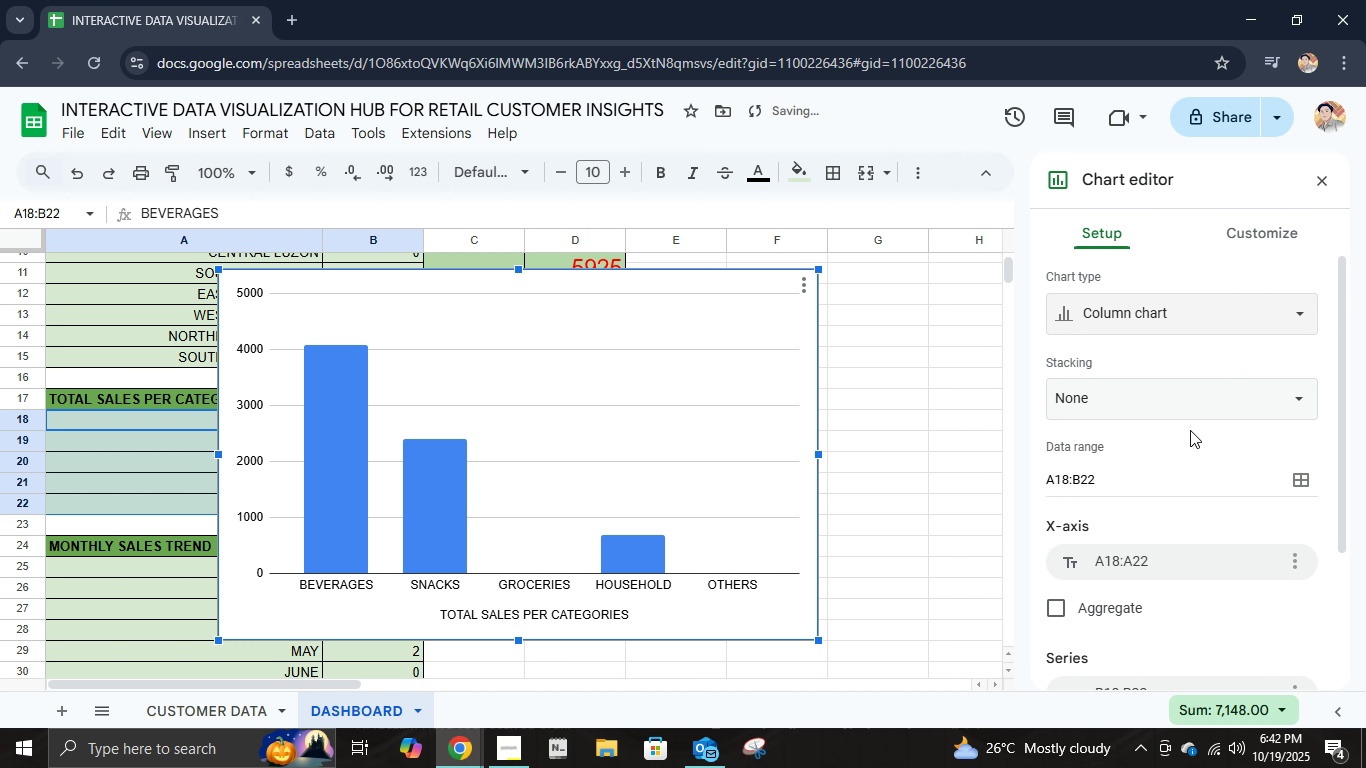 
scroll: coordinate [1210, 467], scroll_direction: down, amount: 5.0
 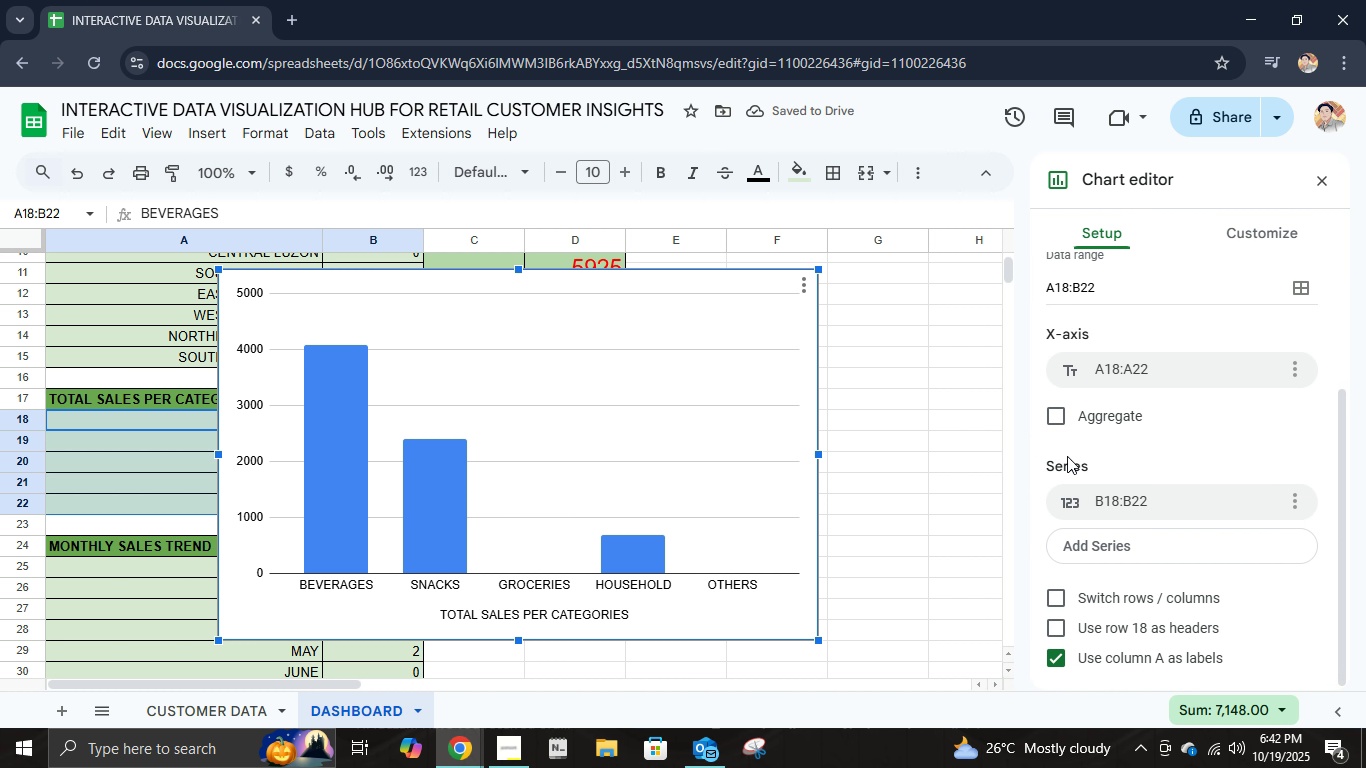 
left_click([1057, 418])
 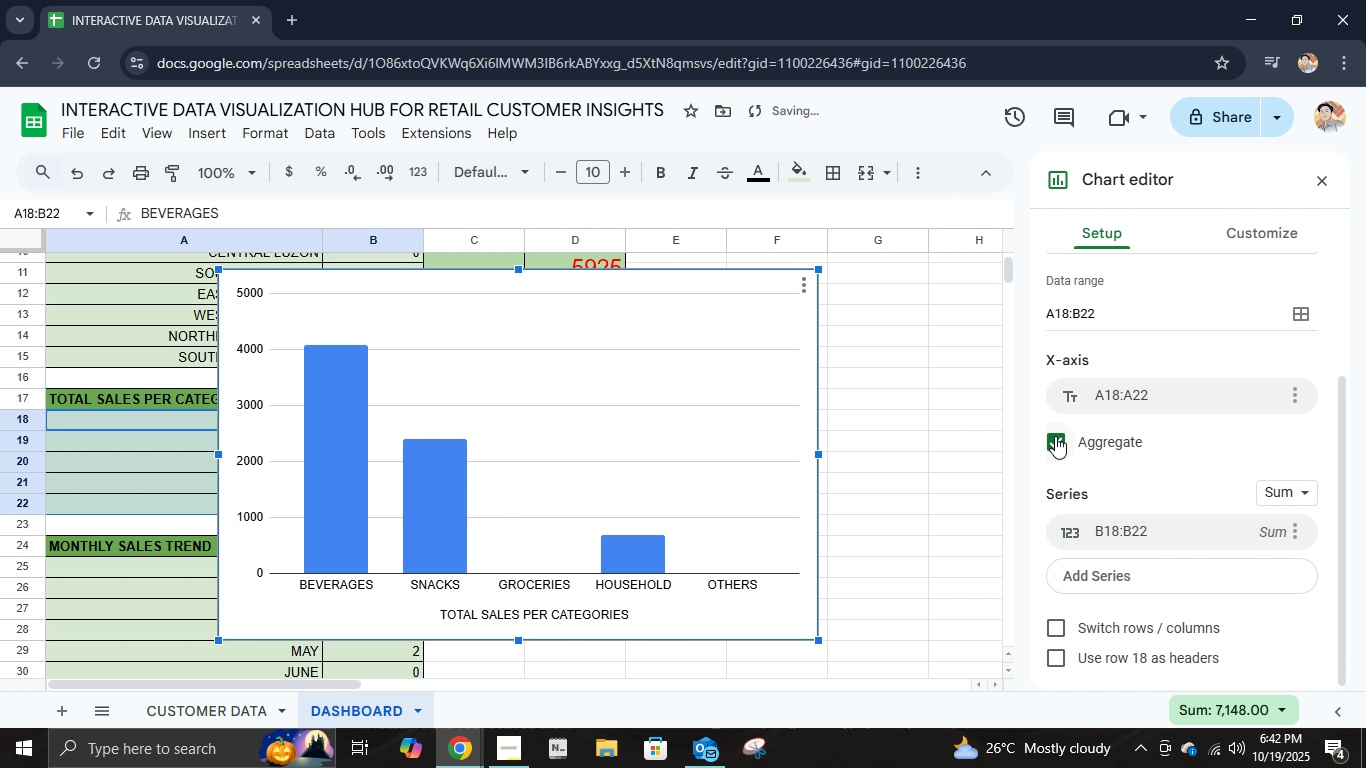 
left_click([1050, 450])
 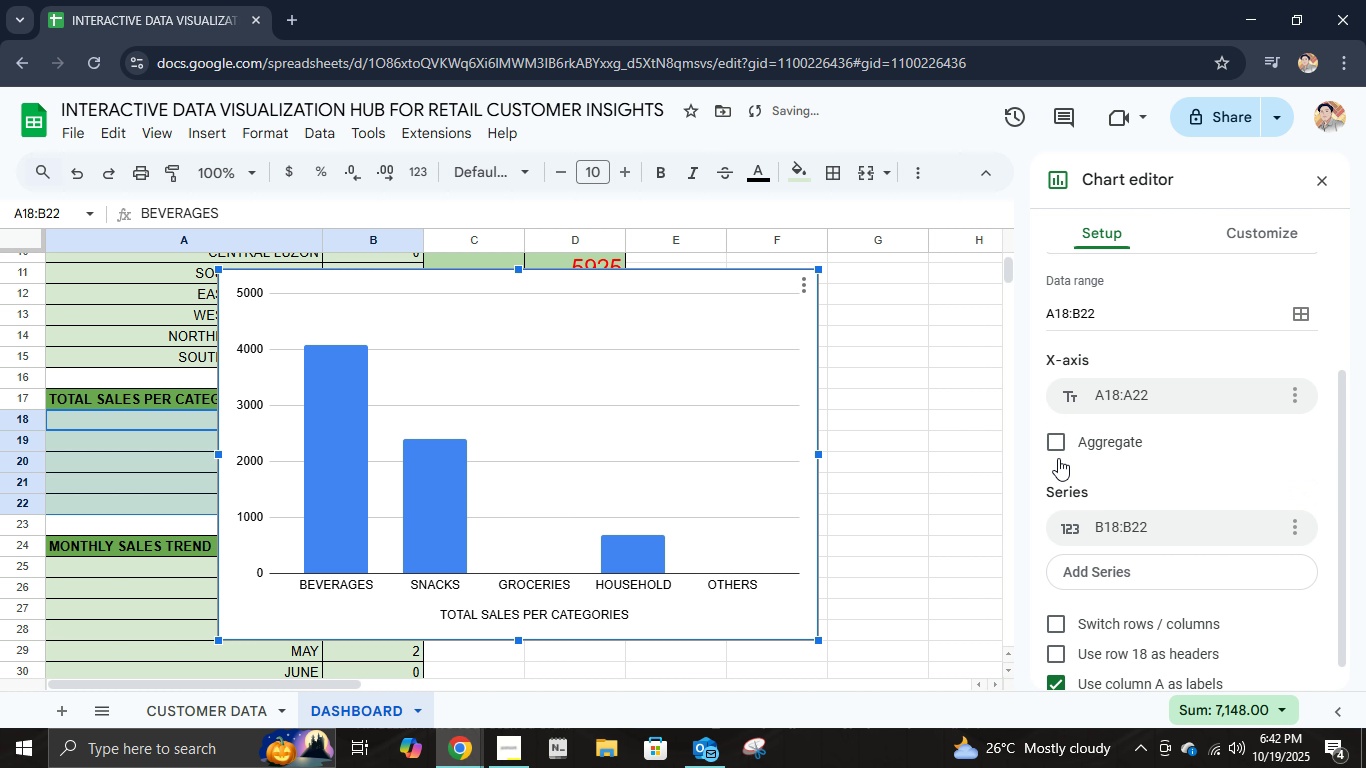 
scroll: coordinate [1069, 477], scroll_direction: down, amount: 3.0
 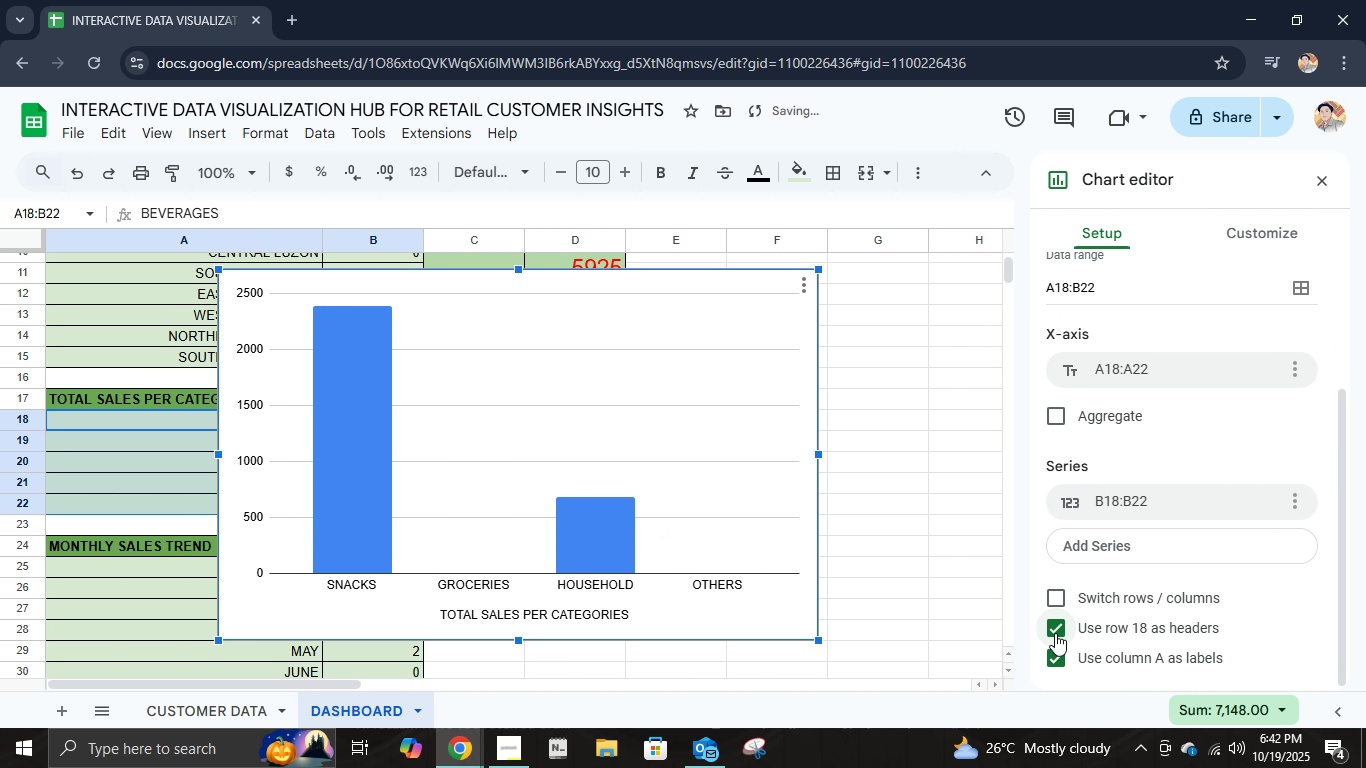 
left_click([1055, 633])
 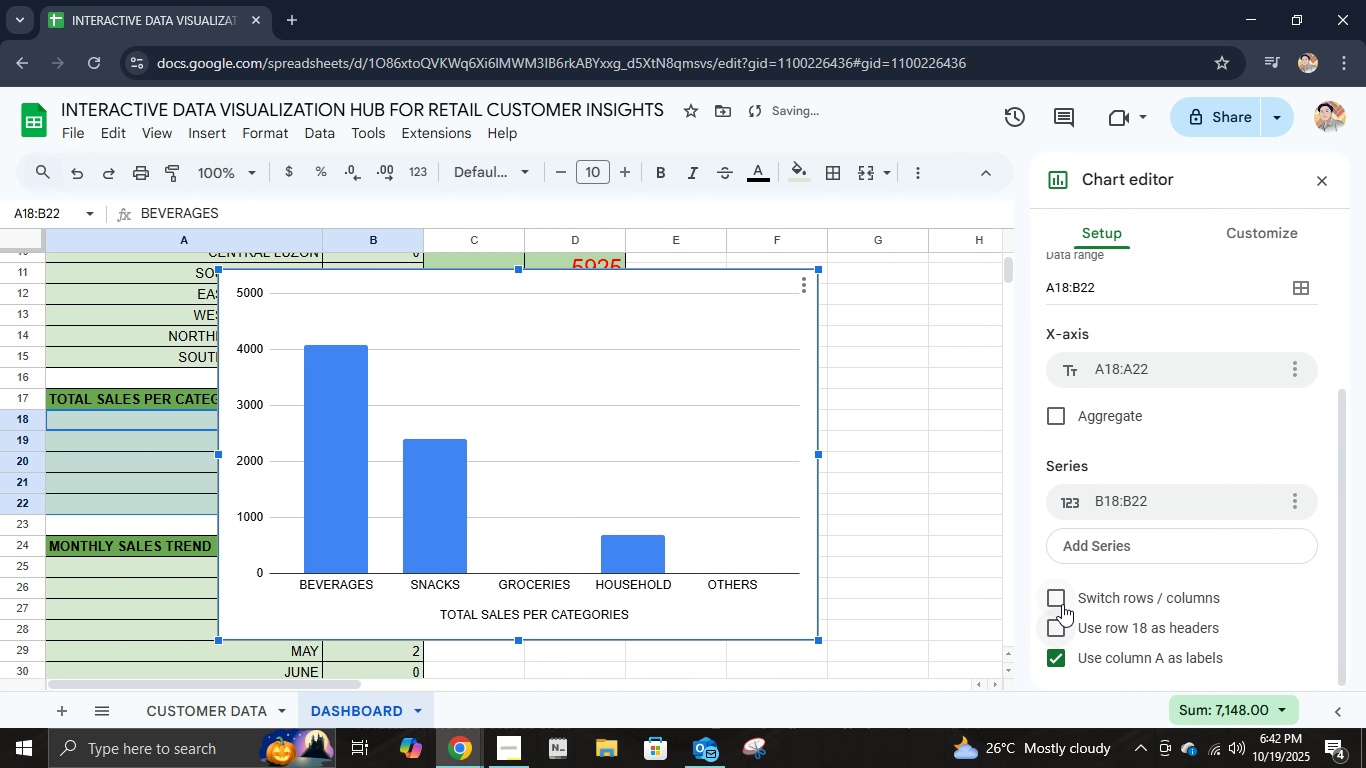 
left_click([1062, 603])
 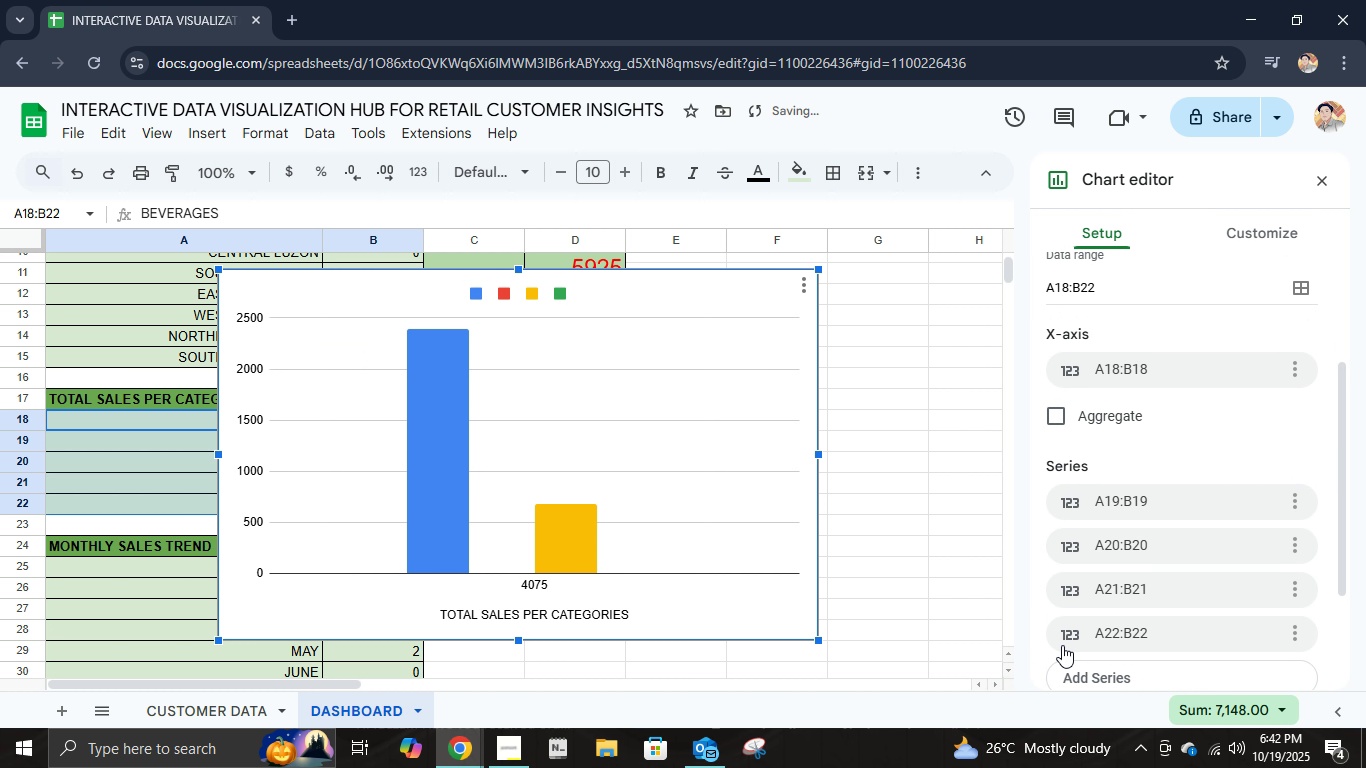 
scroll: coordinate [1069, 631], scroll_direction: down, amount: 4.0
 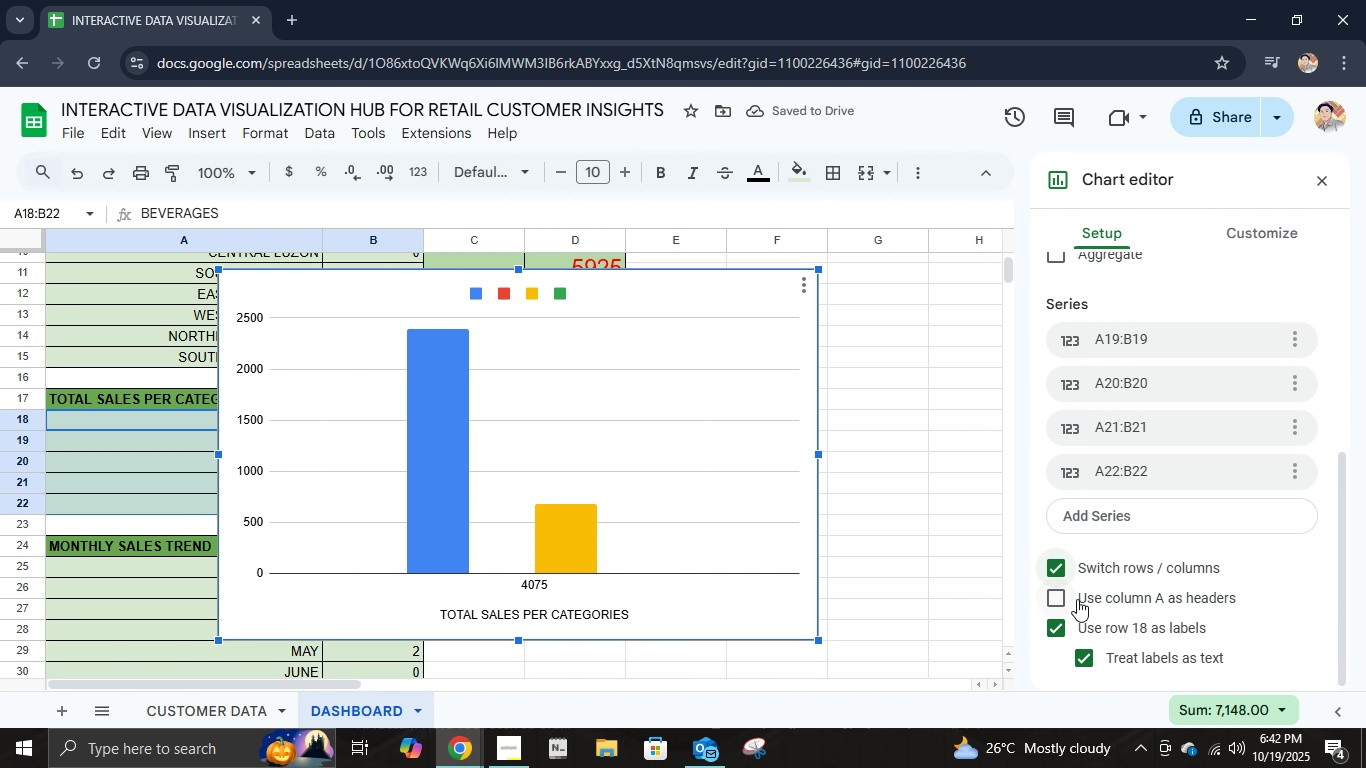 
left_click([1053, 572])
 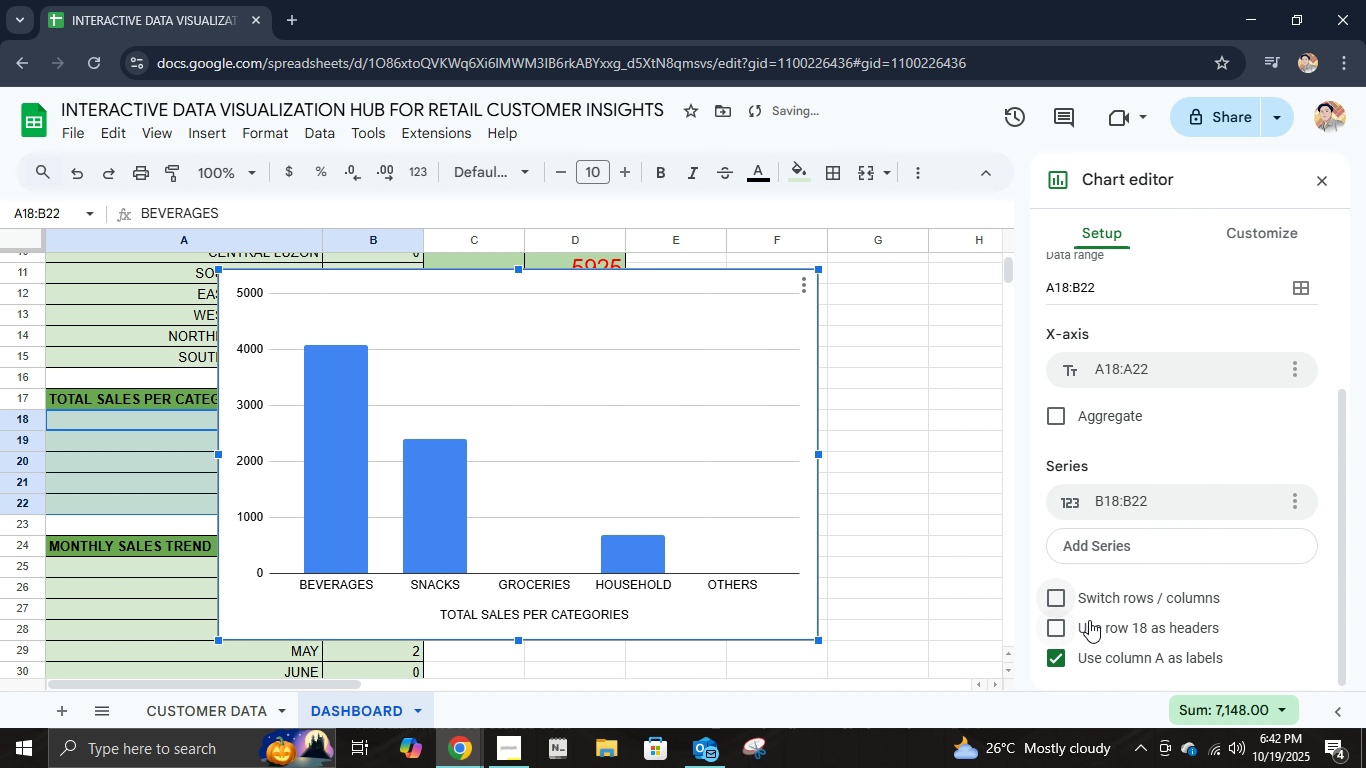 
scroll: coordinate [1094, 610], scroll_direction: down, amount: 1.0
 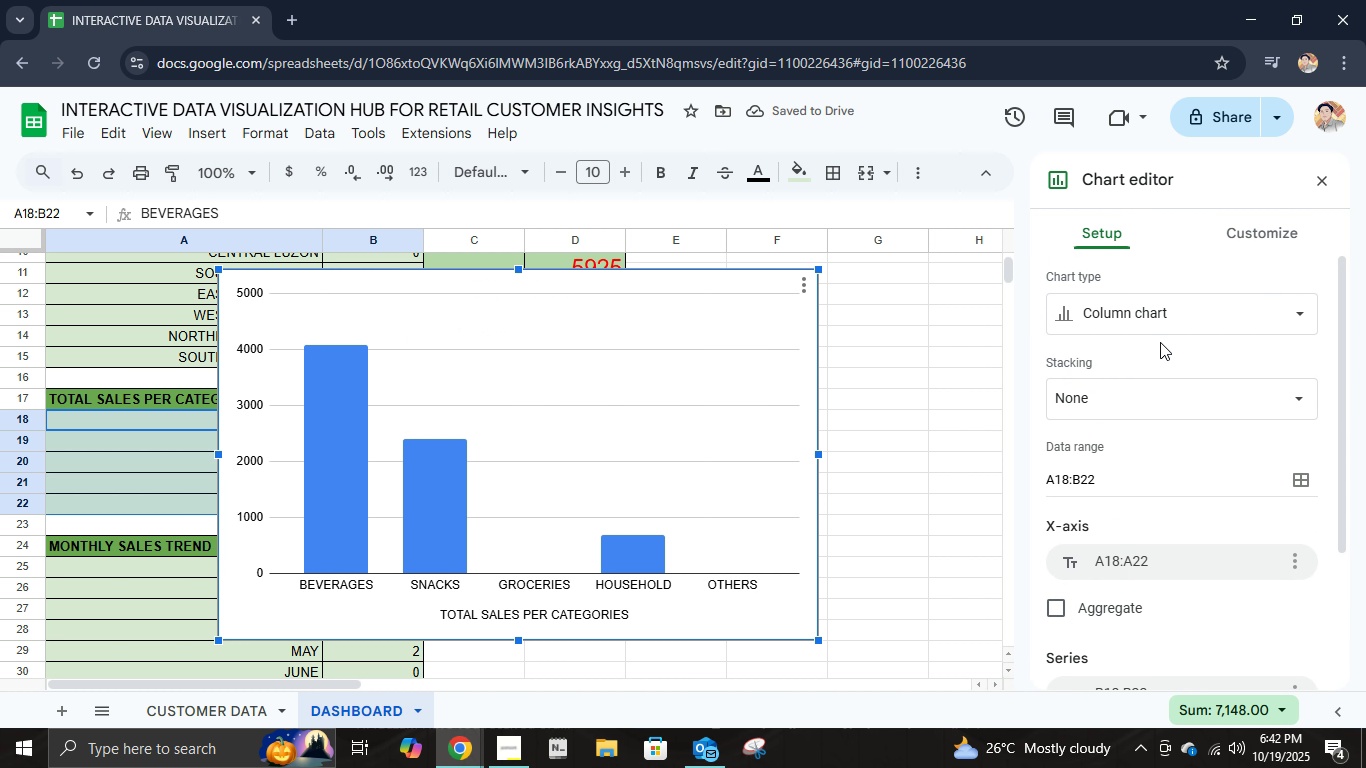 
left_click([1167, 376])
 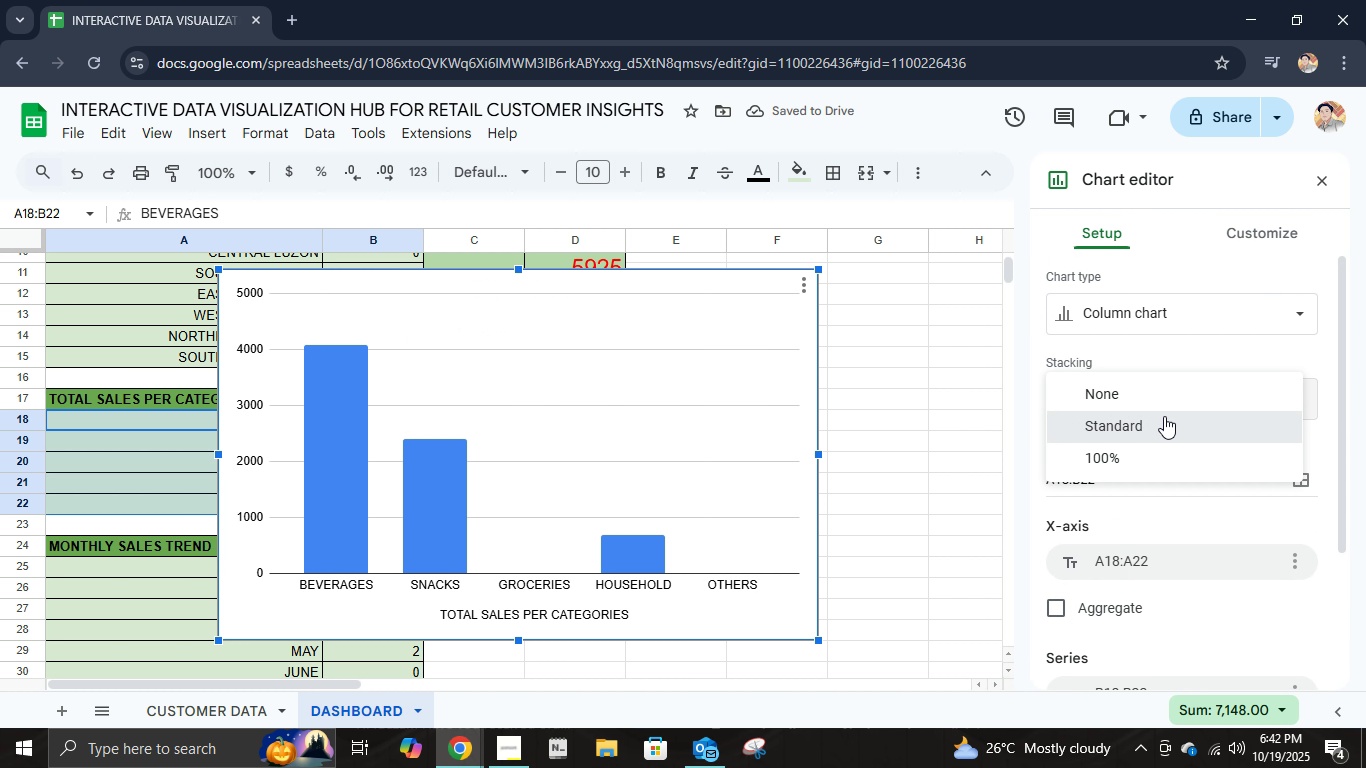 
left_click([1164, 416])
 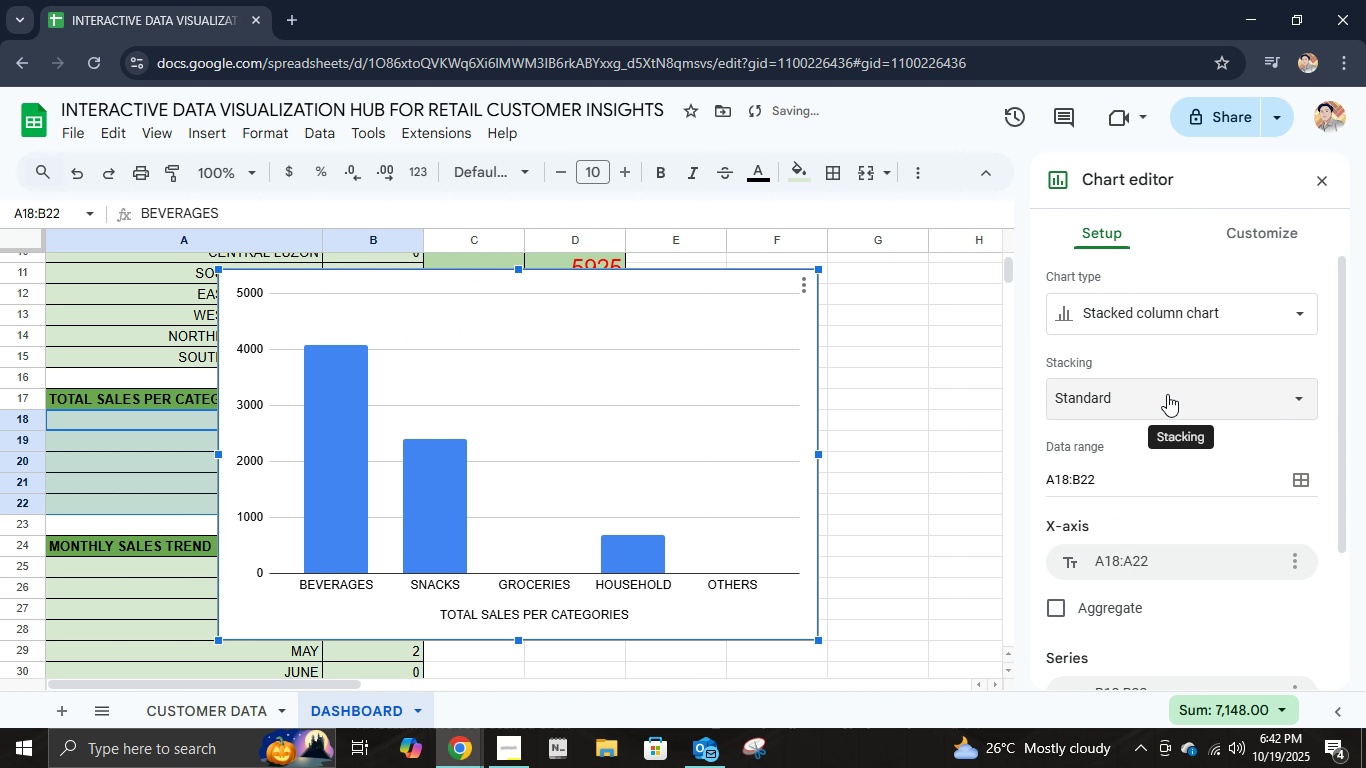 
left_click([1168, 394])
 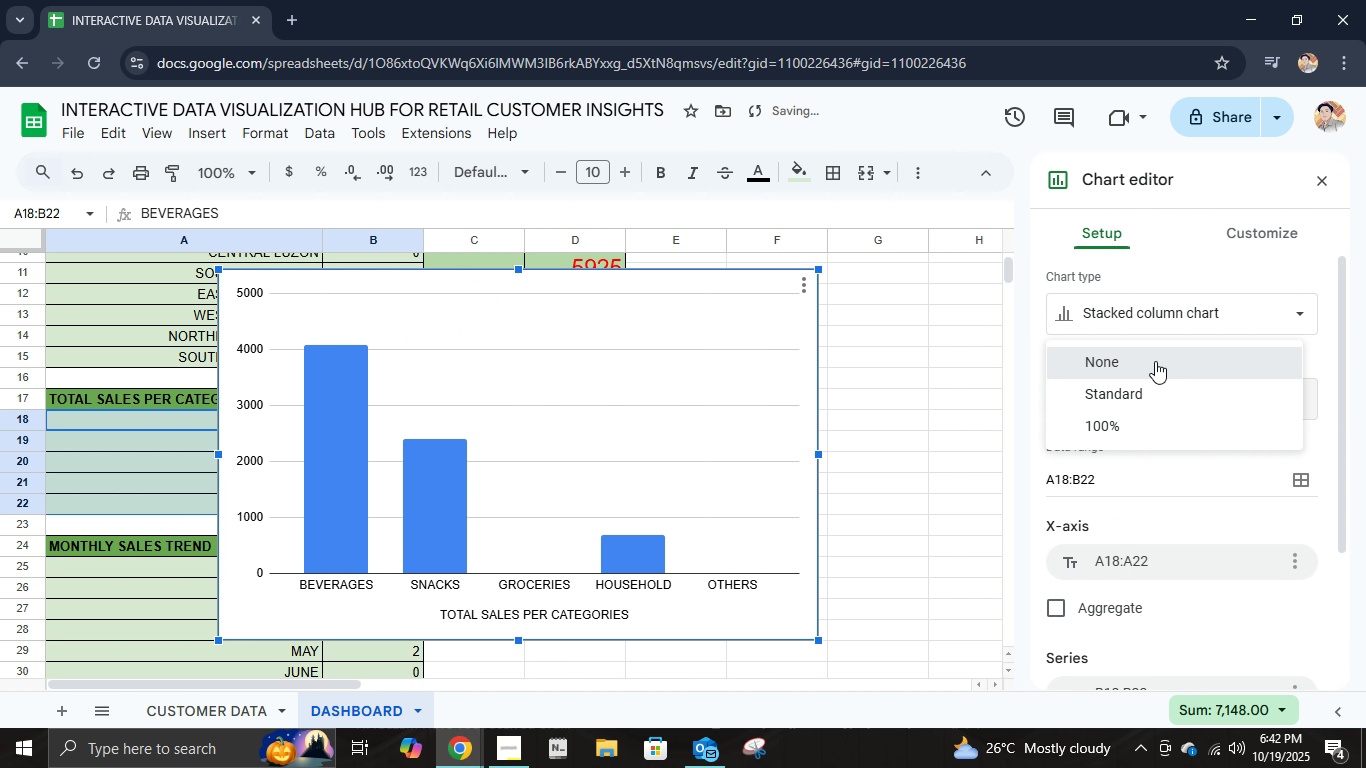 
left_click([1155, 361])
 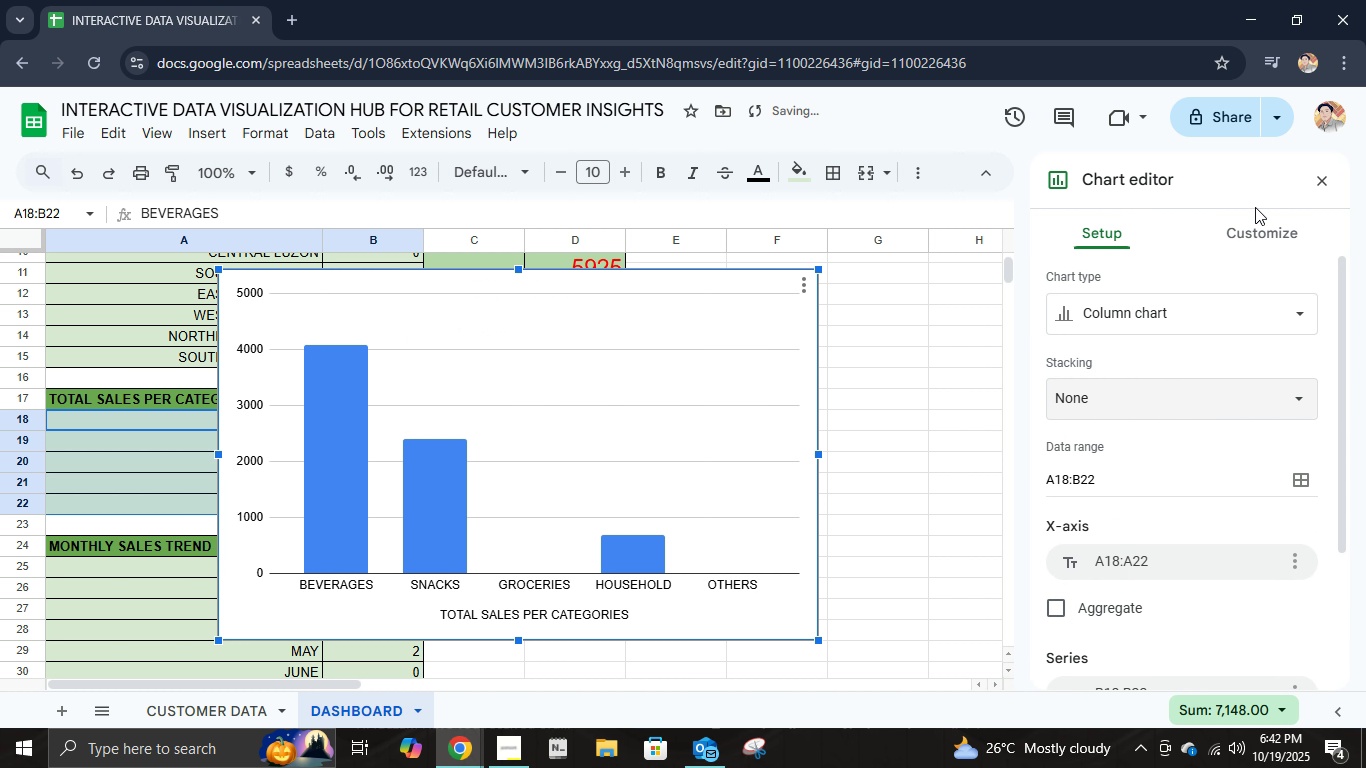 
double_click([1258, 222])
 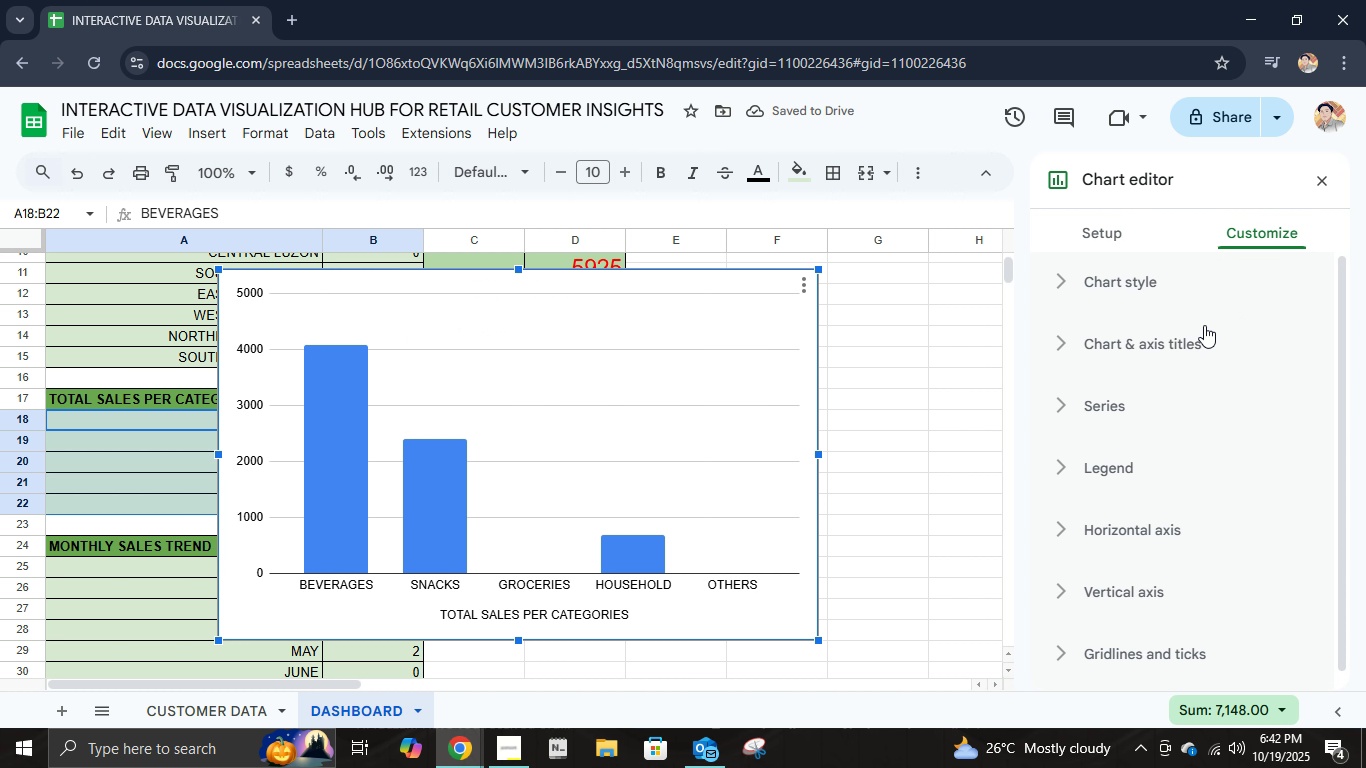 
left_click([1194, 281])
 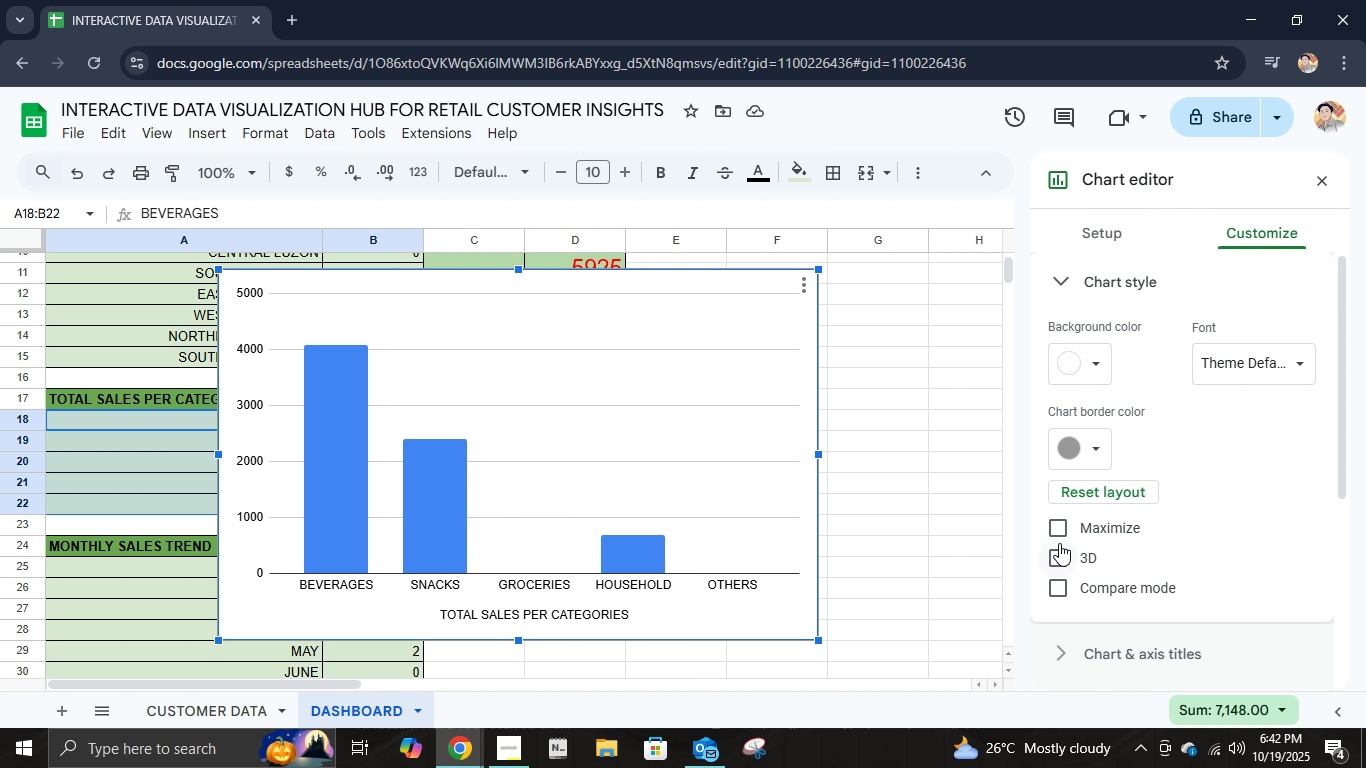 
left_click([1060, 558])
 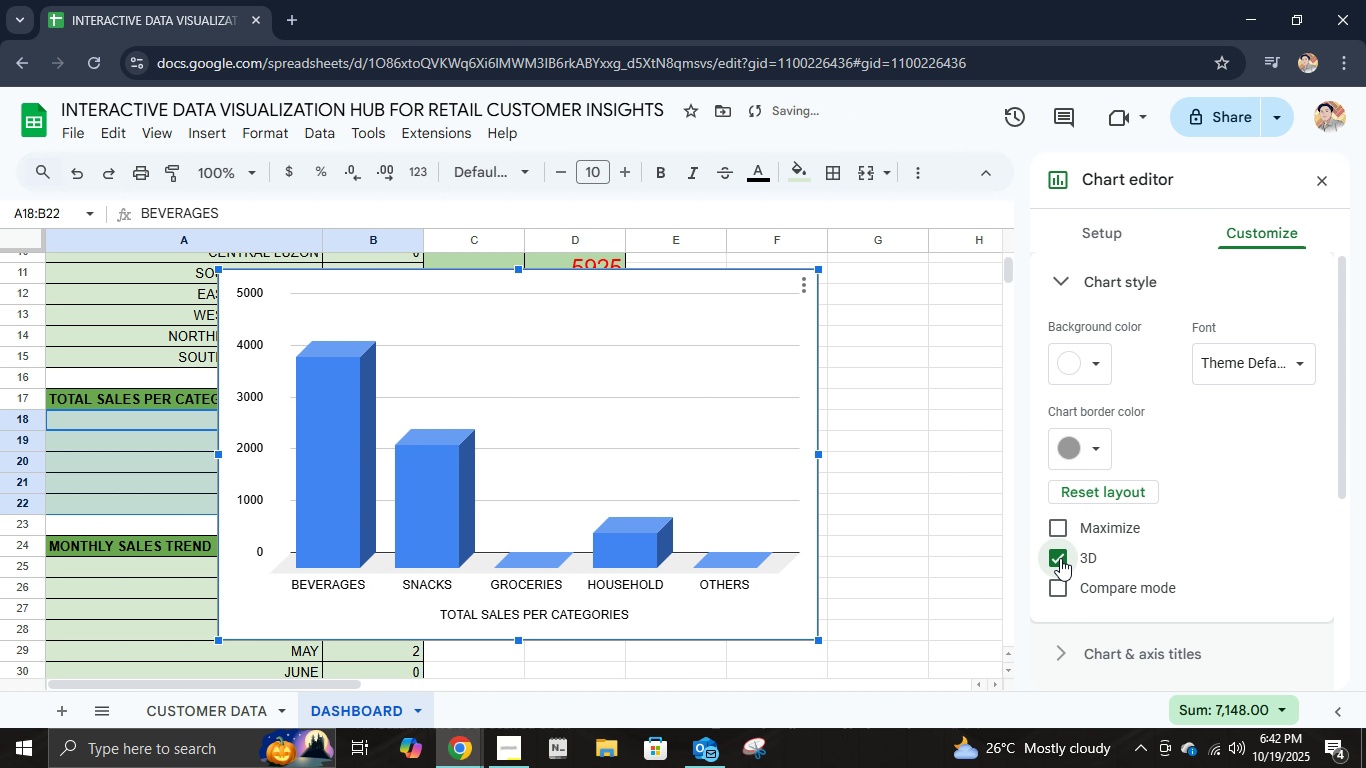 
double_click([1060, 558])
 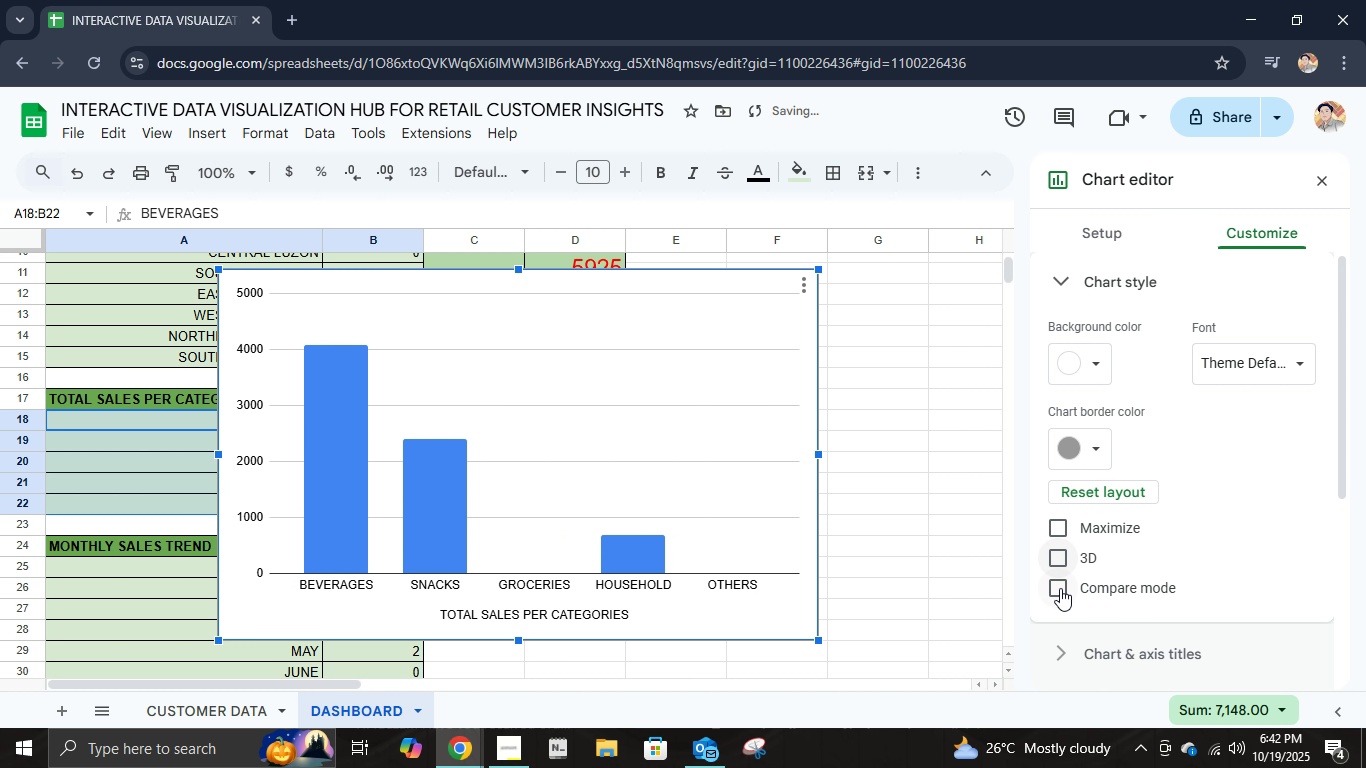 
left_click([1056, 587])
 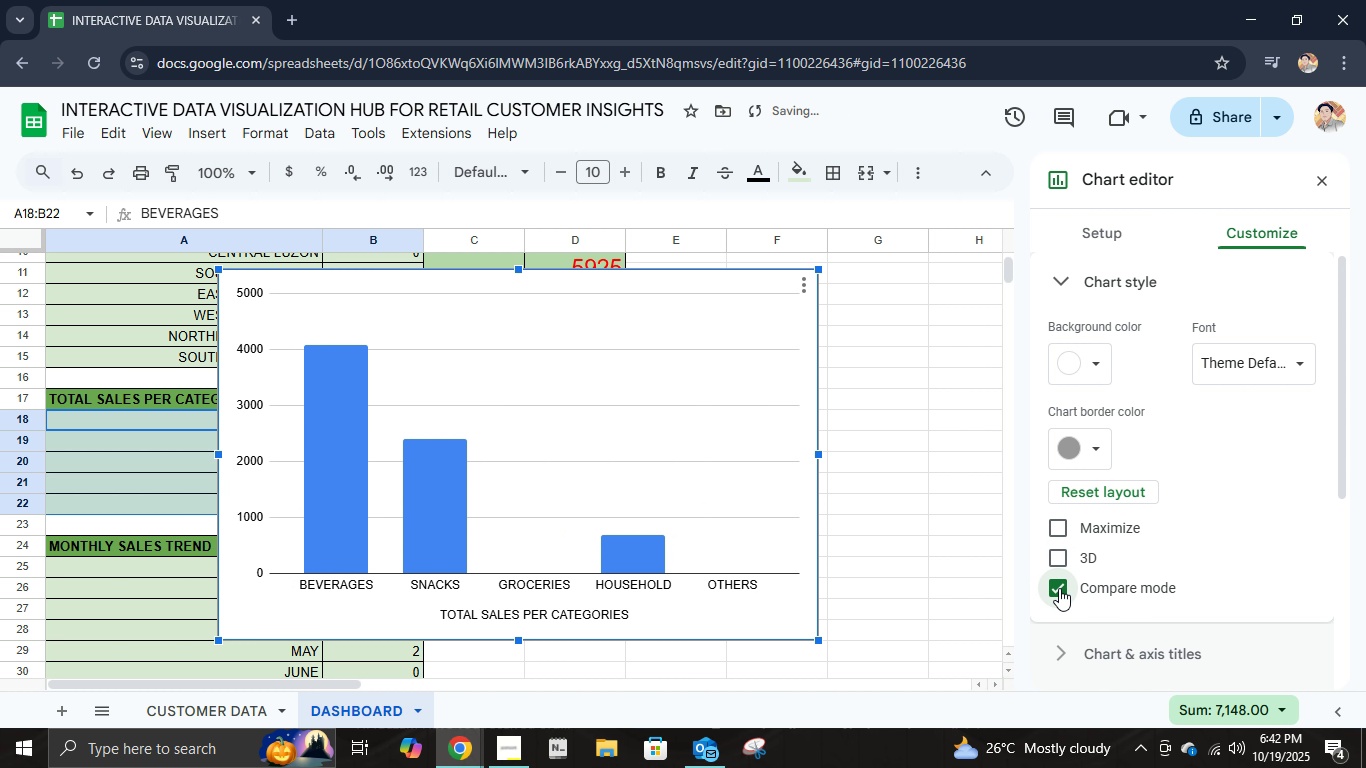 
left_click([1059, 588])
 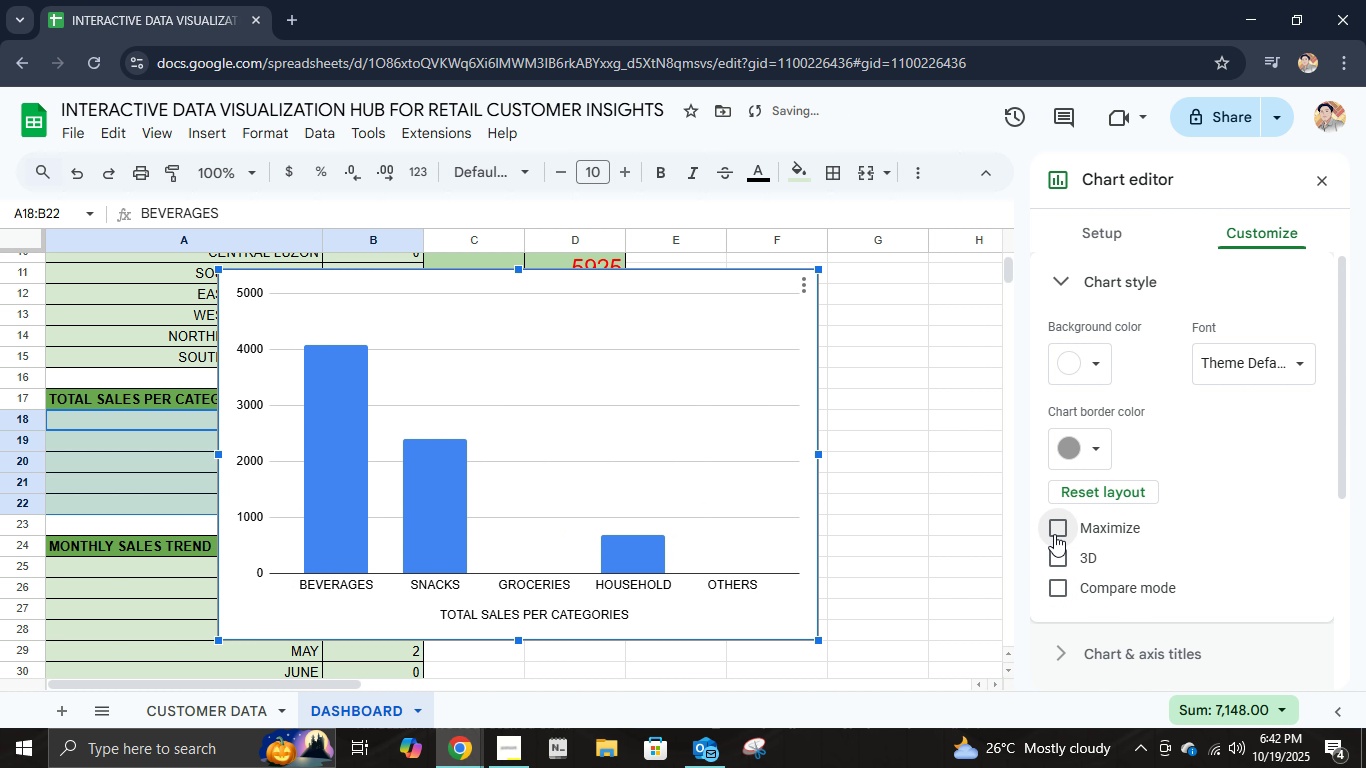 
left_click([1054, 534])
 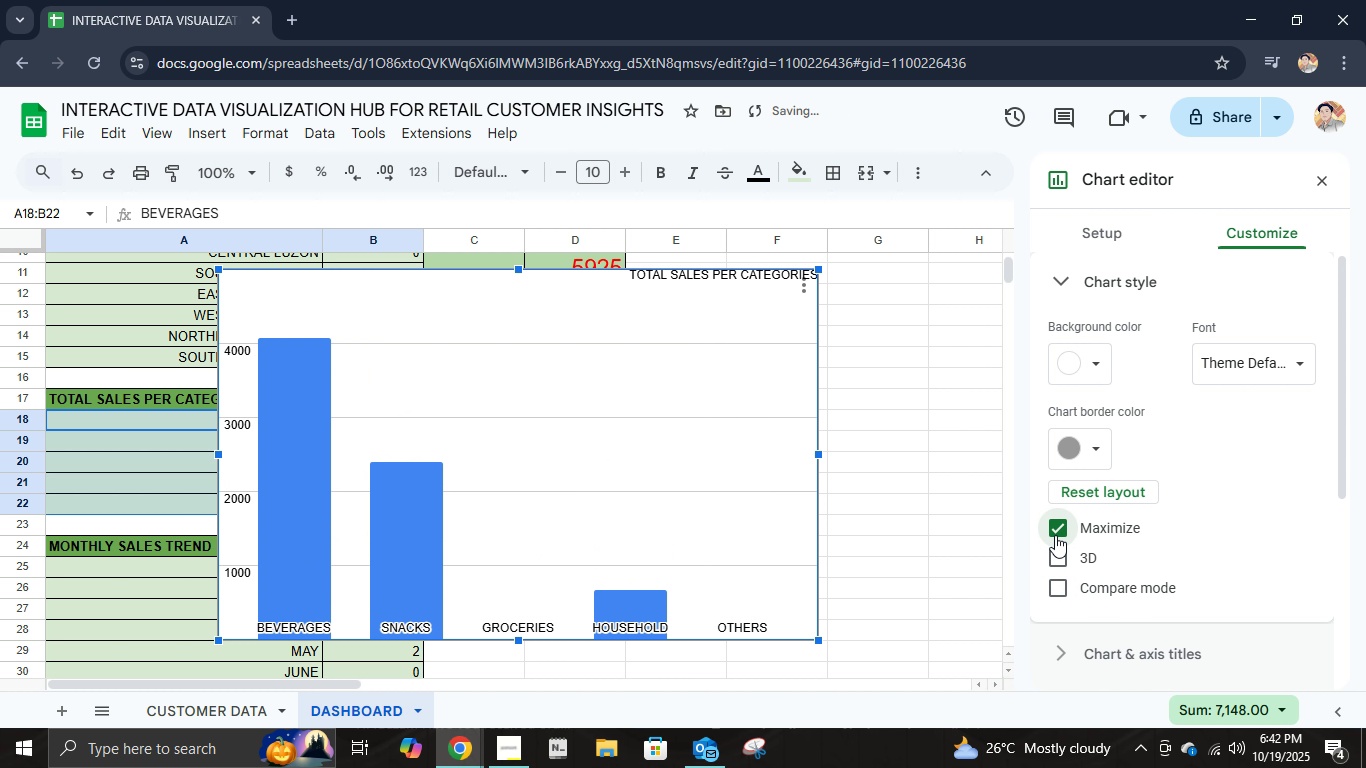 
left_click([1054, 534])
 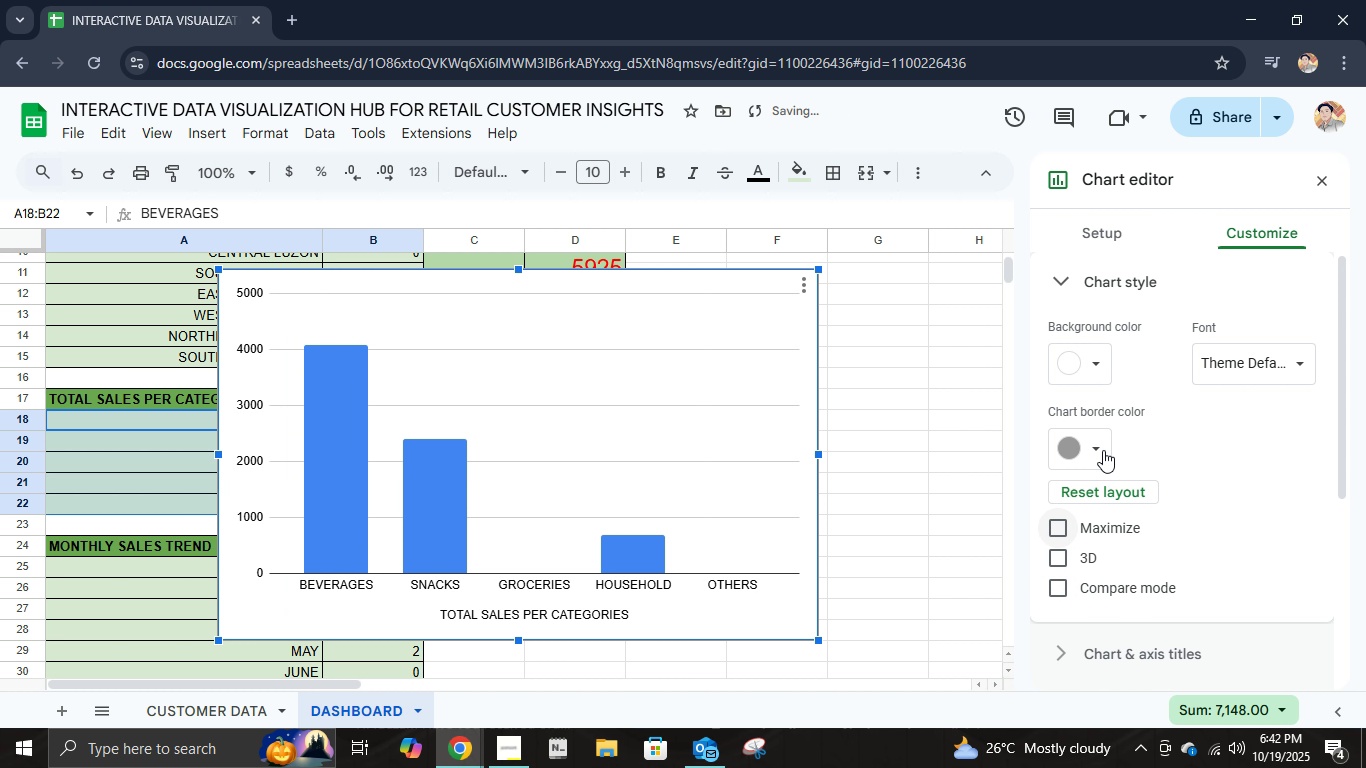 
left_click([1103, 458])
 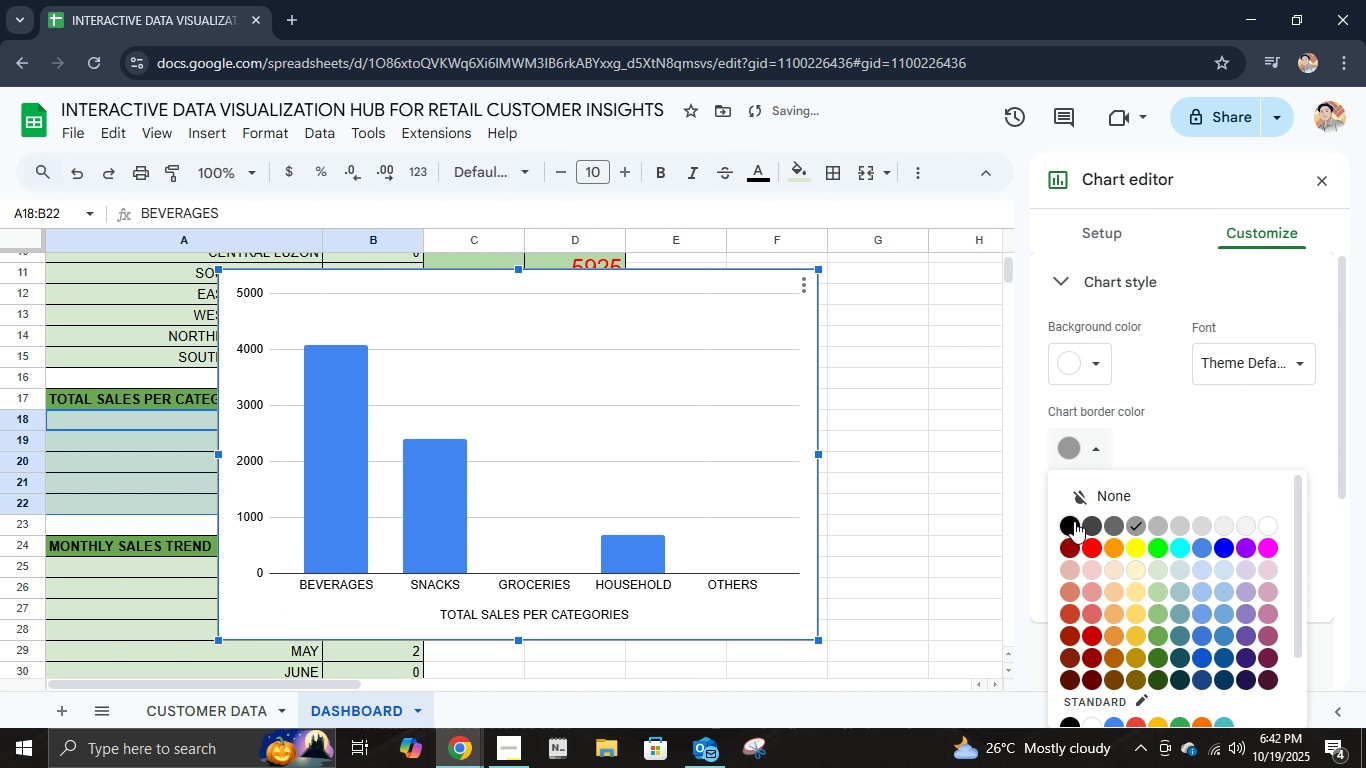 
left_click([1074, 521])
 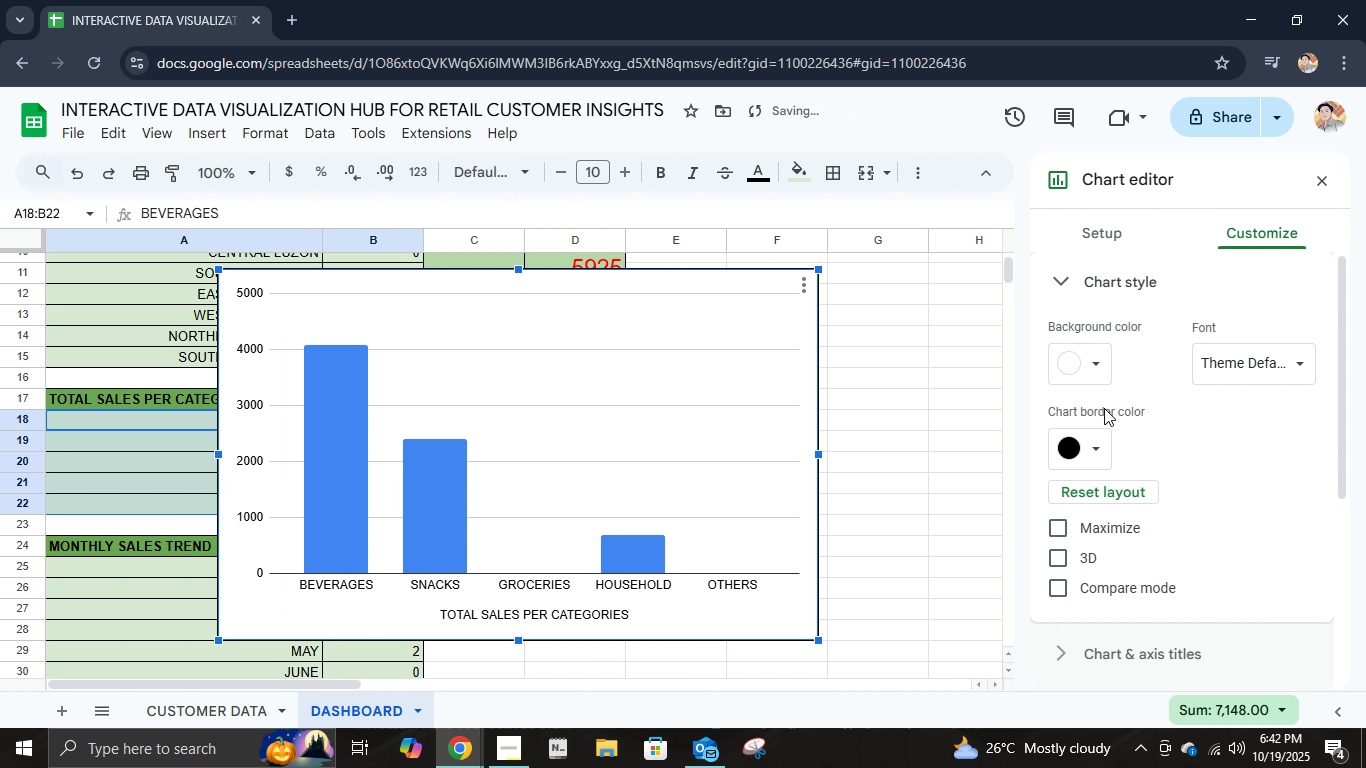 
left_click([1100, 373])
 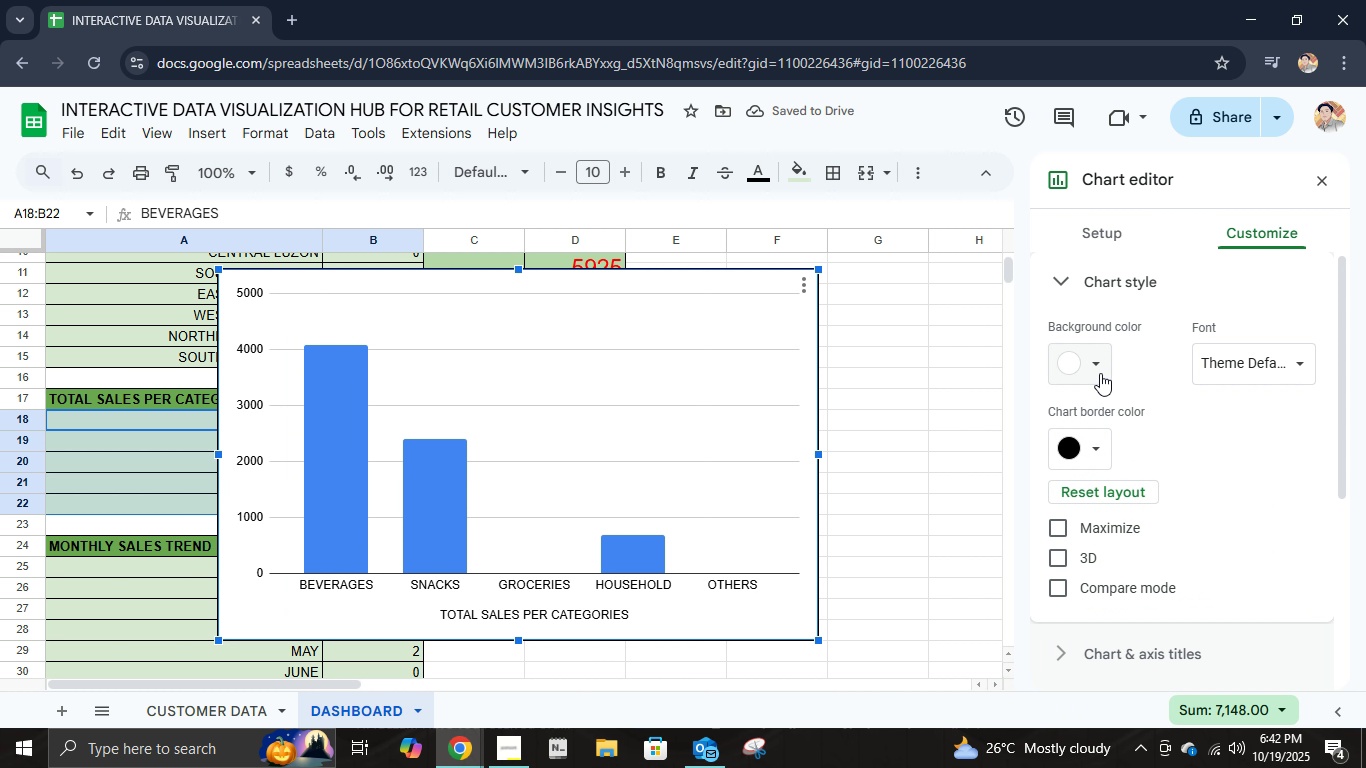 
left_click([1100, 373])
 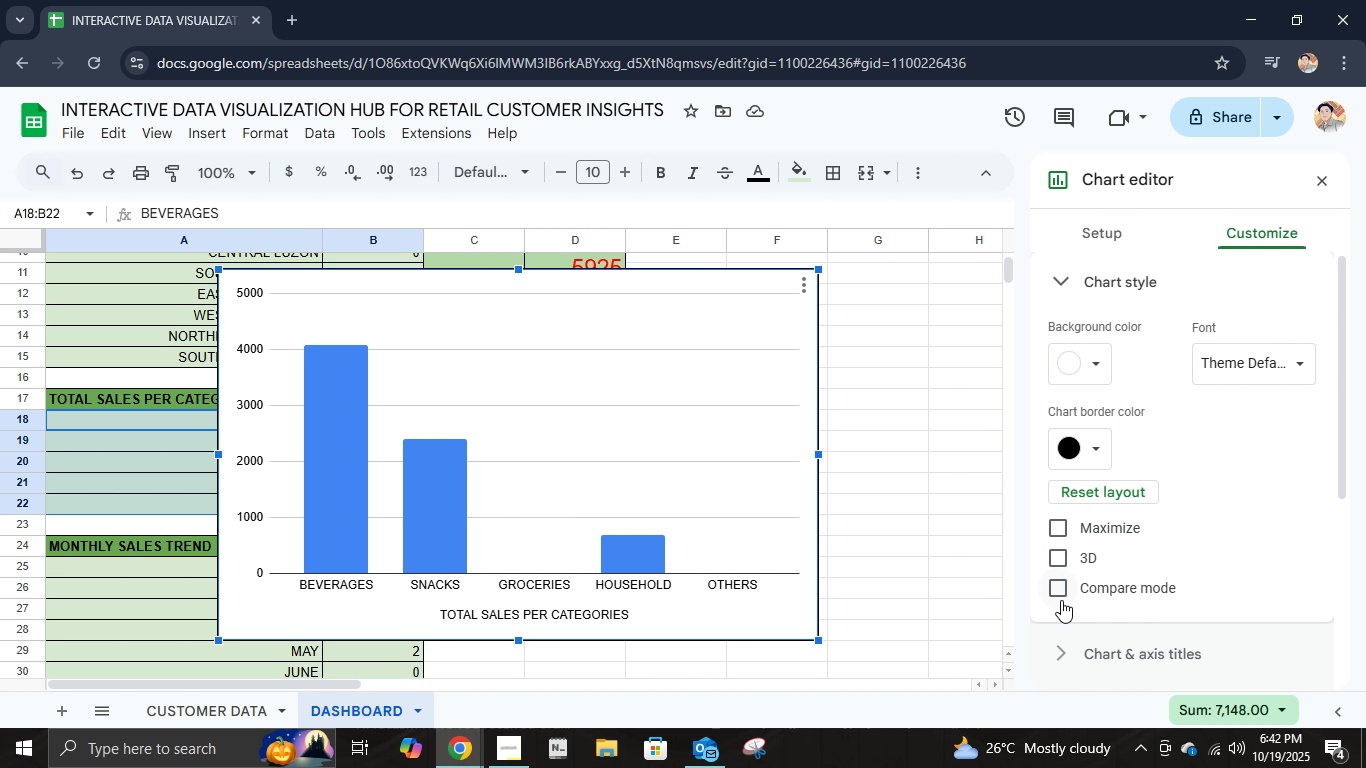 
wait(8.81)
 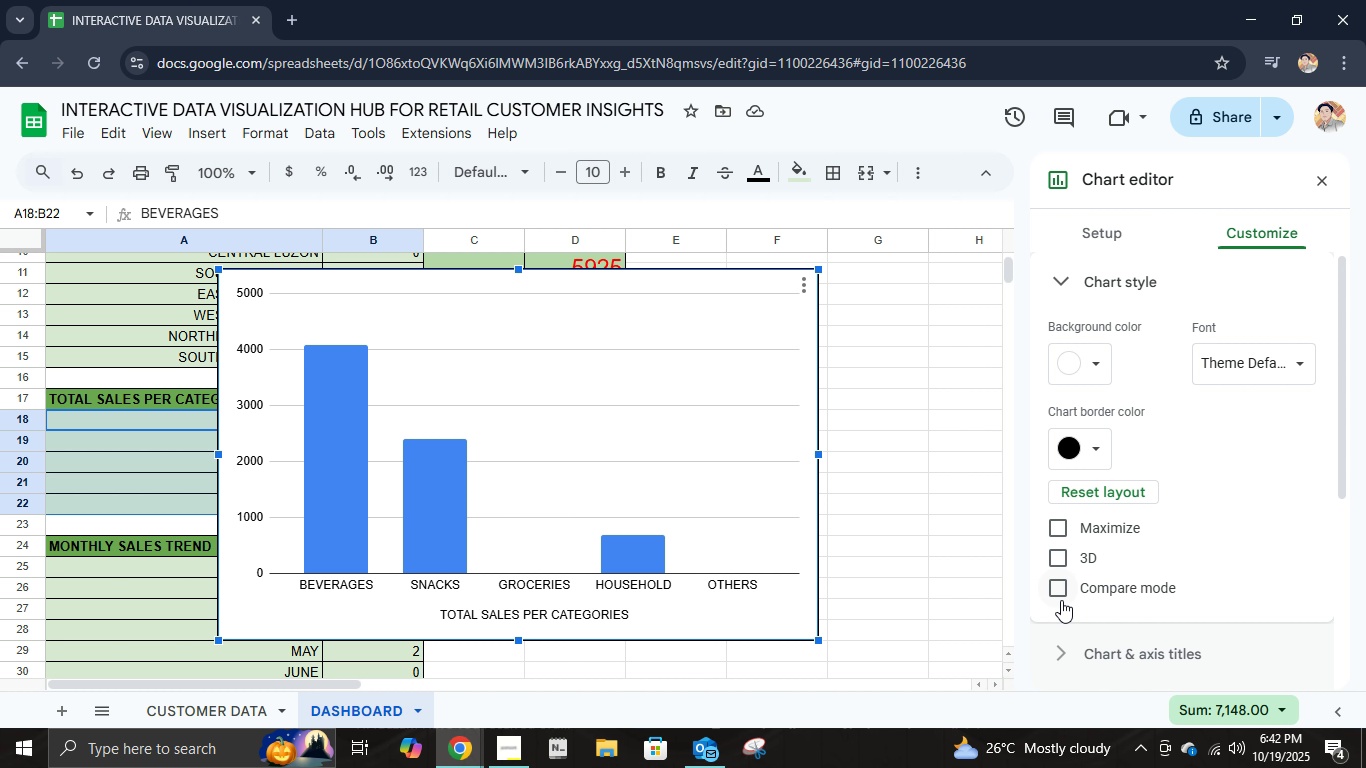 
scroll: coordinate [1074, 579], scroll_direction: down, amount: 2.0
 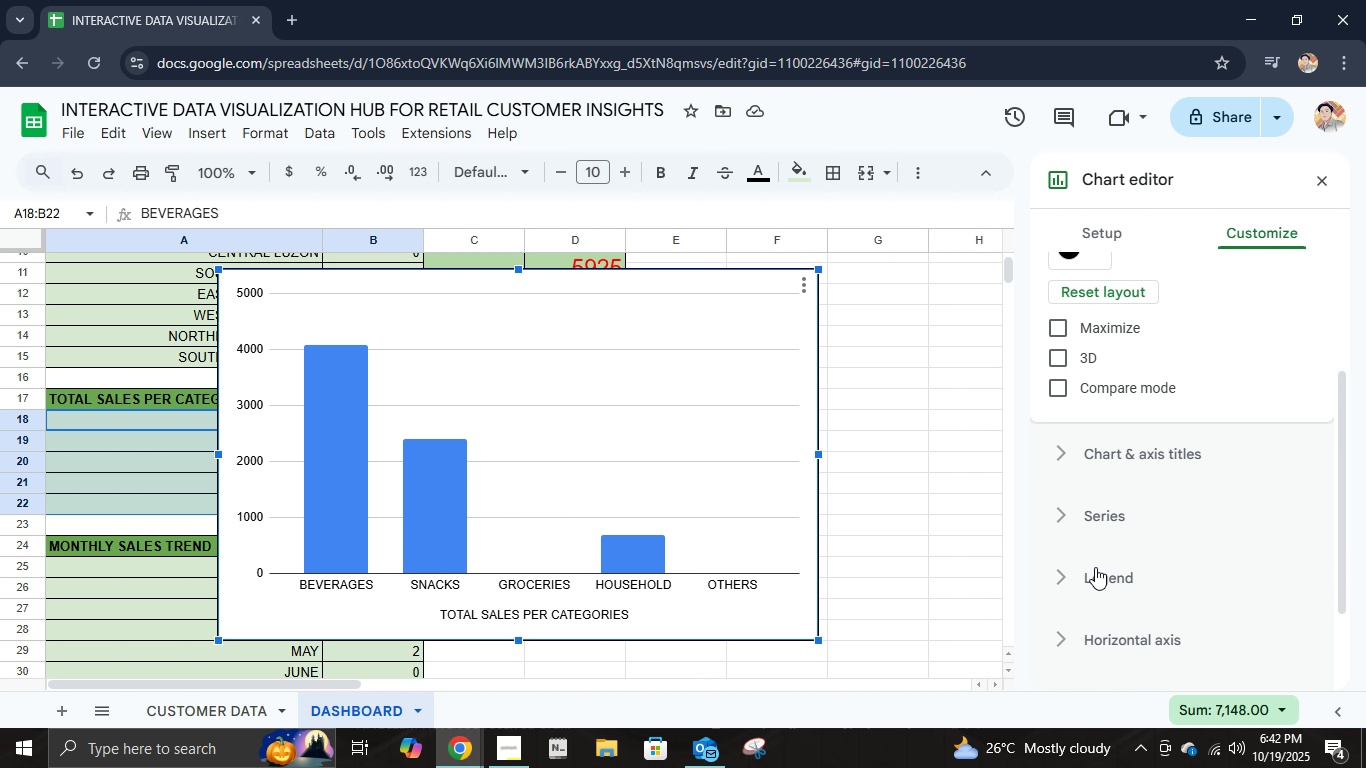 
scroll: coordinate [1100, 561], scroll_direction: up, amount: 2.0
 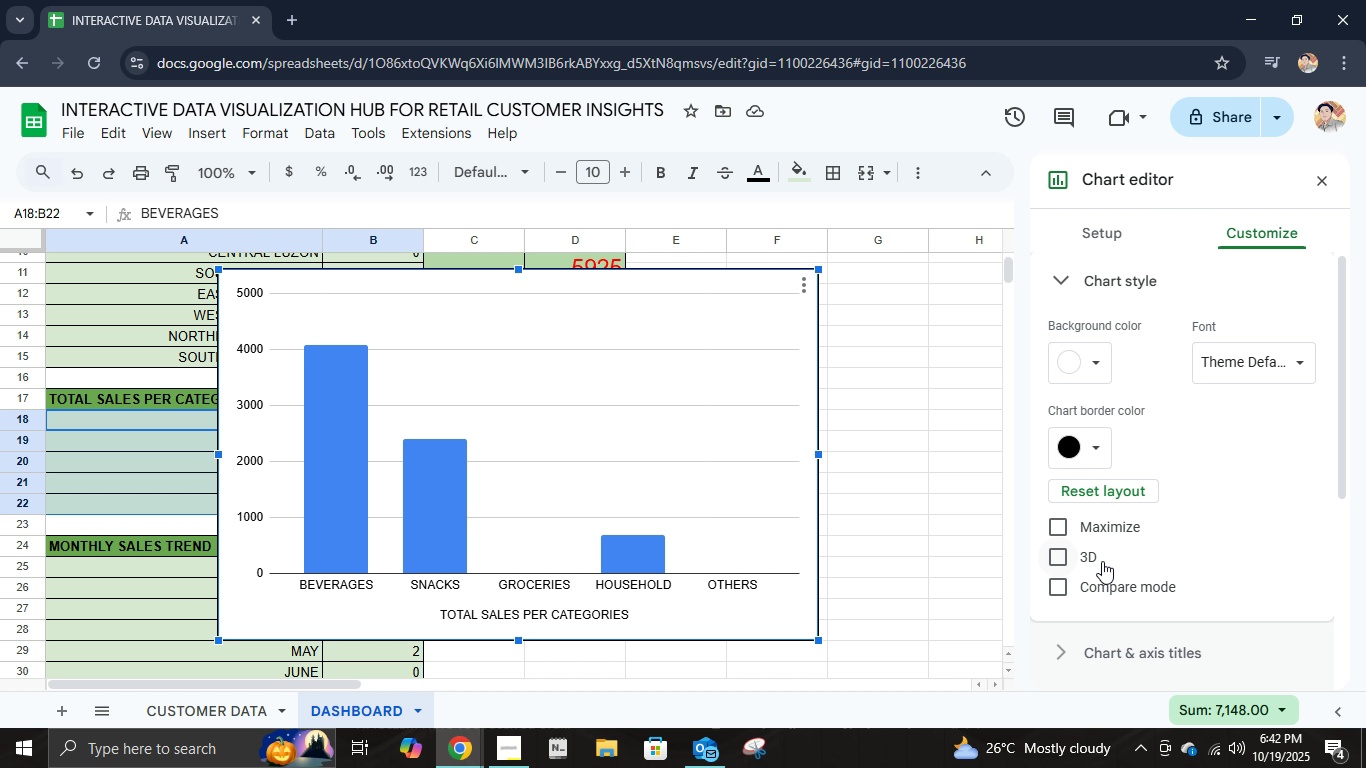 
scroll: coordinate [1102, 561], scroll_direction: down, amount: 2.0
 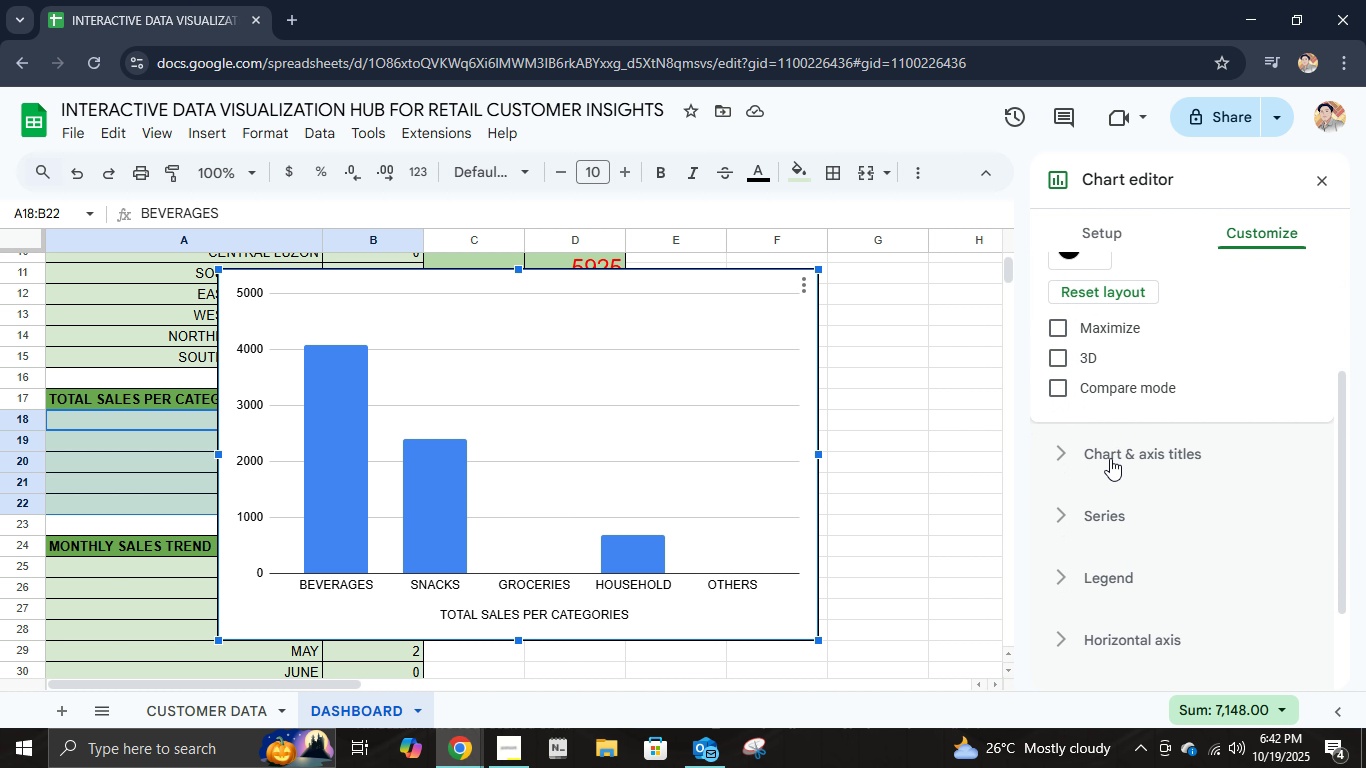 
left_click([1105, 454])
 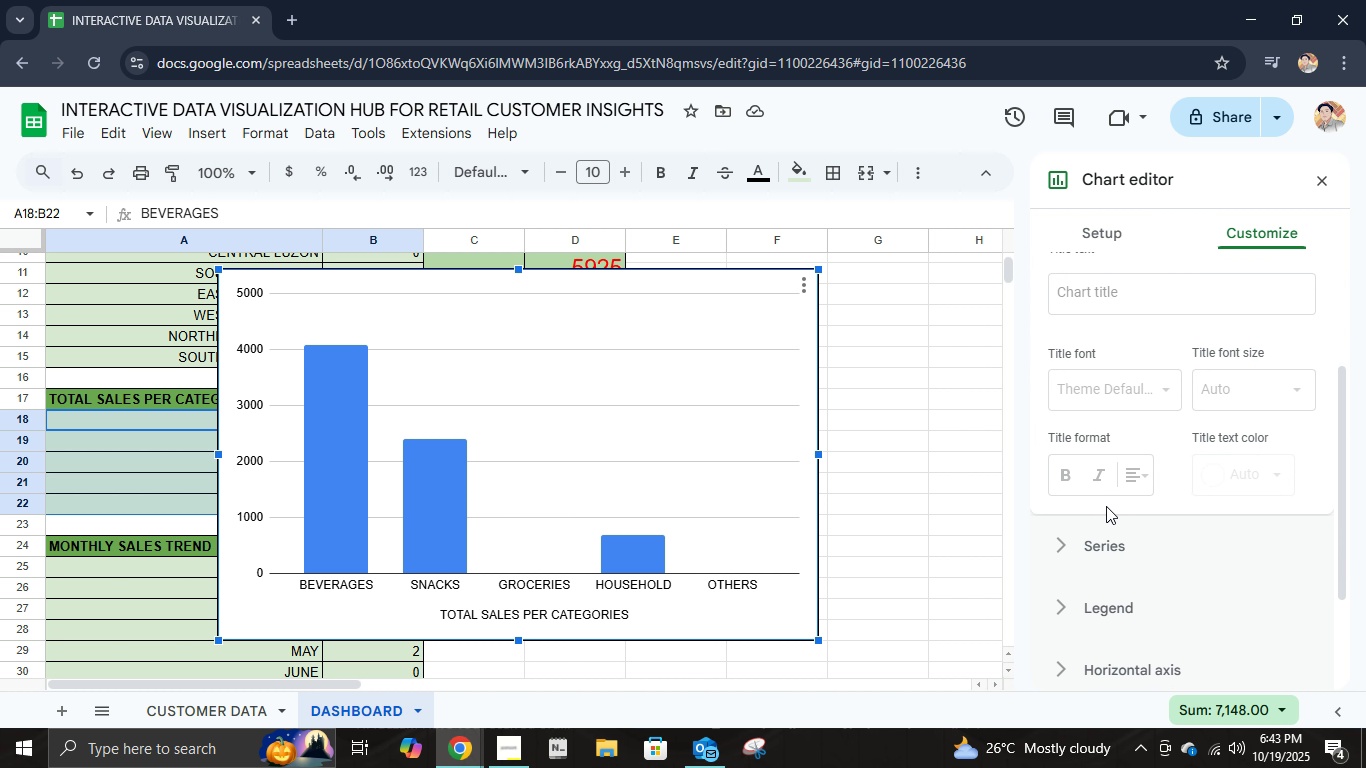 
mouse_move([1106, 474])
 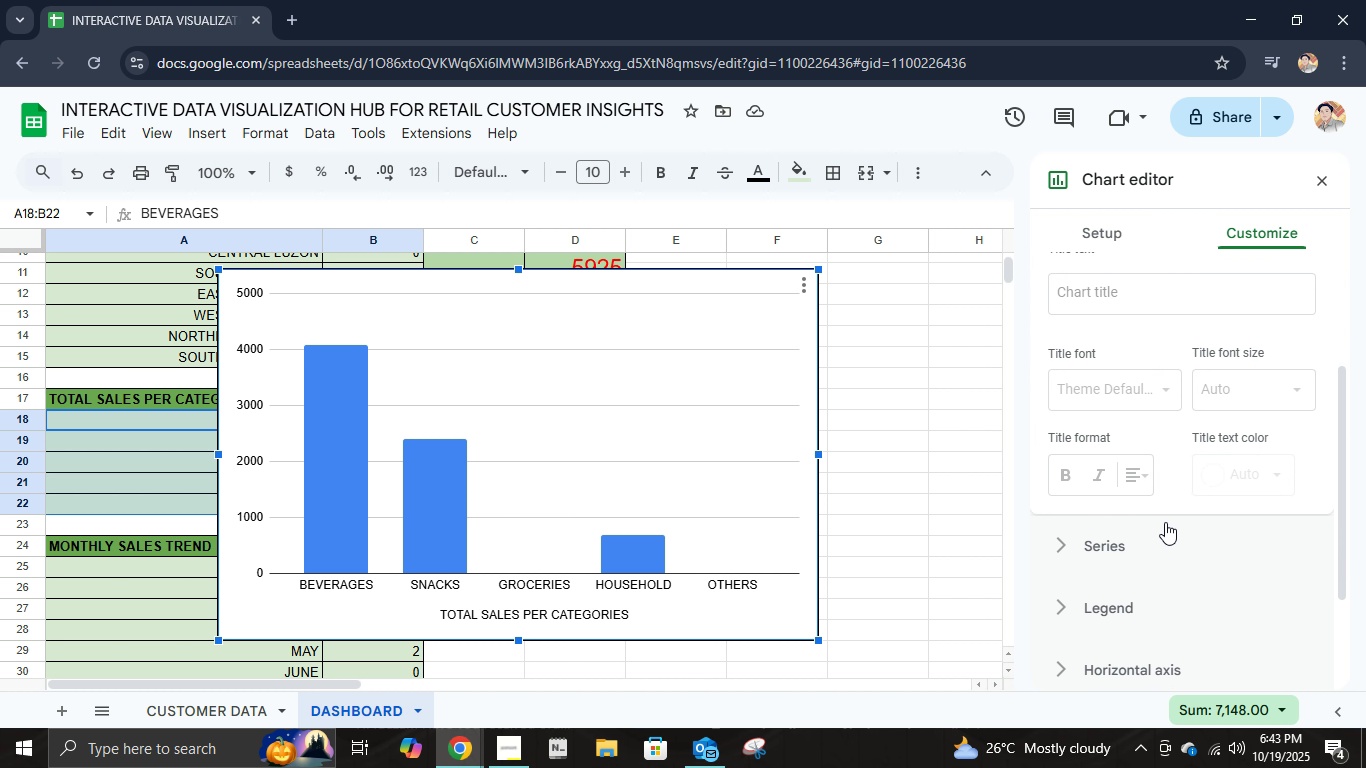 
left_click([1173, 566])
 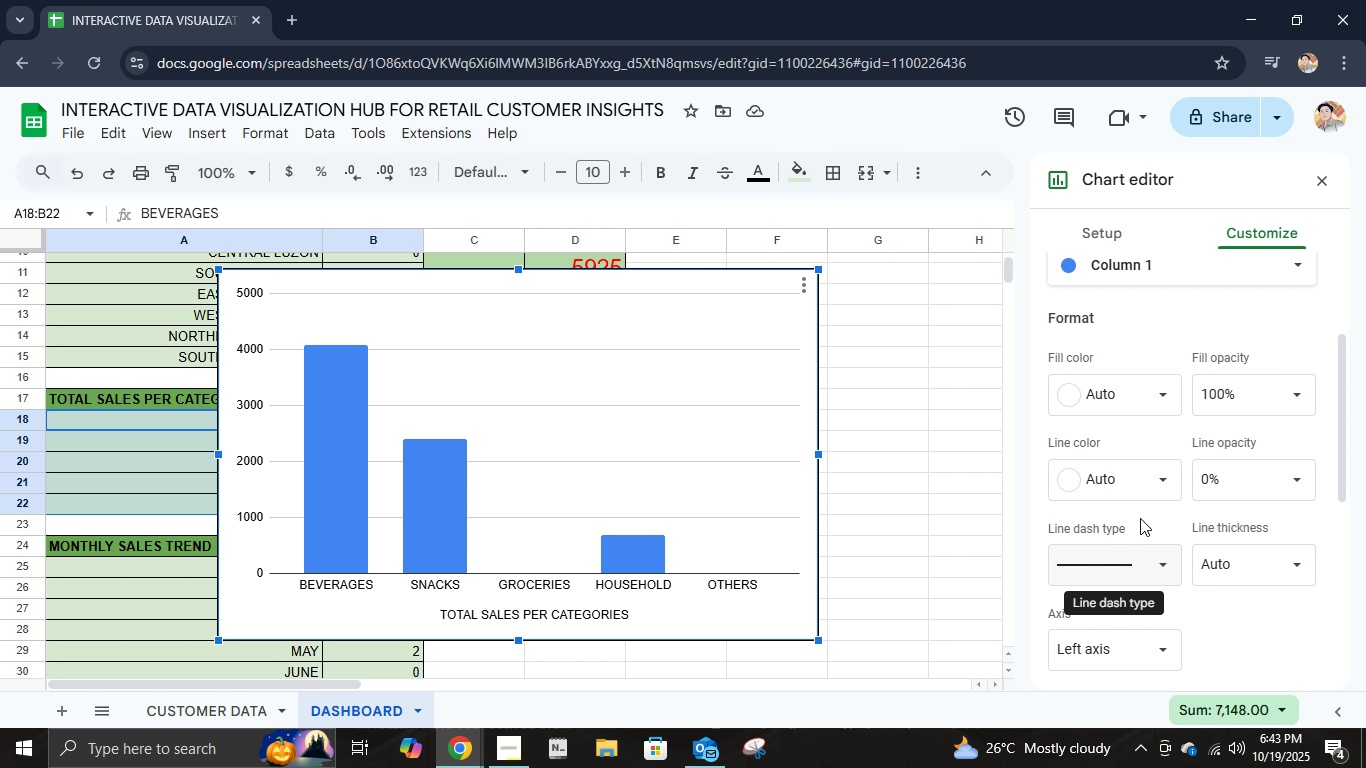 
scroll: coordinate [1140, 521], scroll_direction: down, amount: 1.0
 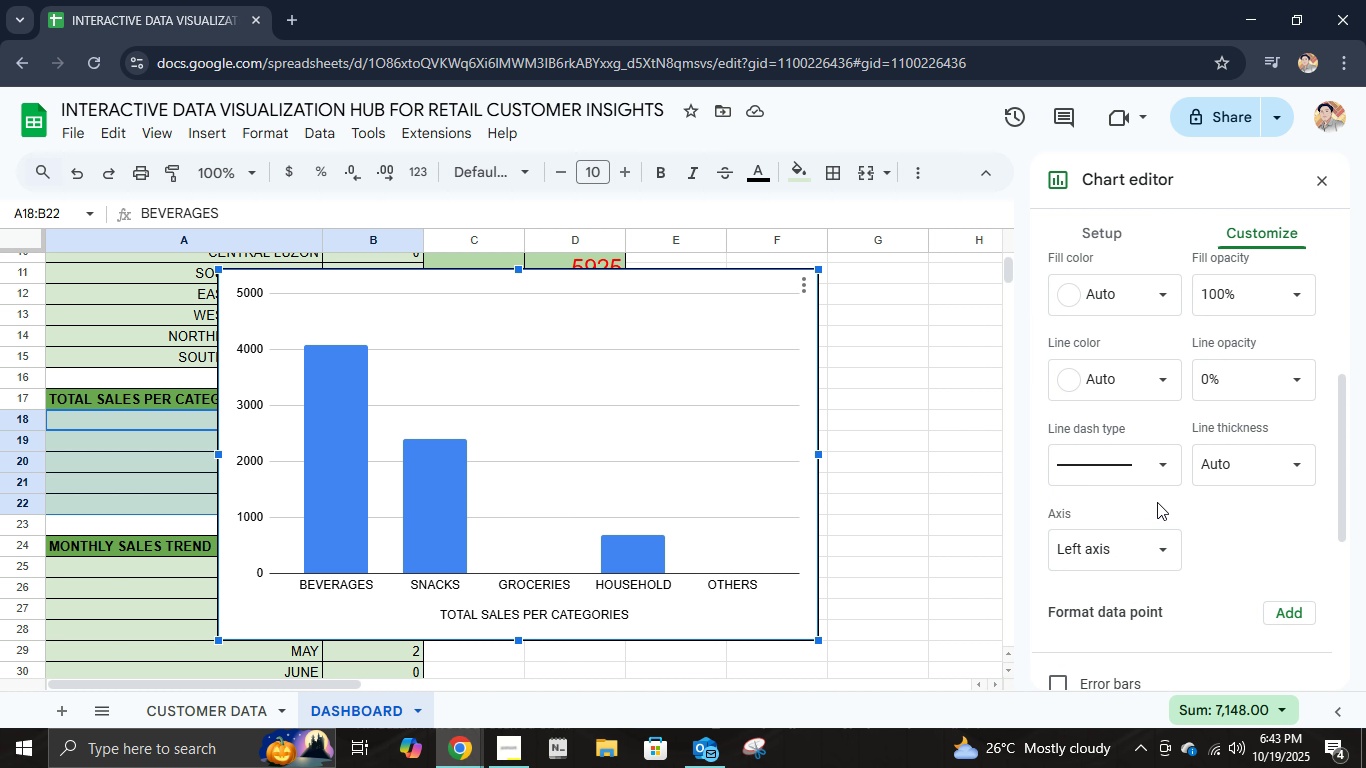 
scroll: coordinate [1157, 502], scroll_direction: up, amount: 1.0
 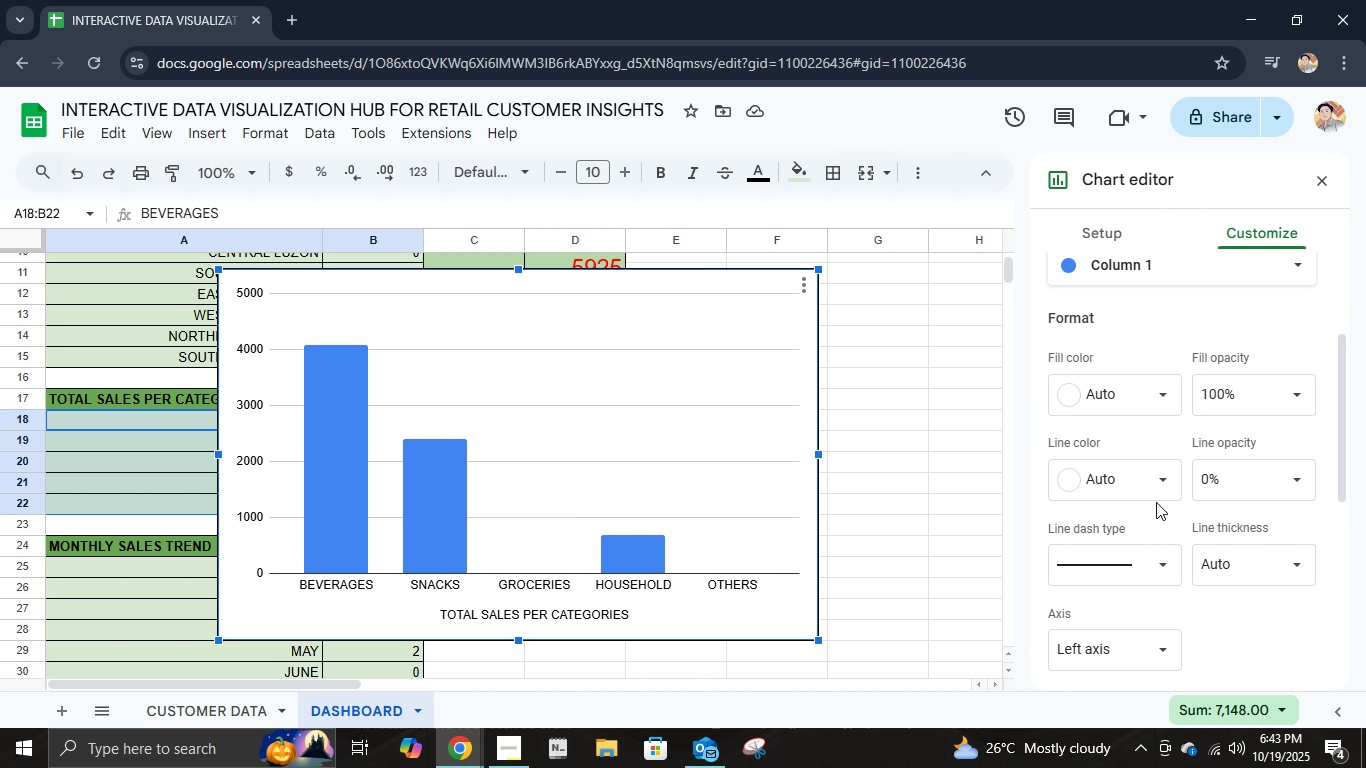 
scroll: coordinate [1197, 601], scroll_direction: down, amount: 2.0
 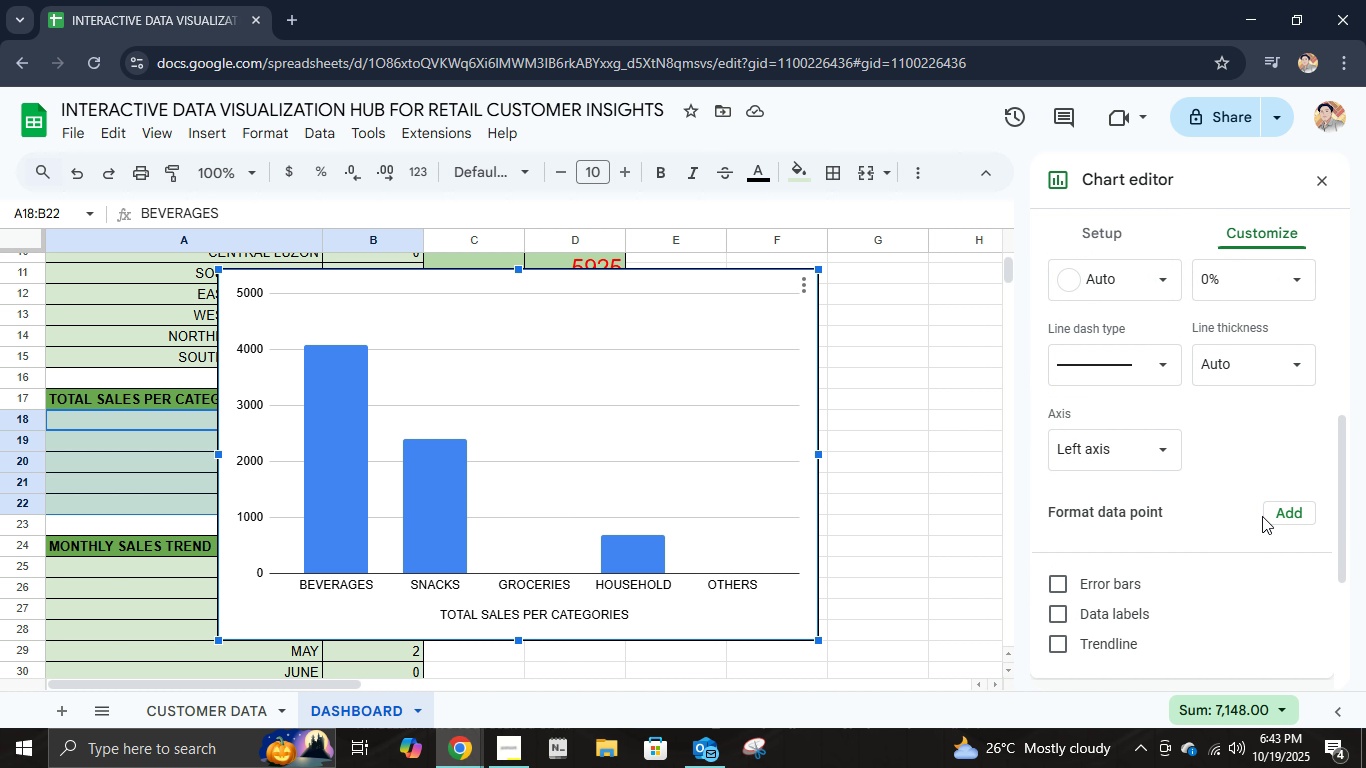 
left_click([1271, 511])
 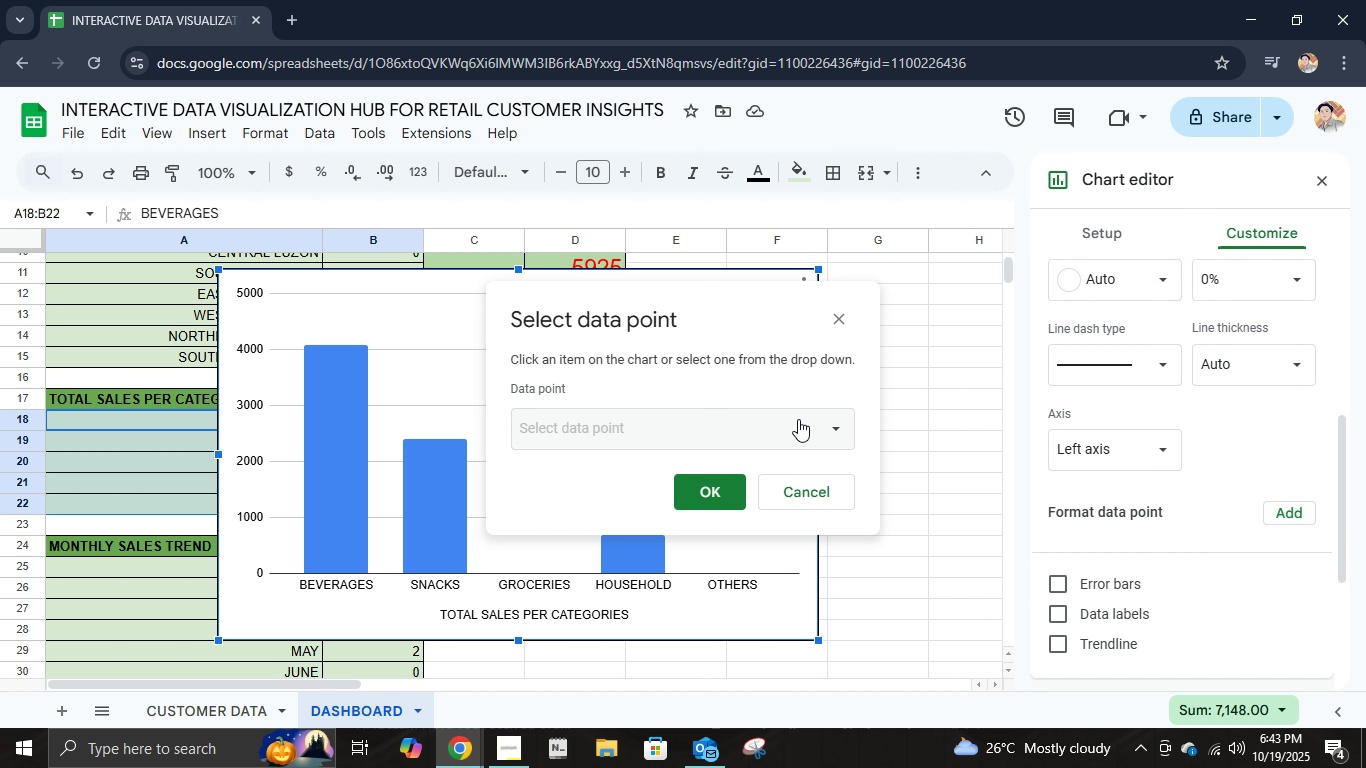 
left_click([779, 416])
 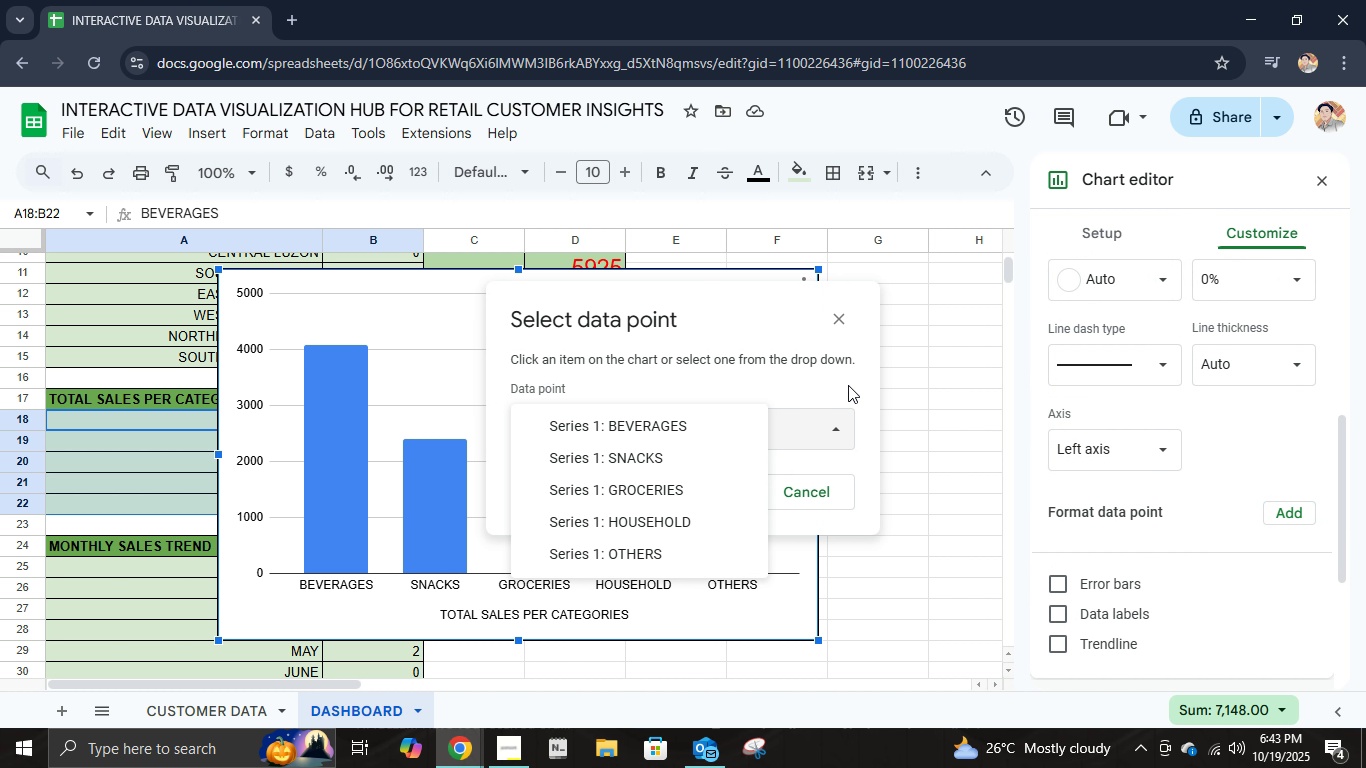 
left_click([842, 307])
 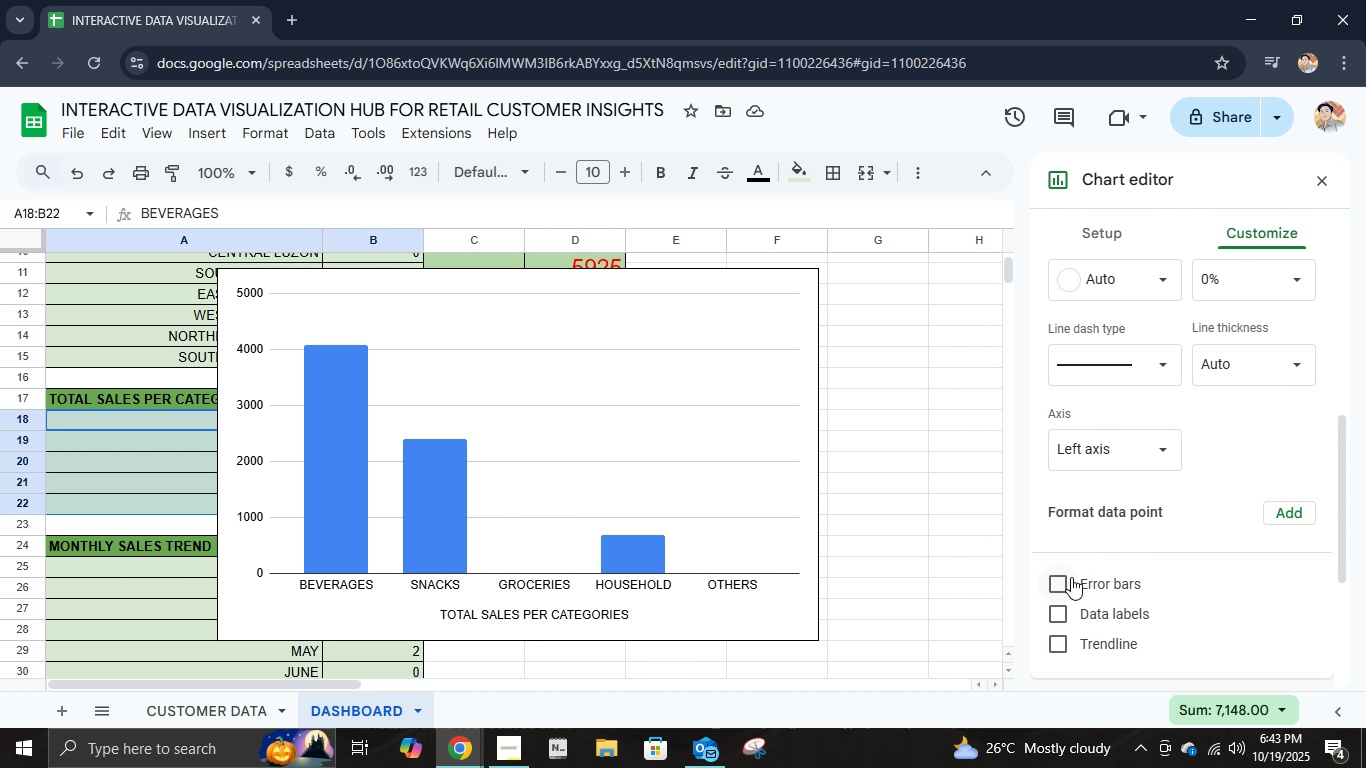 
left_click([1065, 582])
 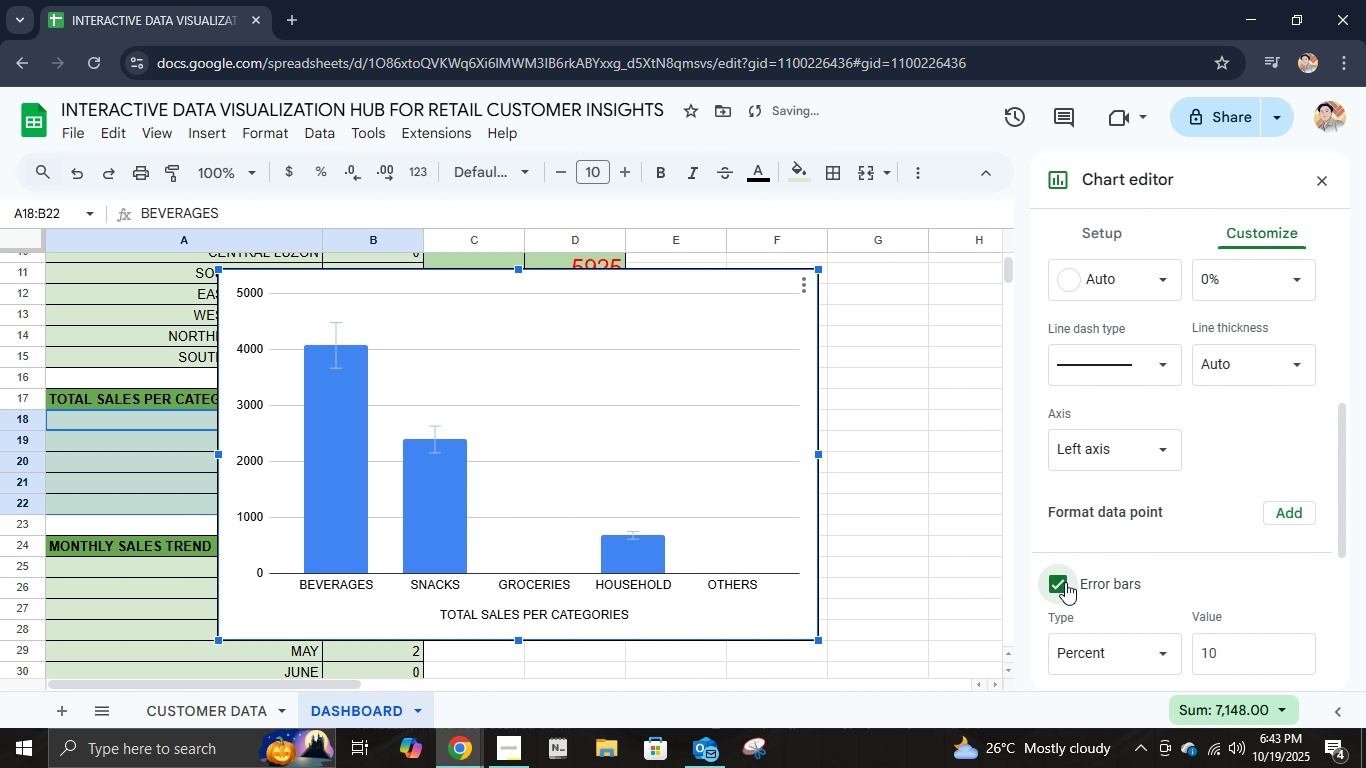 
left_click([1065, 582])
 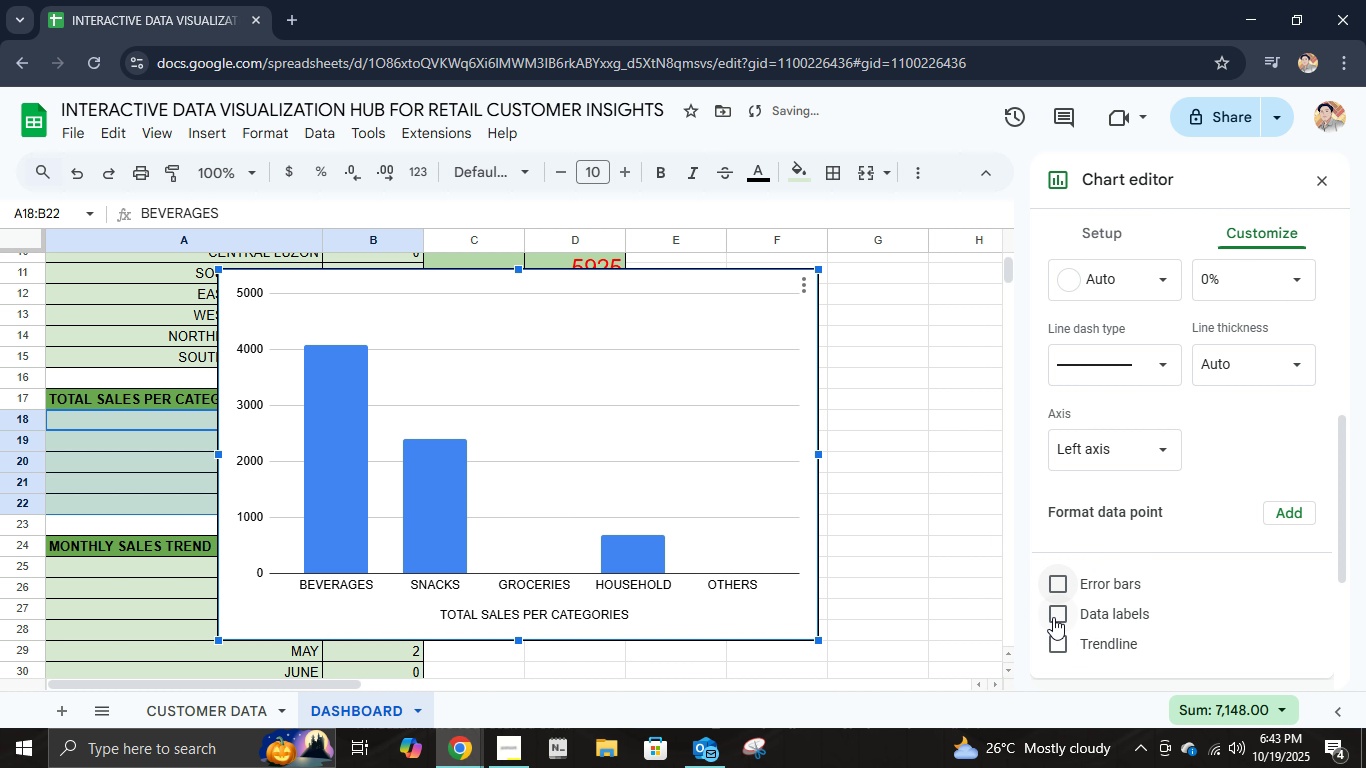 
left_click([1058, 627])
 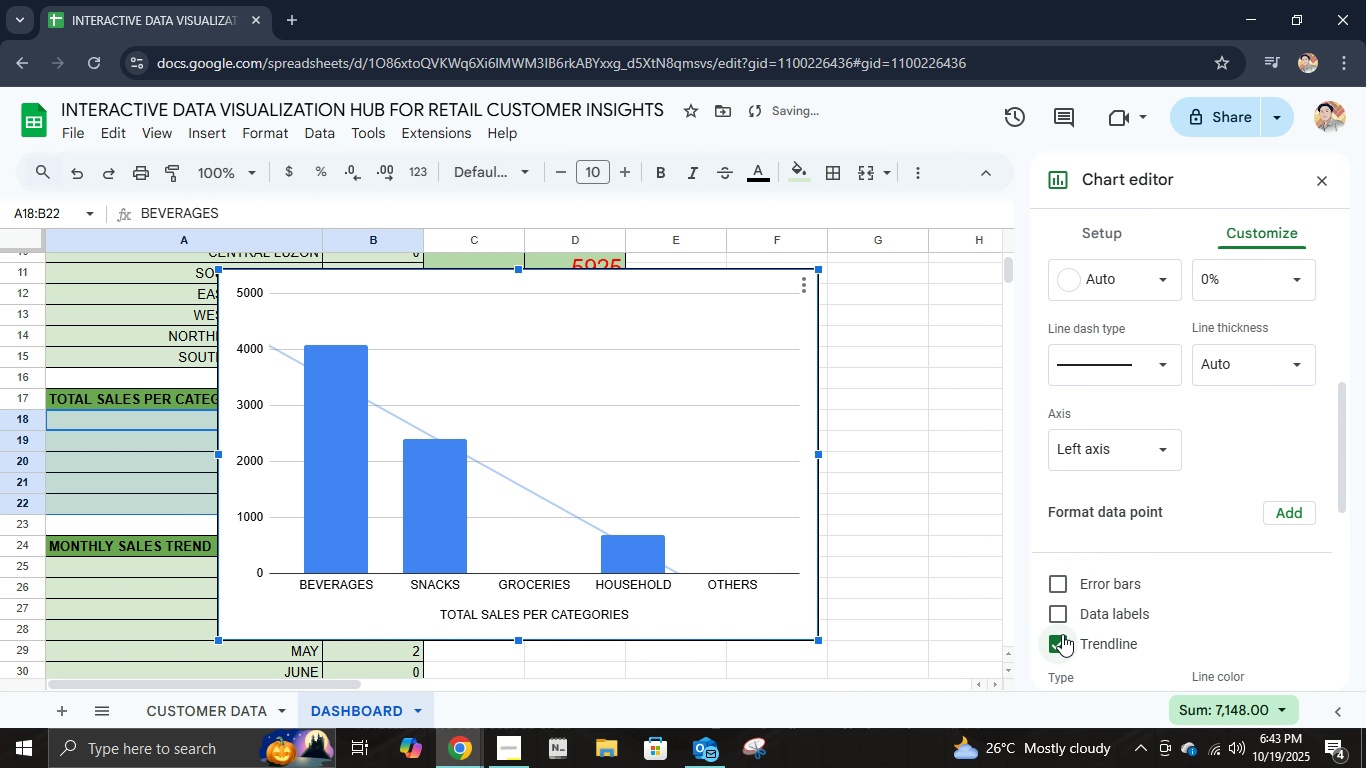 
left_click([1062, 634])
 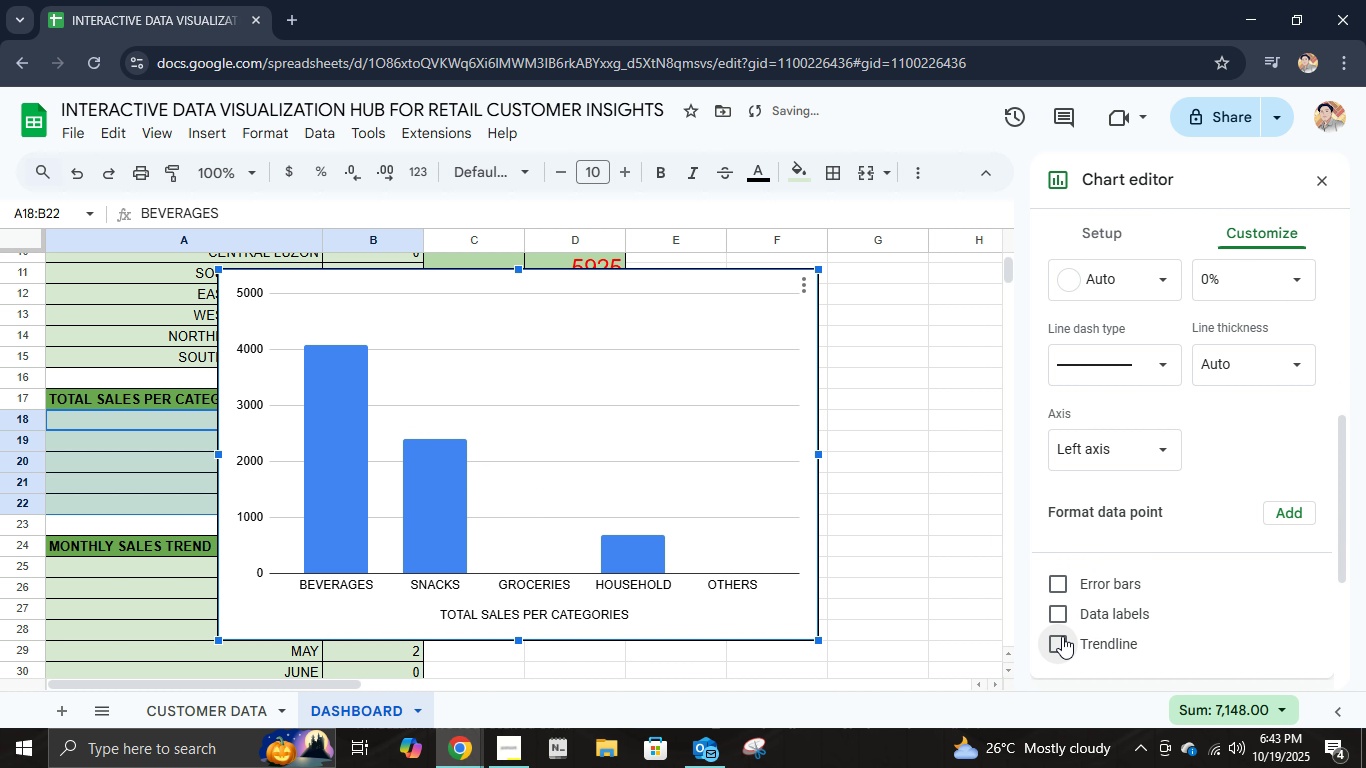 
left_click([1062, 636])
 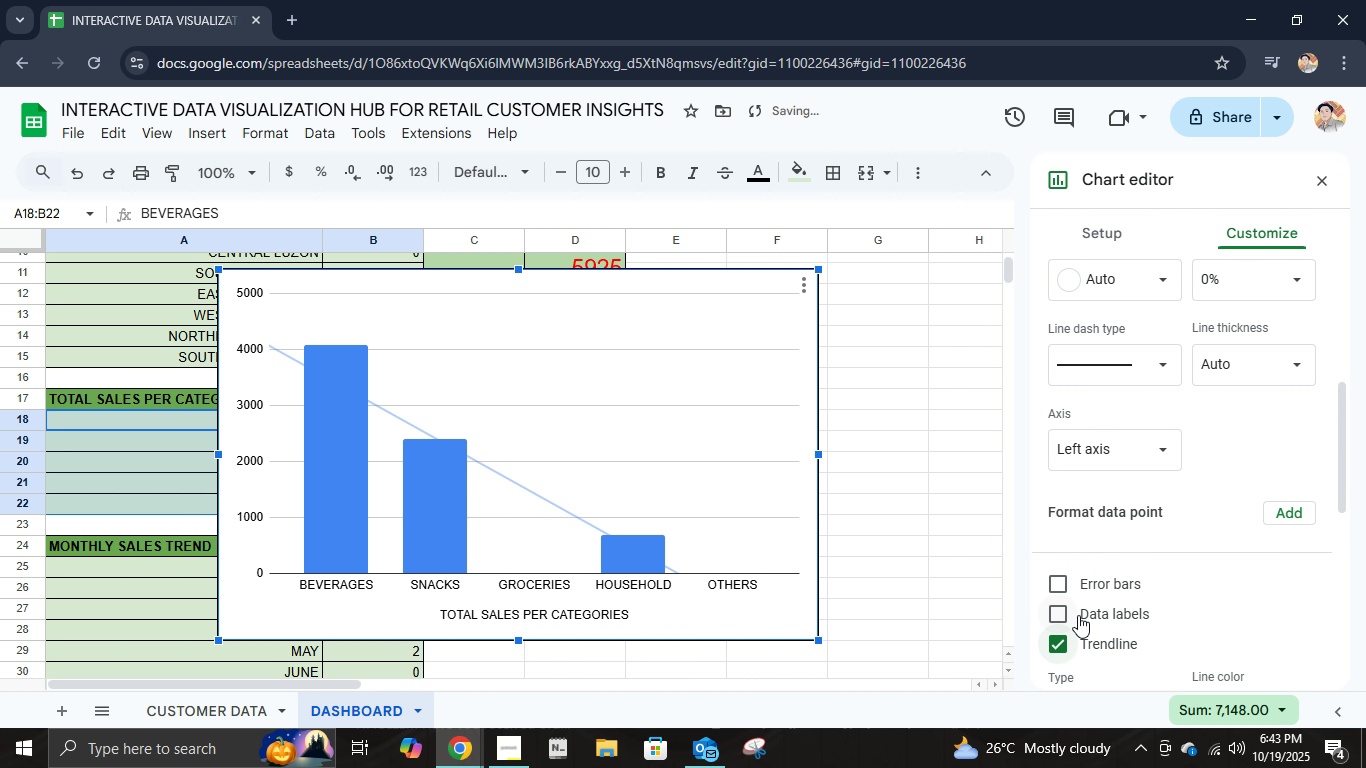 
scroll: coordinate [1078, 615], scroll_direction: down, amount: 1.0
 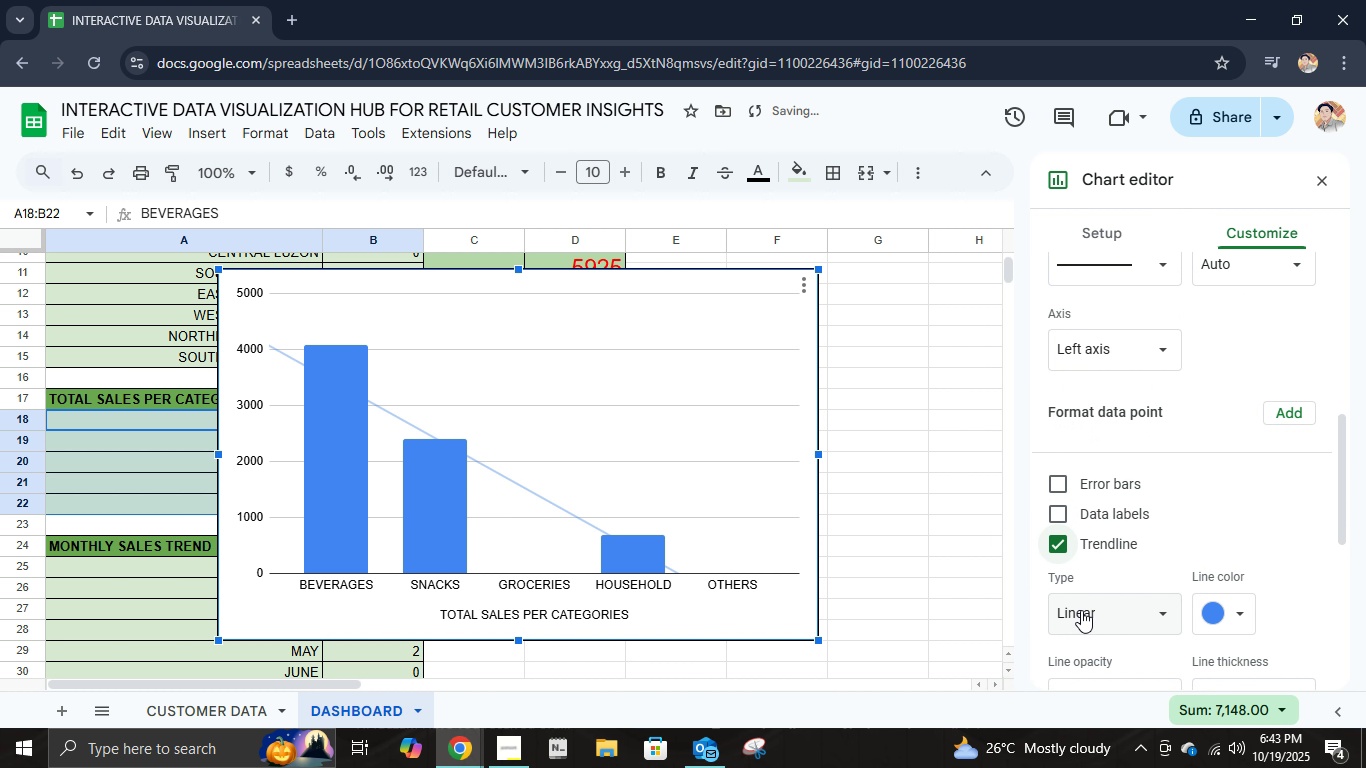 
left_click([1082, 609])
 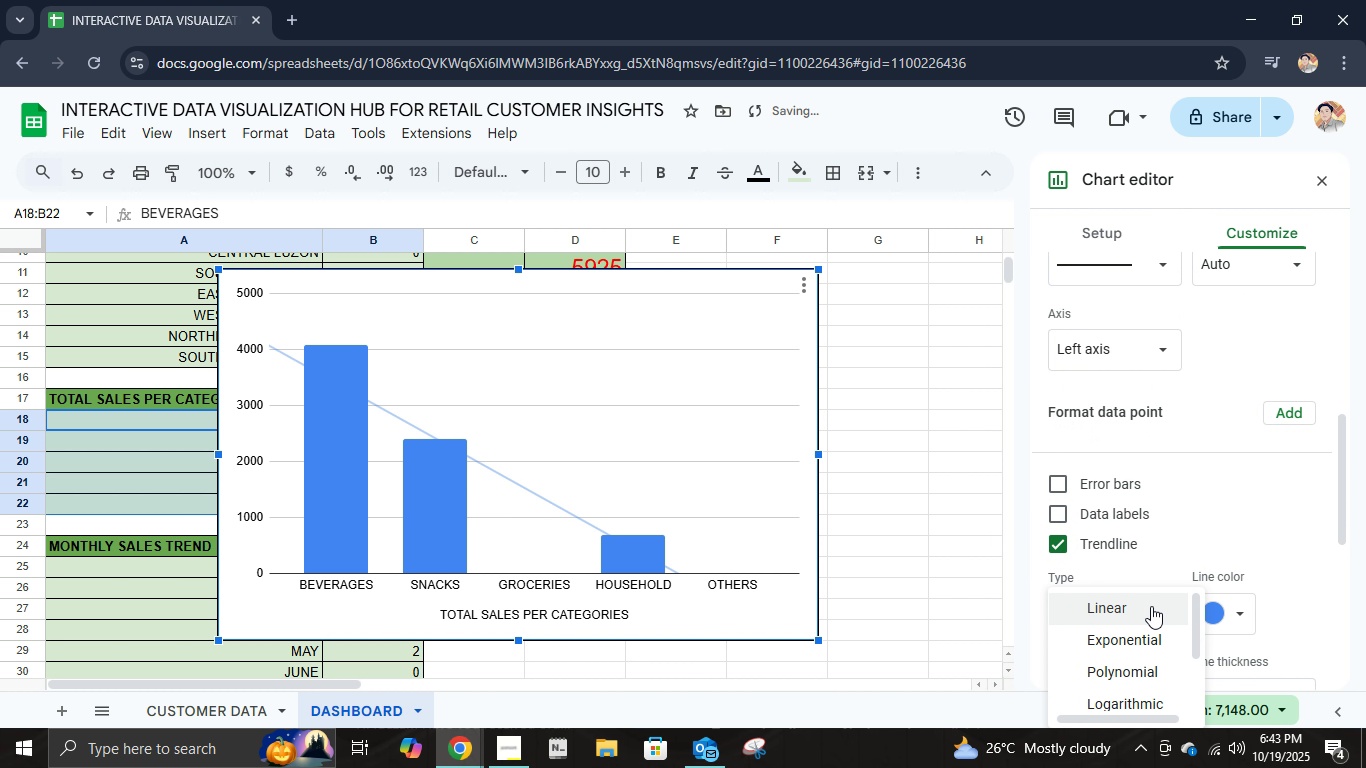 
scroll: coordinate [1157, 613], scroll_direction: down, amount: 1.0
 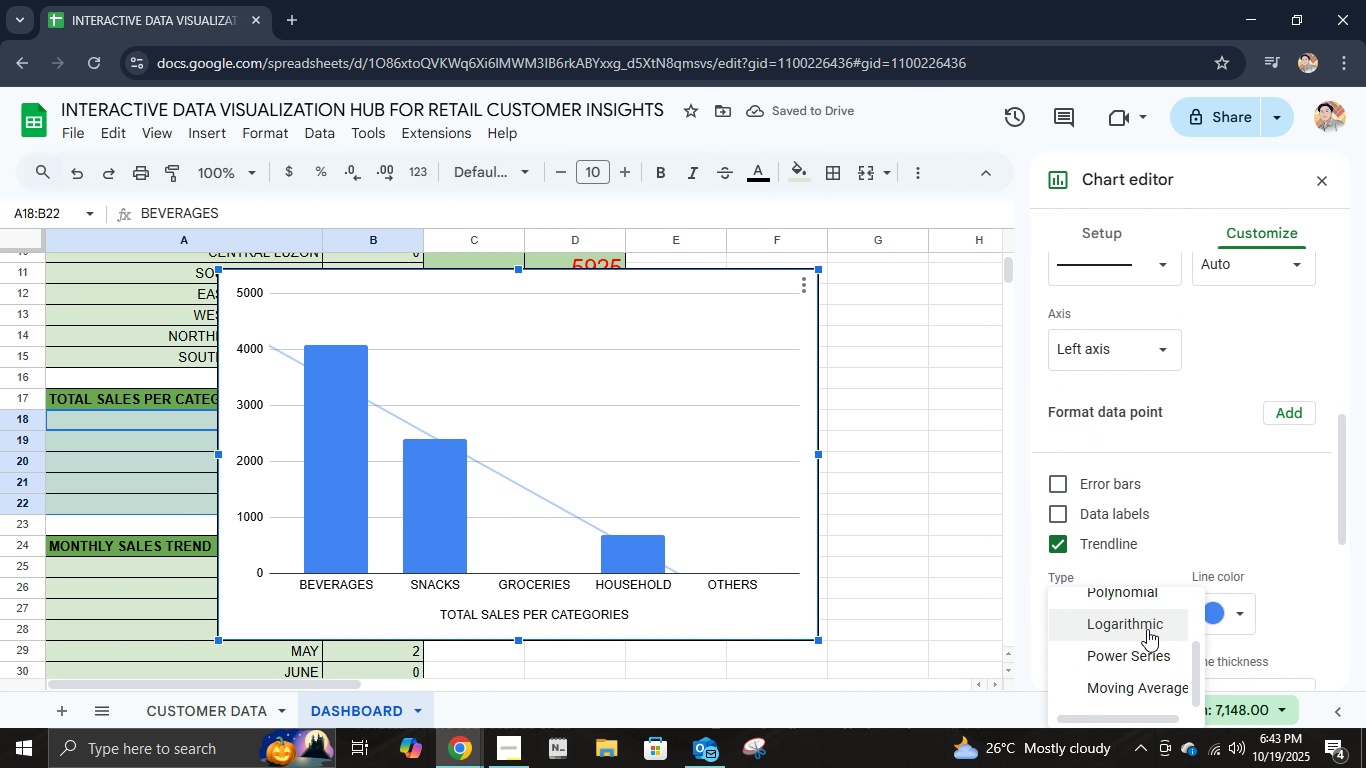 
scroll: coordinate [1147, 629], scroll_direction: up, amount: 2.0
 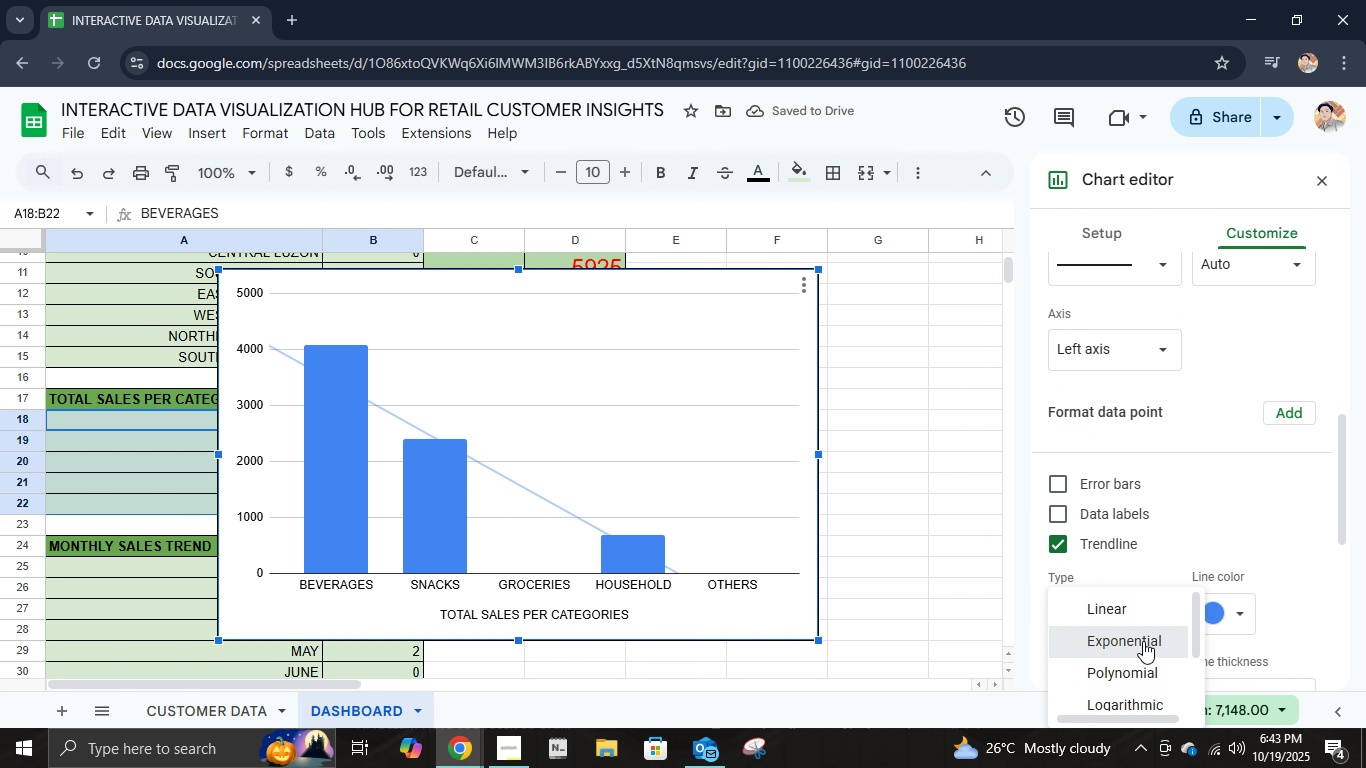 
left_click([1143, 641])
 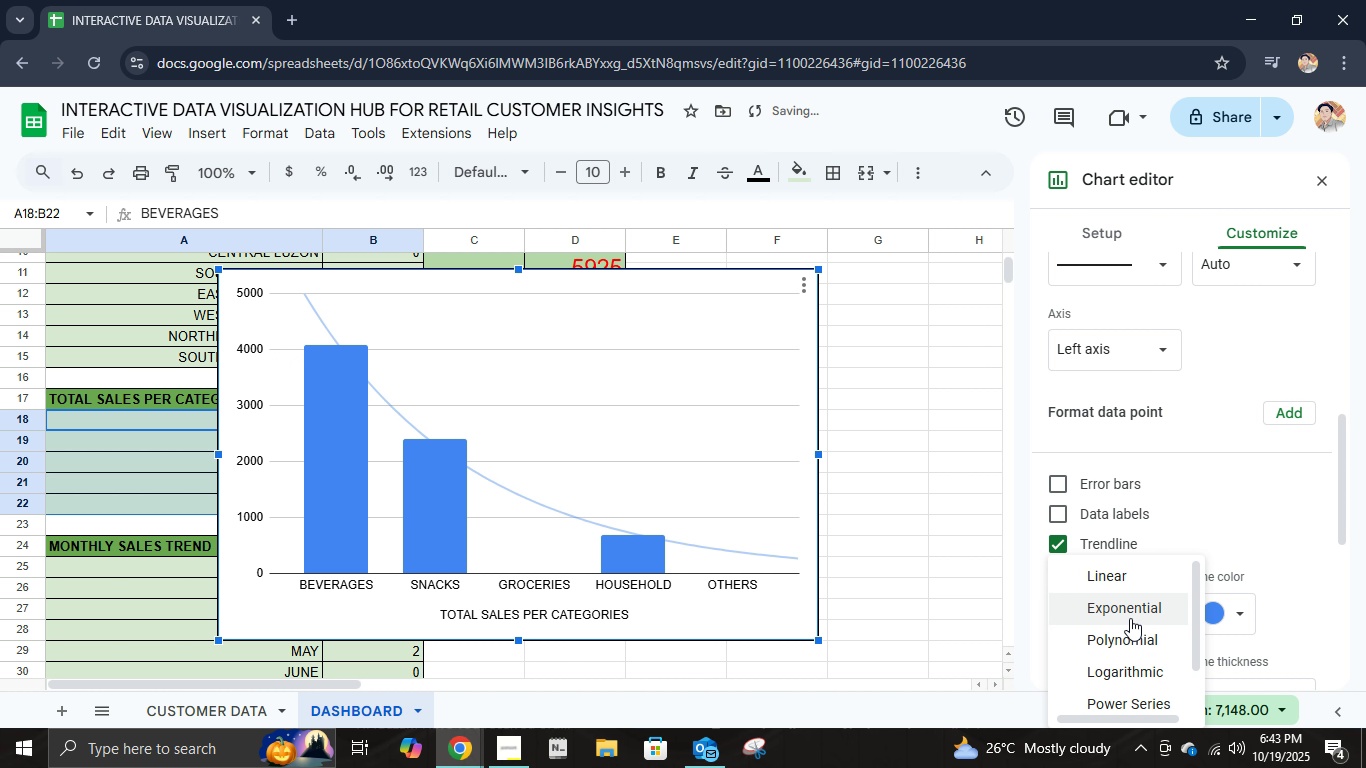 
left_click([1130, 618])
 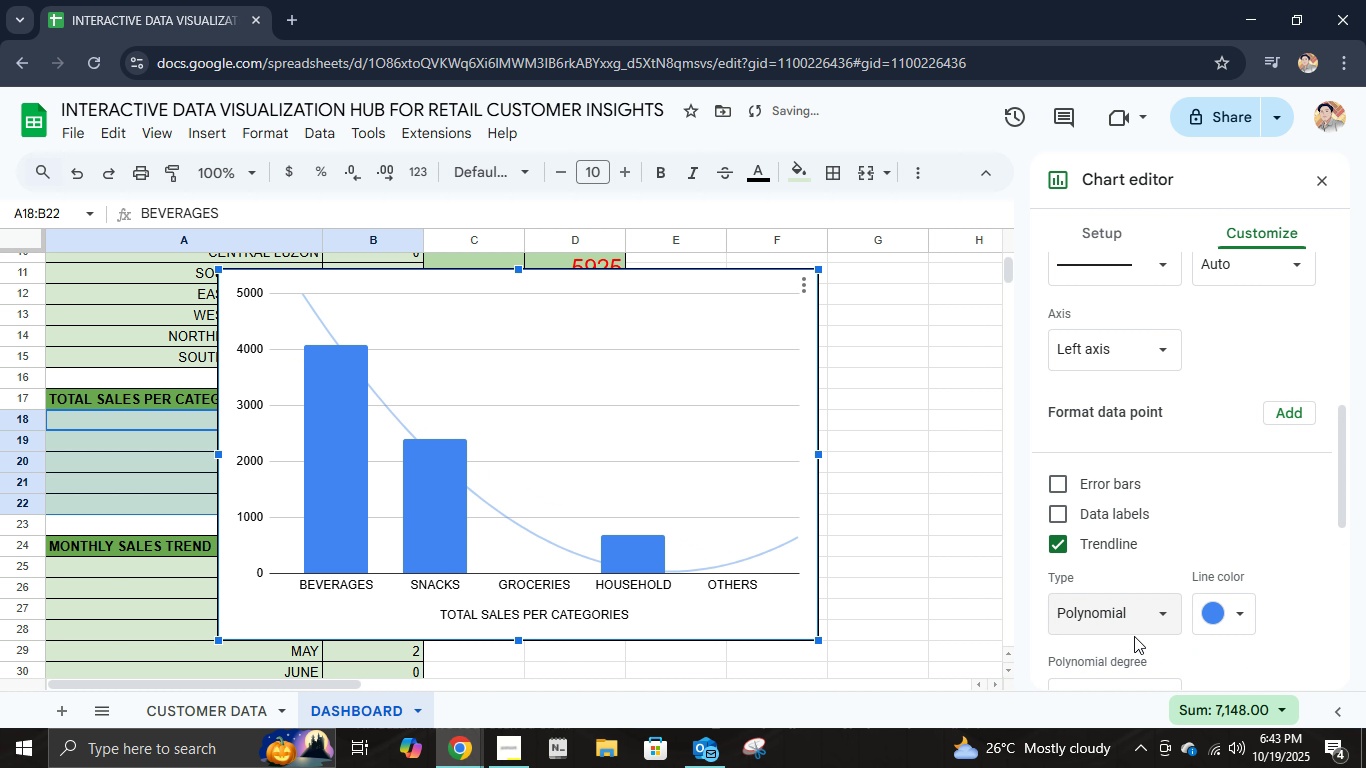 
left_click([1140, 612])
 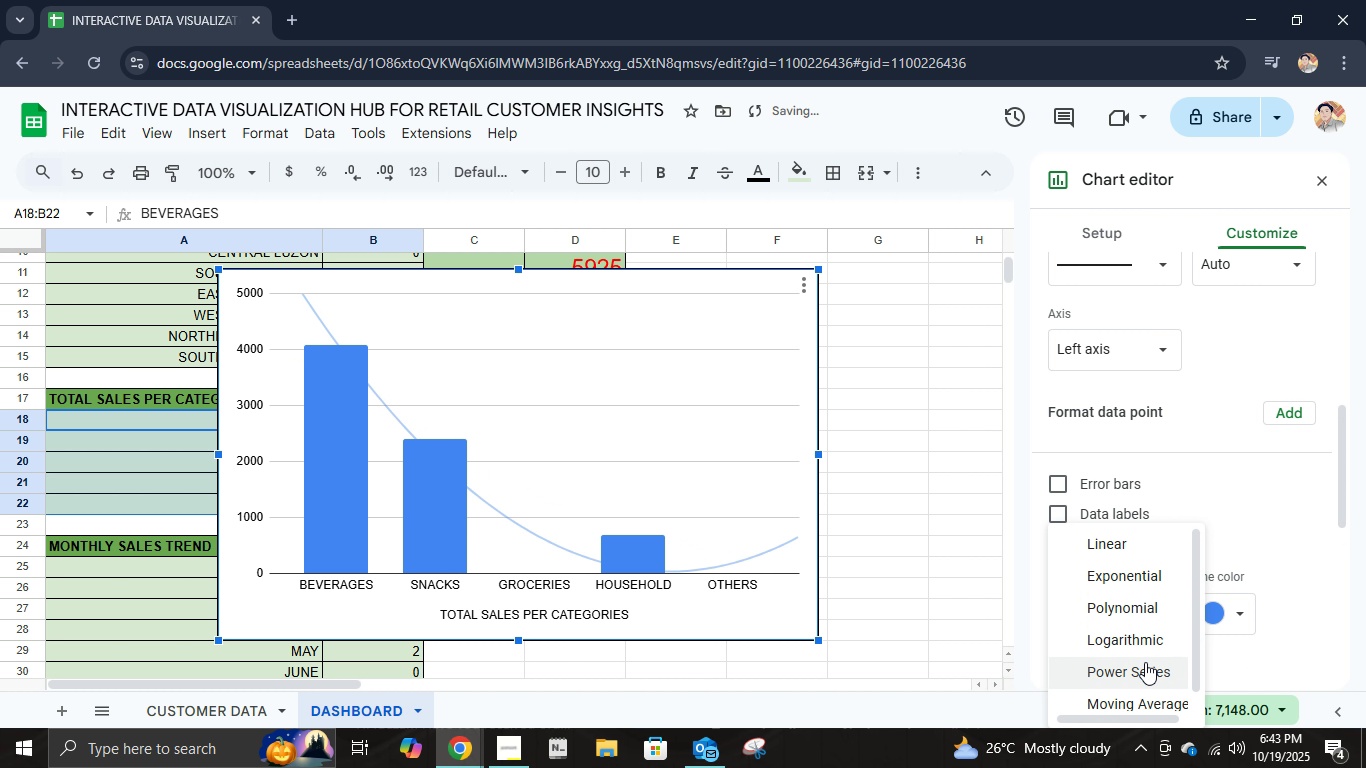 
left_click([1145, 662])
 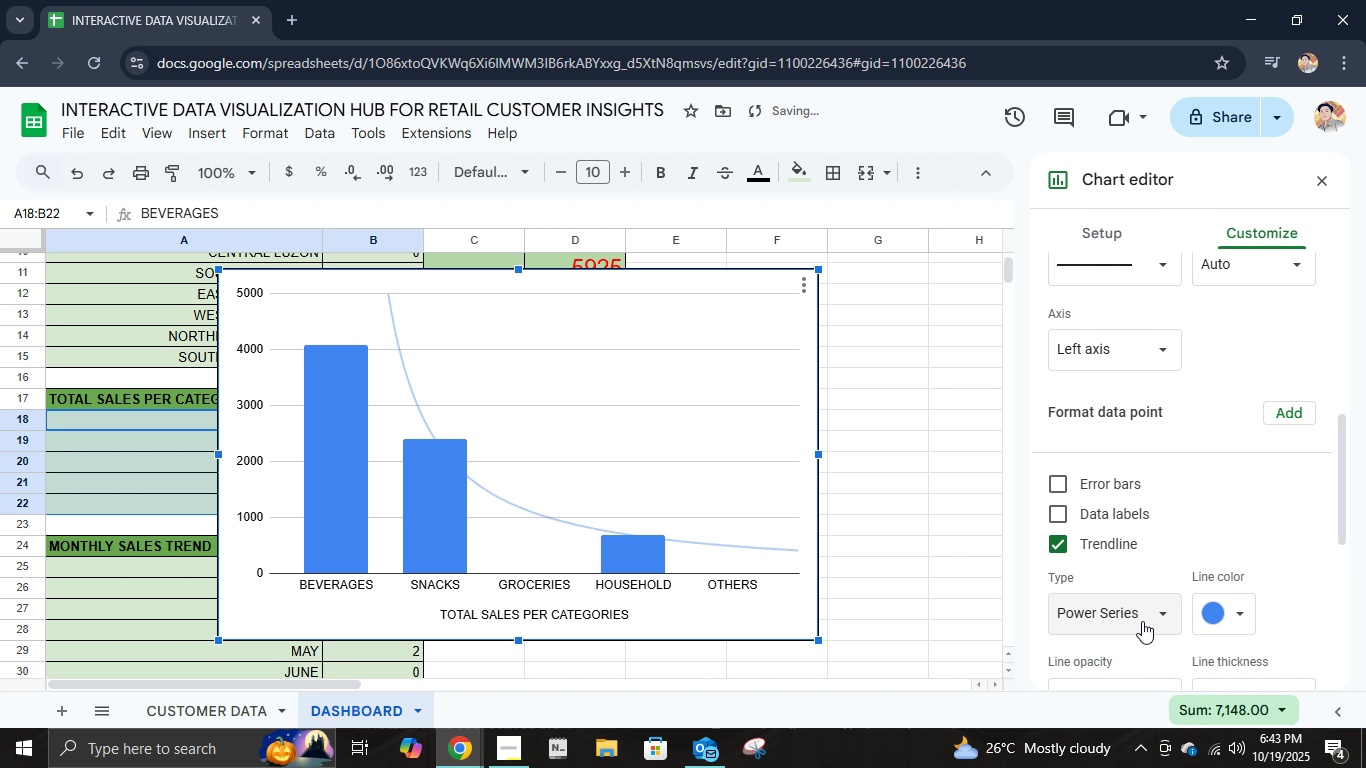 
left_click([1142, 621])
 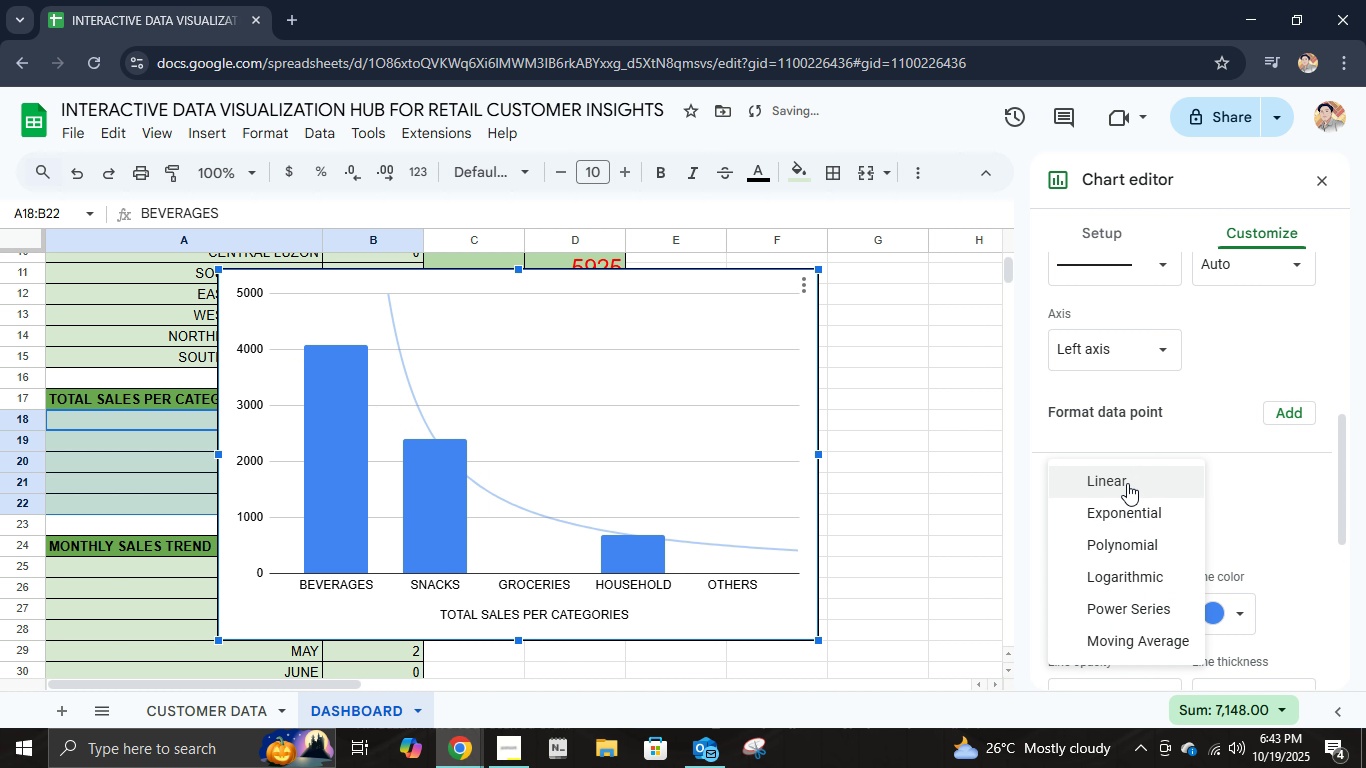 
left_click([1127, 483])
 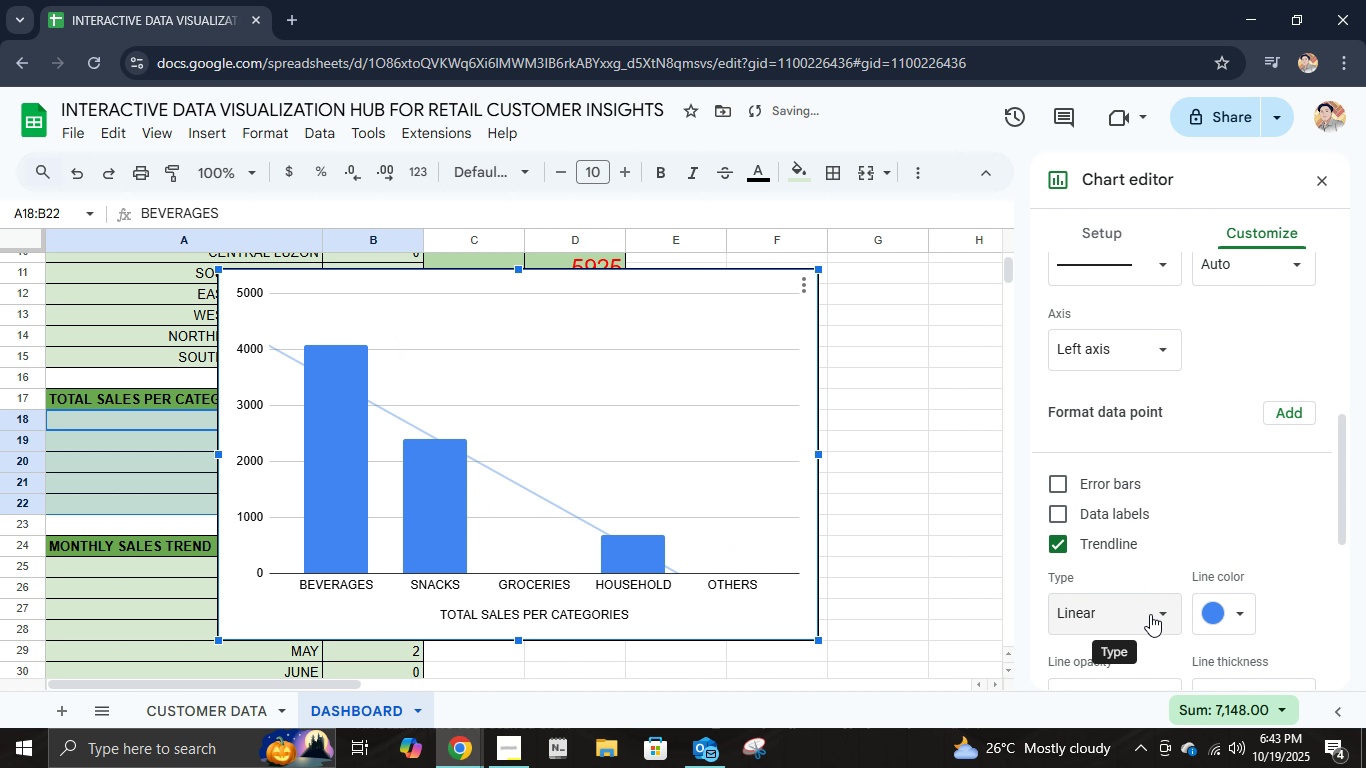 
left_click([1150, 618])
 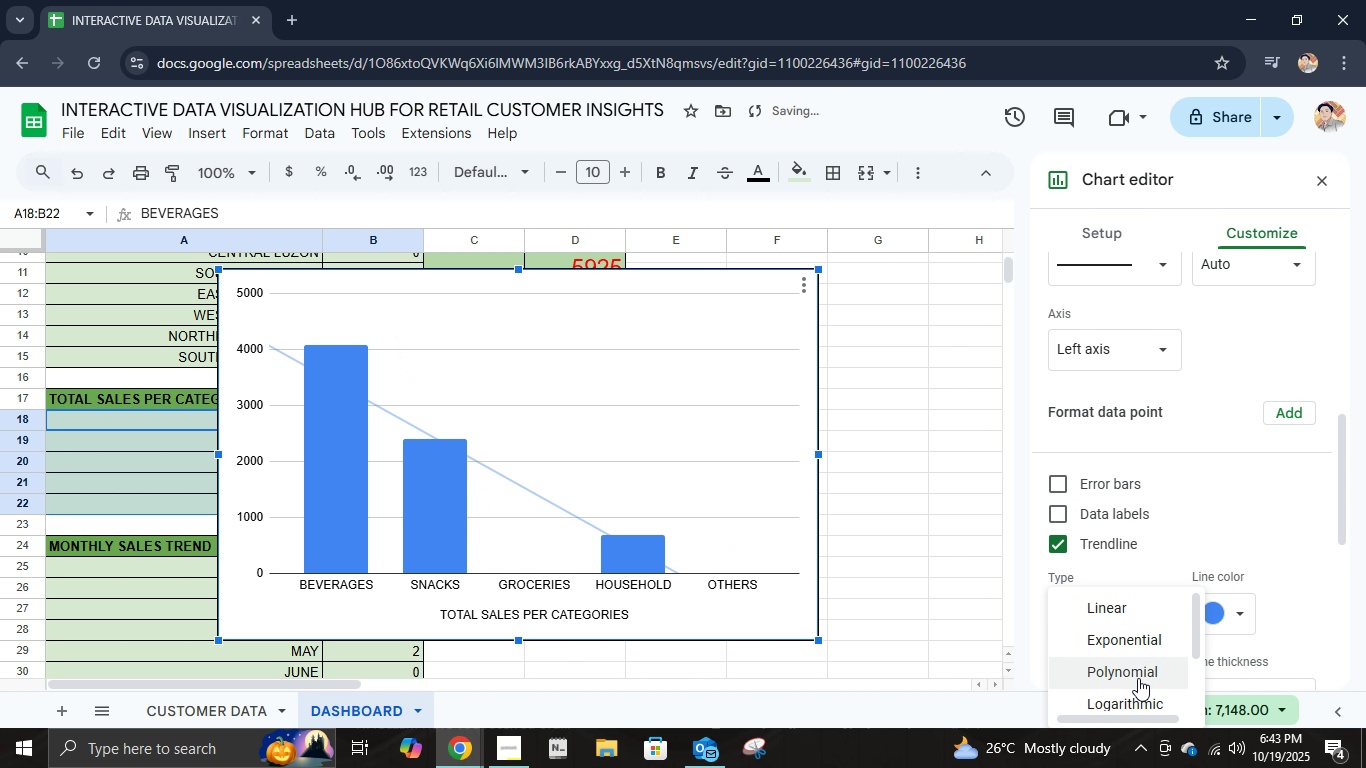 
scroll: coordinate [1138, 672], scroll_direction: down, amount: 3.0
 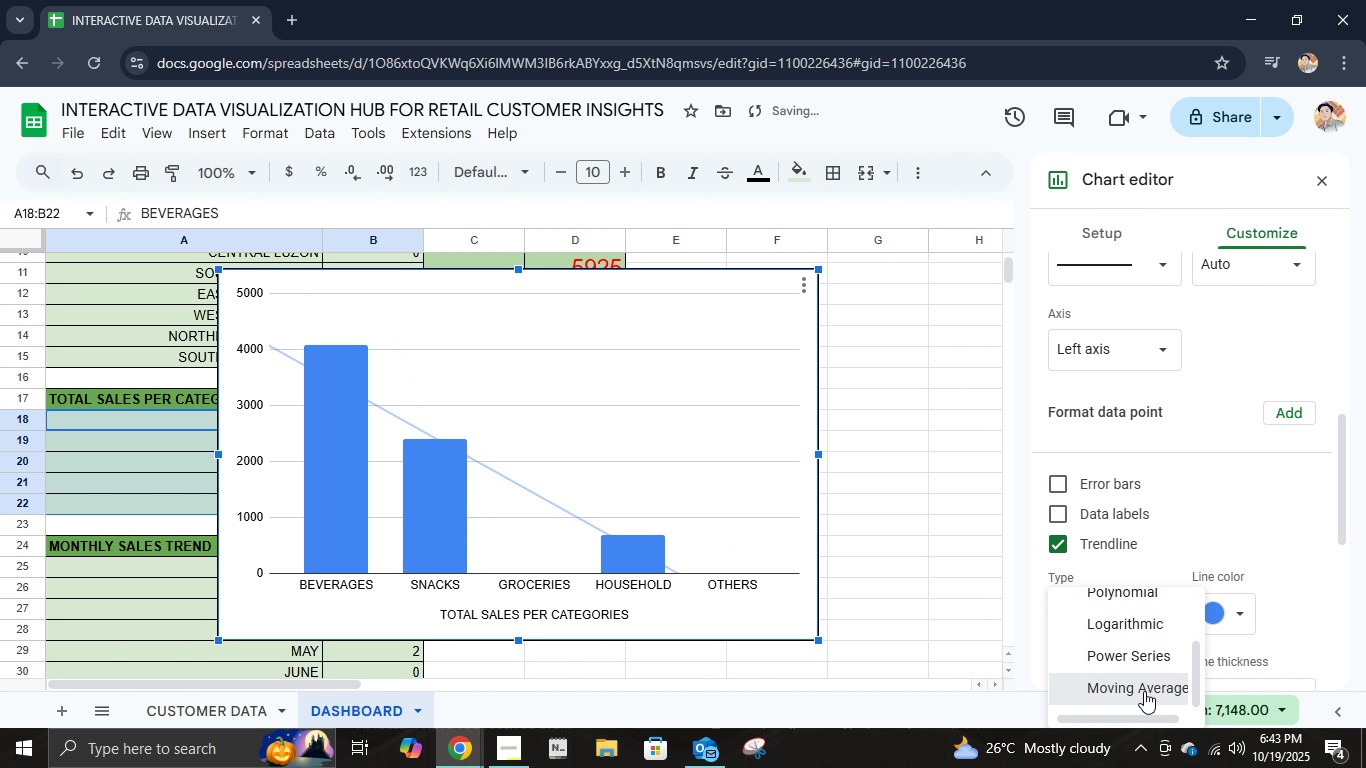 
left_click([1144, 691])
 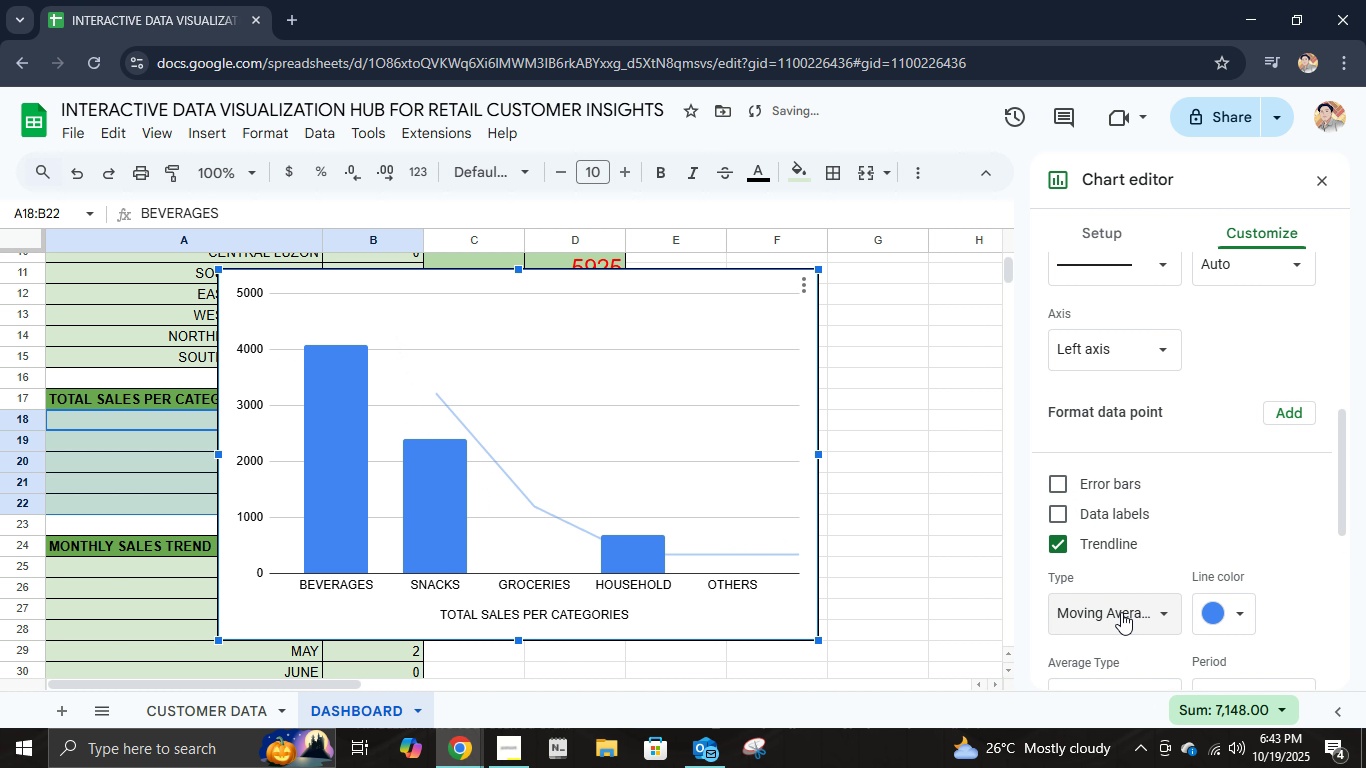 
left_click([1119, 606])
 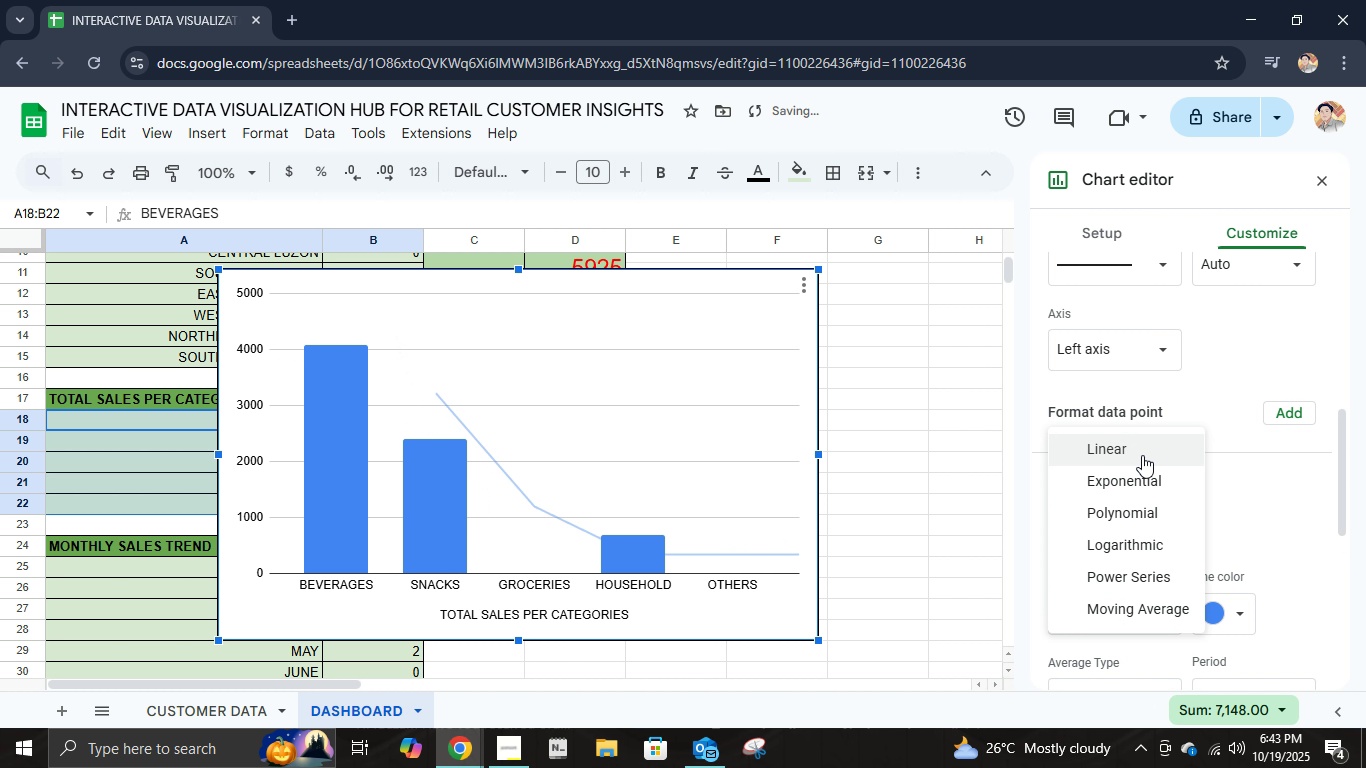 
left_click([1142, 455])
 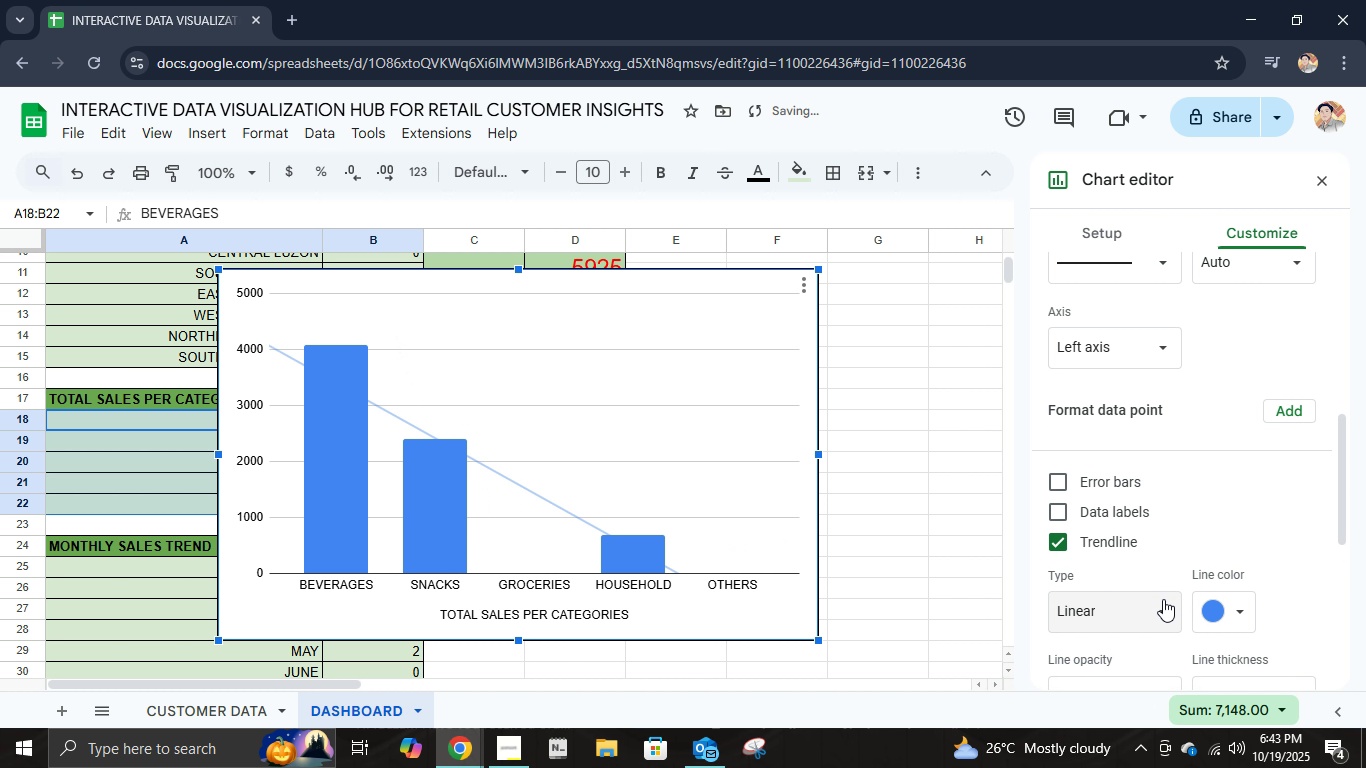 
scroll: coordinate [1163, 599], scroll_direction: down, amount: 2.0
 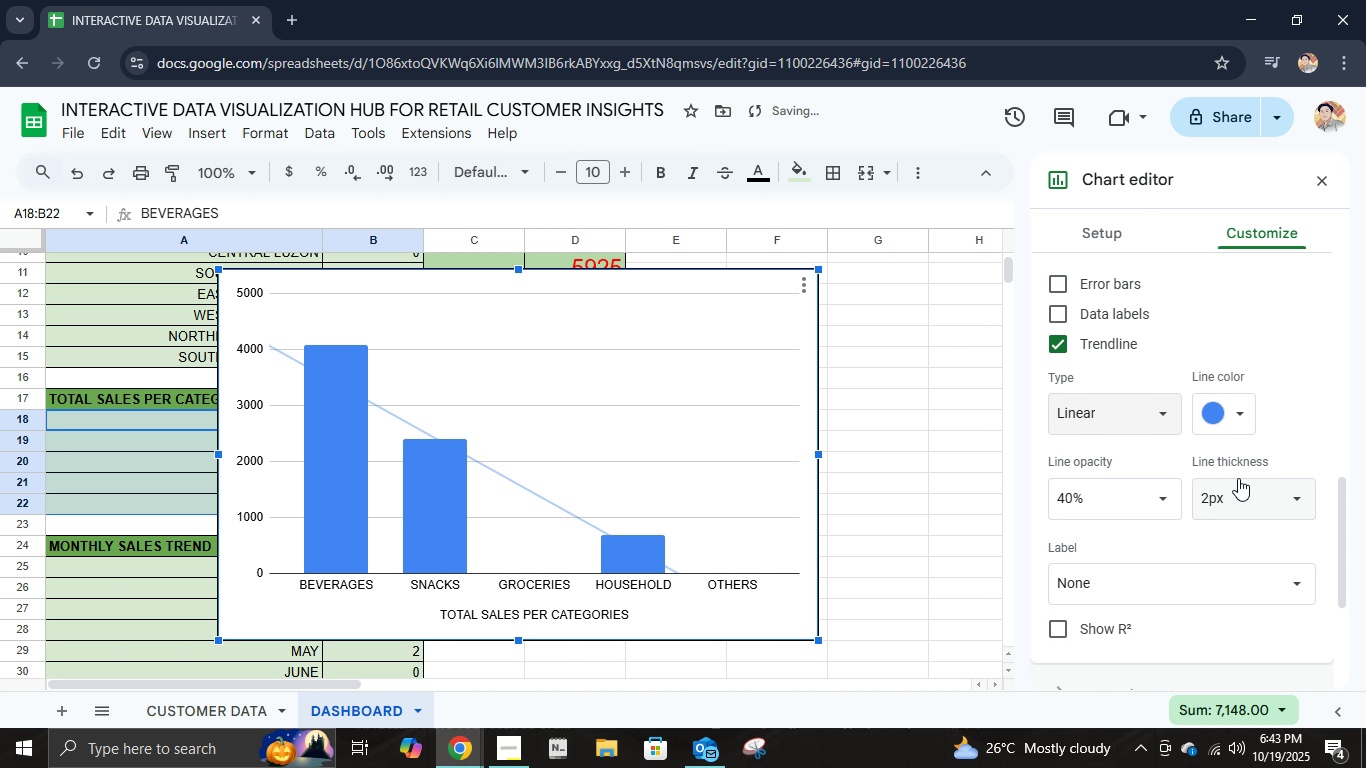 
left_click([1223, 410])
 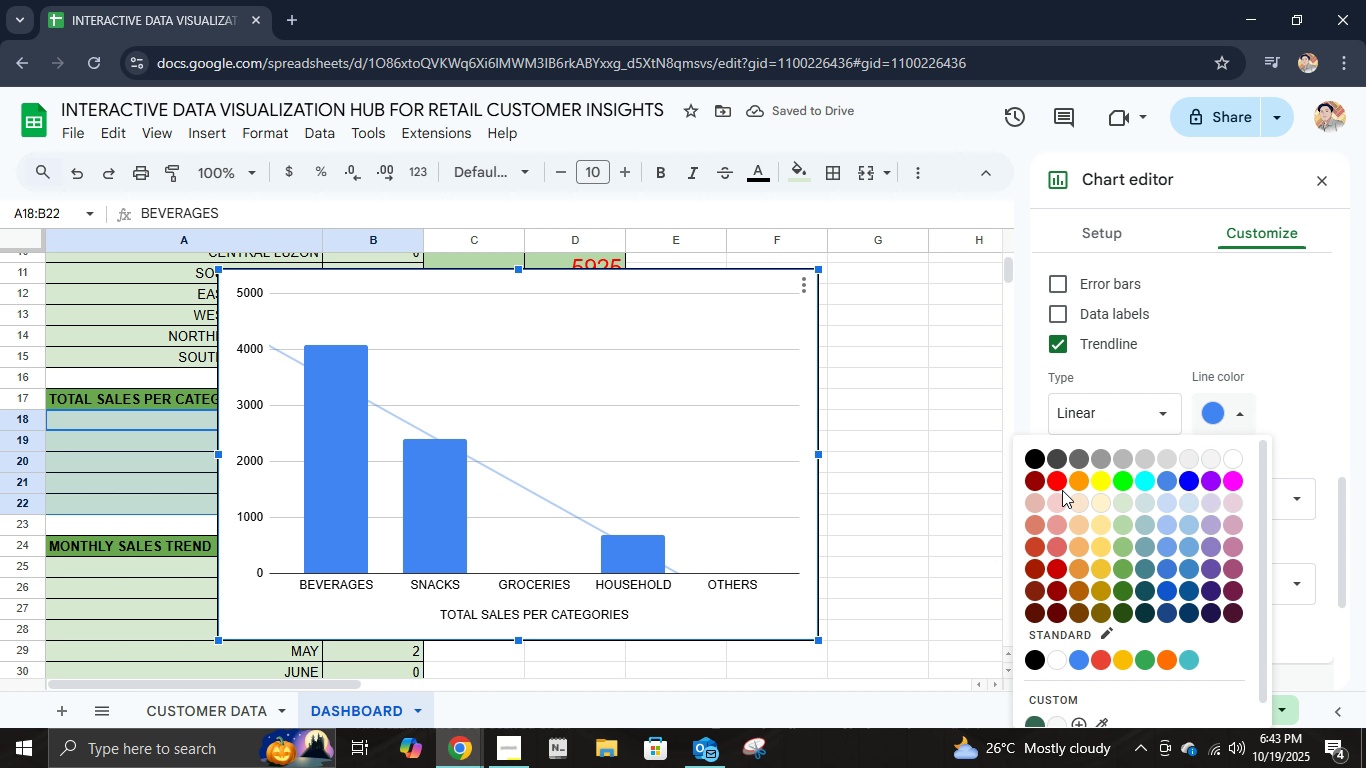 
left_click([1054, 481])
 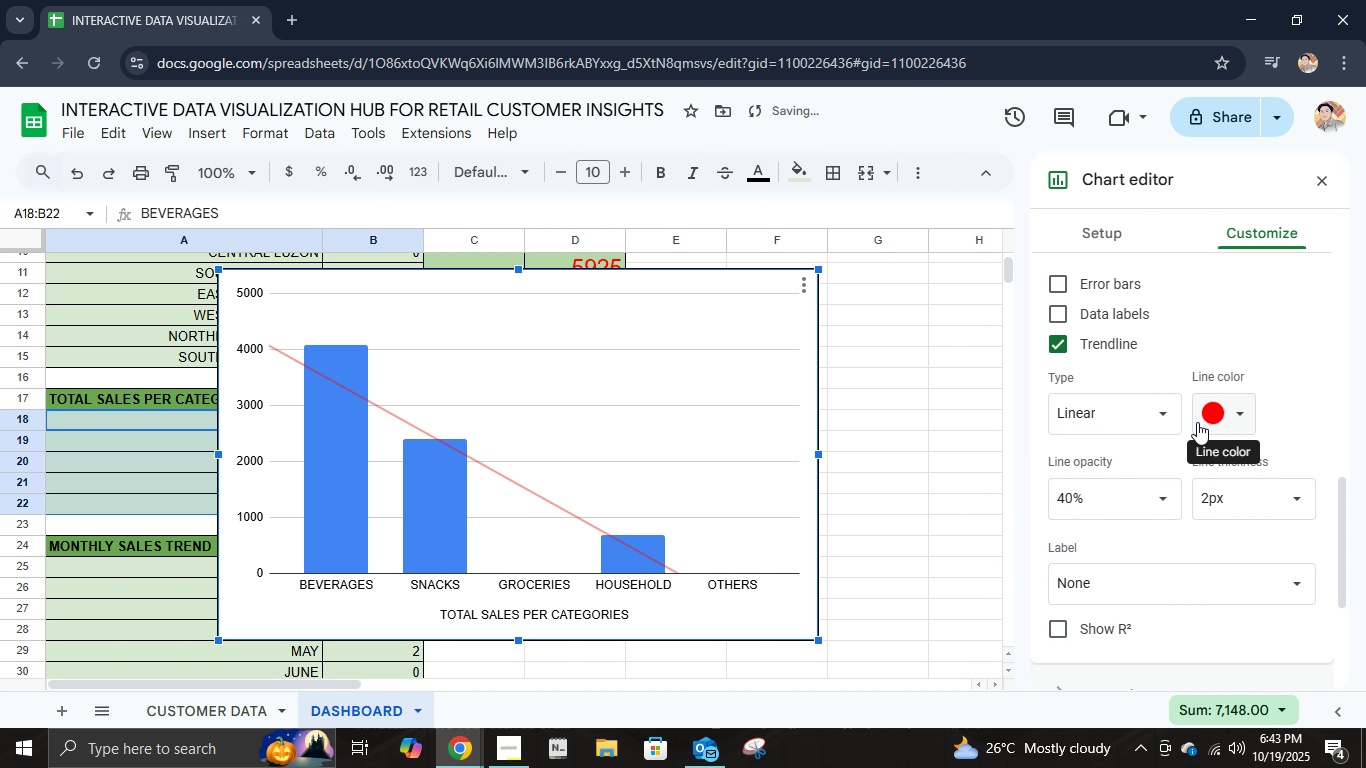 
left_click([1210, 411])
 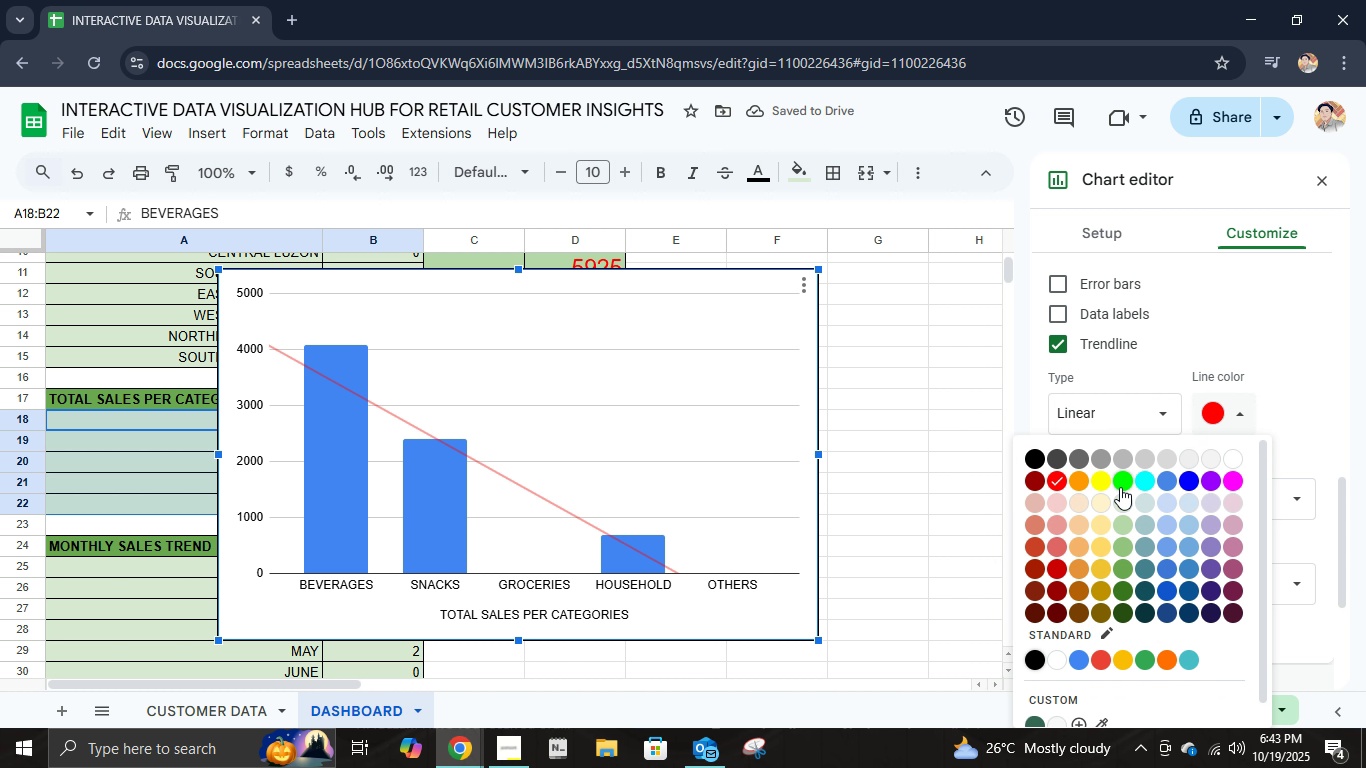 
left_click([1123, 475])
 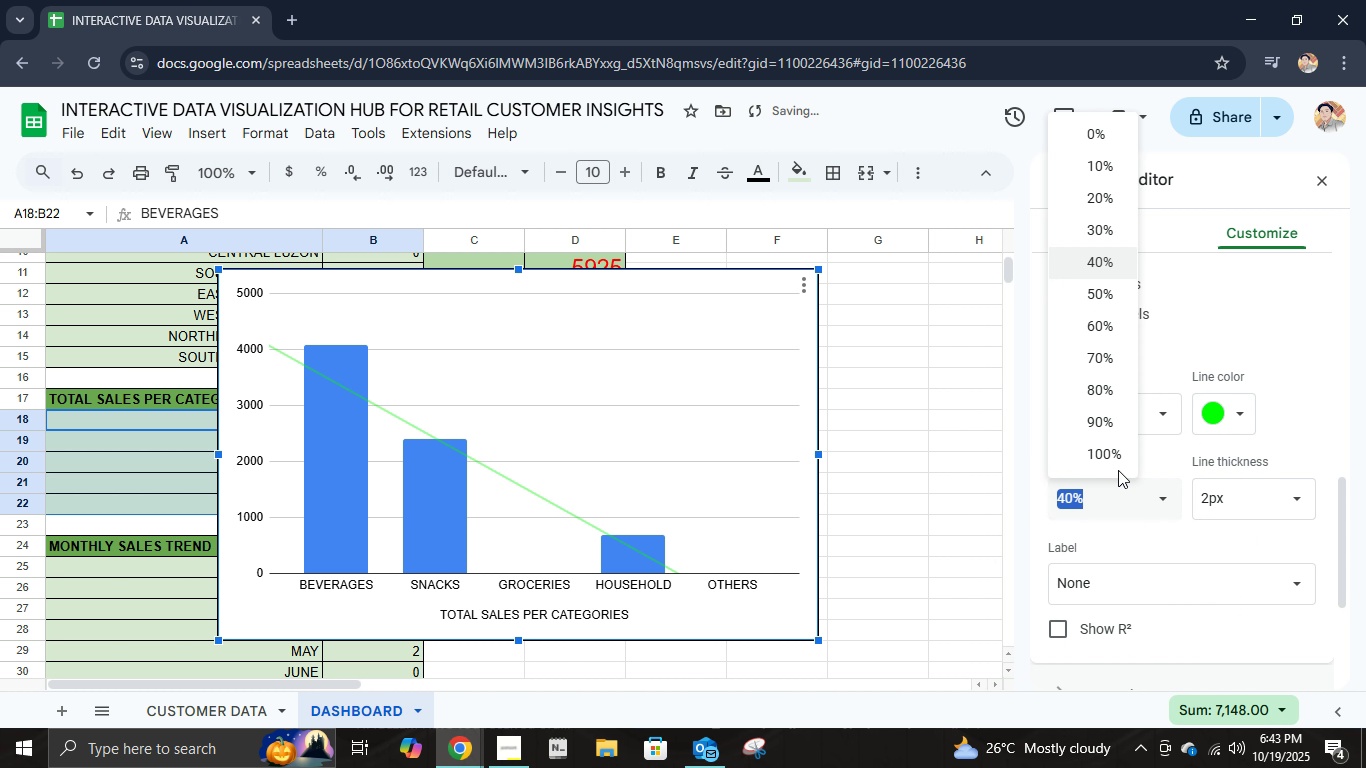 
left_click([1116, 461])
 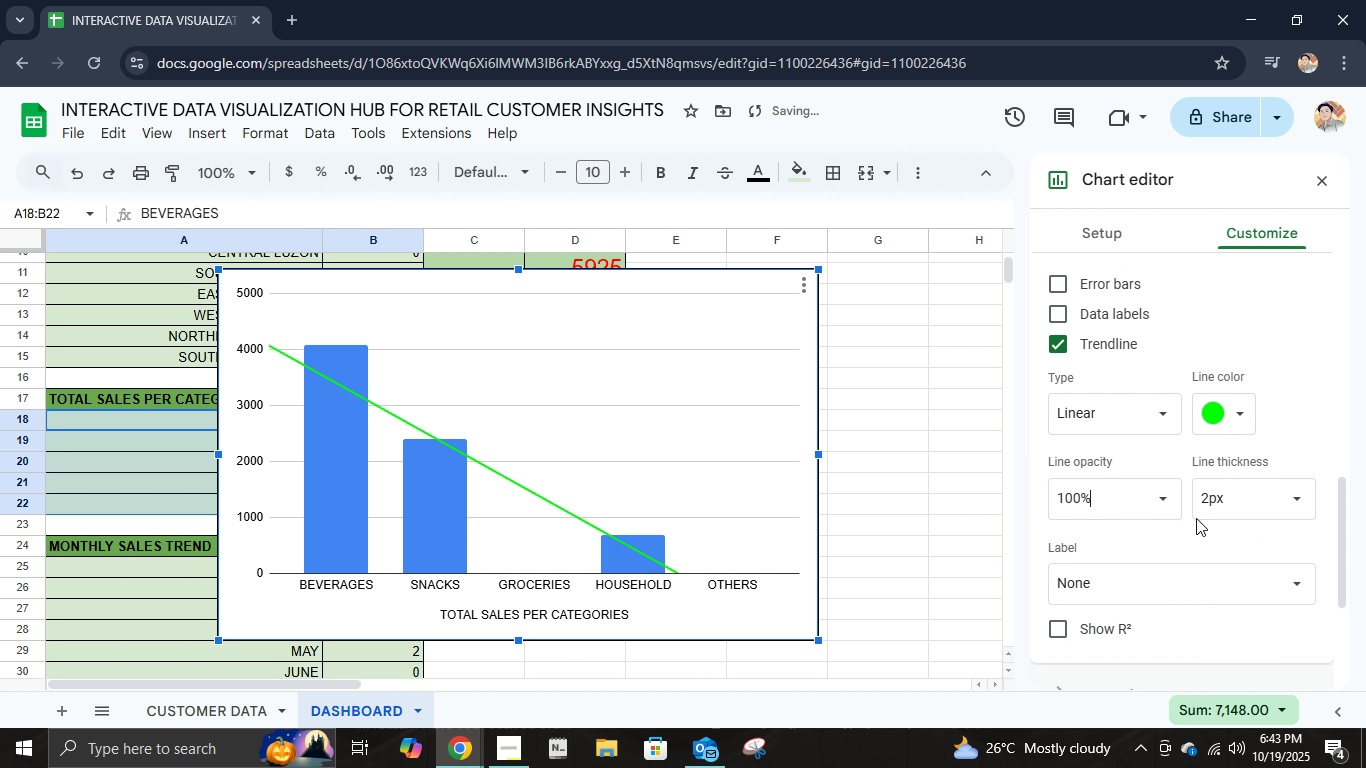 
left_click([1226, 502])
 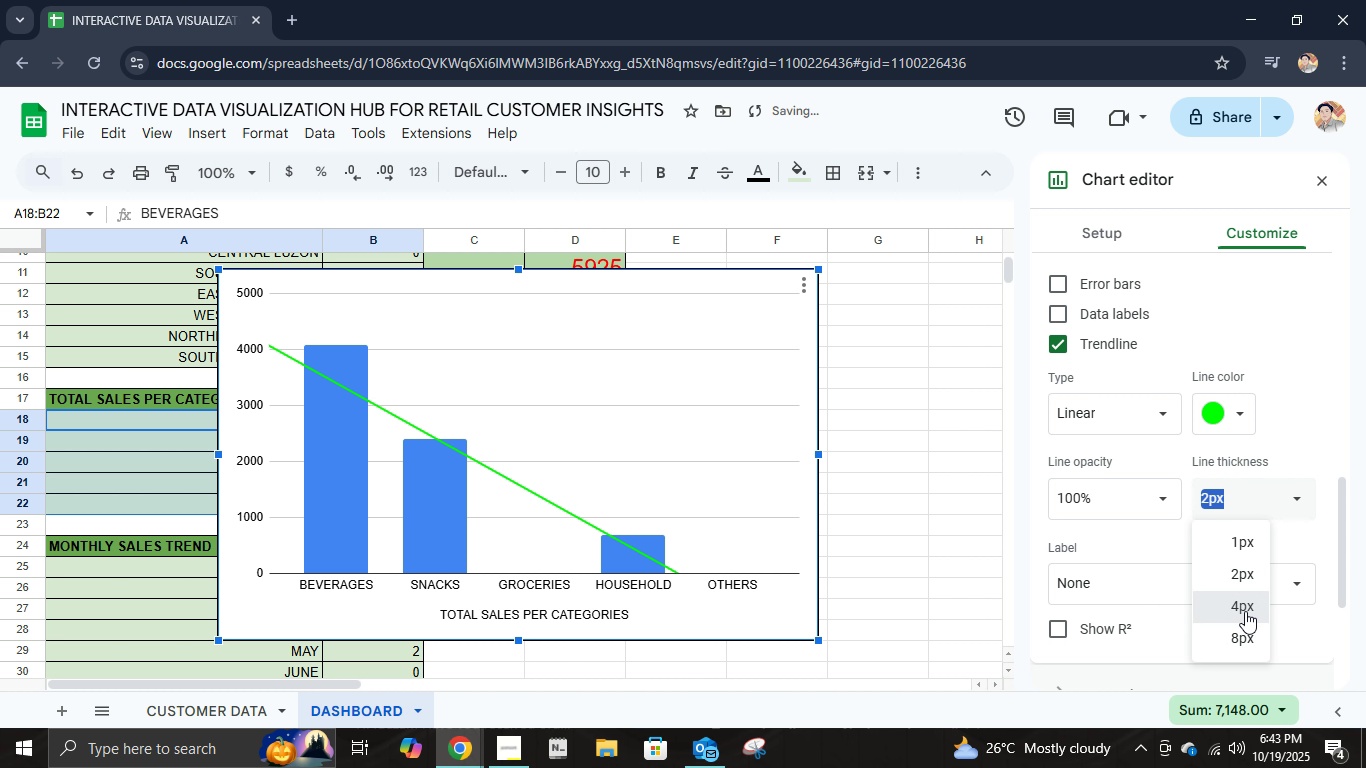 
left_click([1245, 611])
 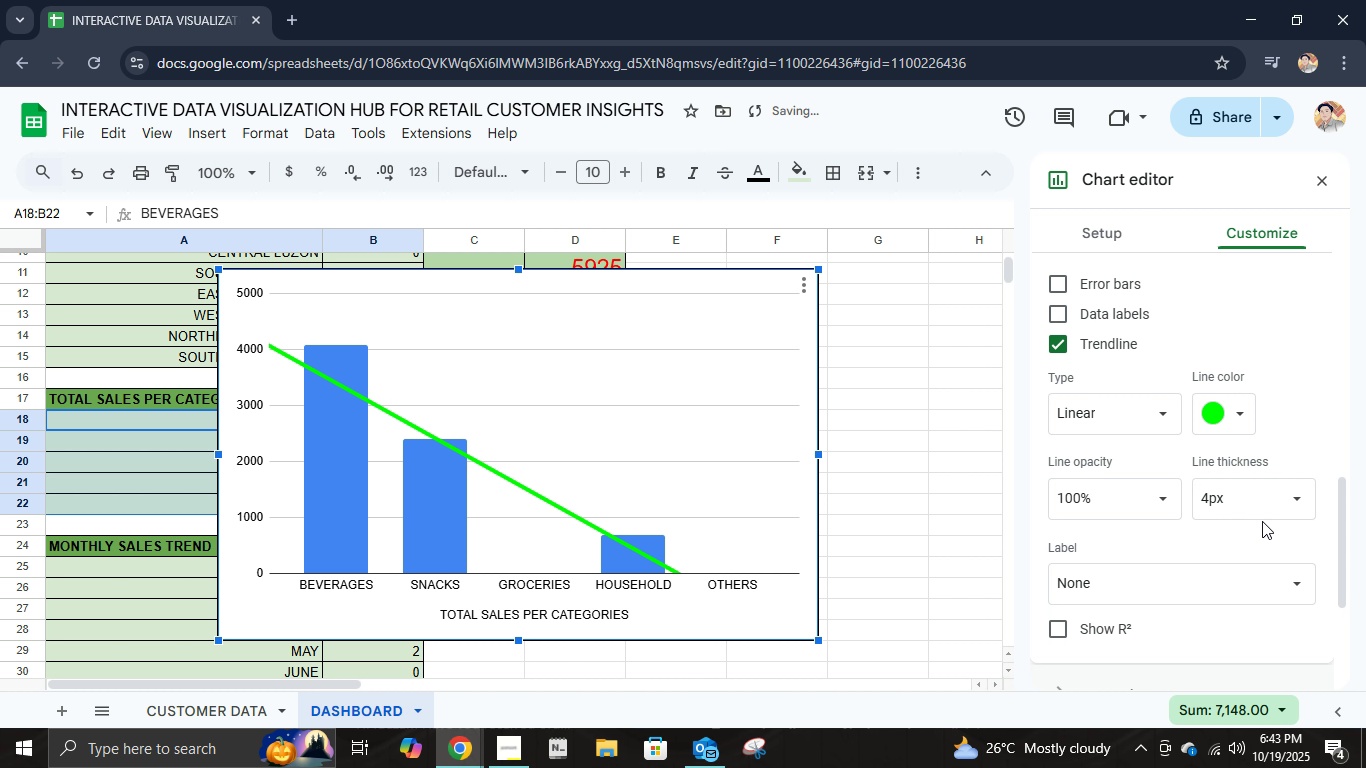 
left_click([1262, 504])
 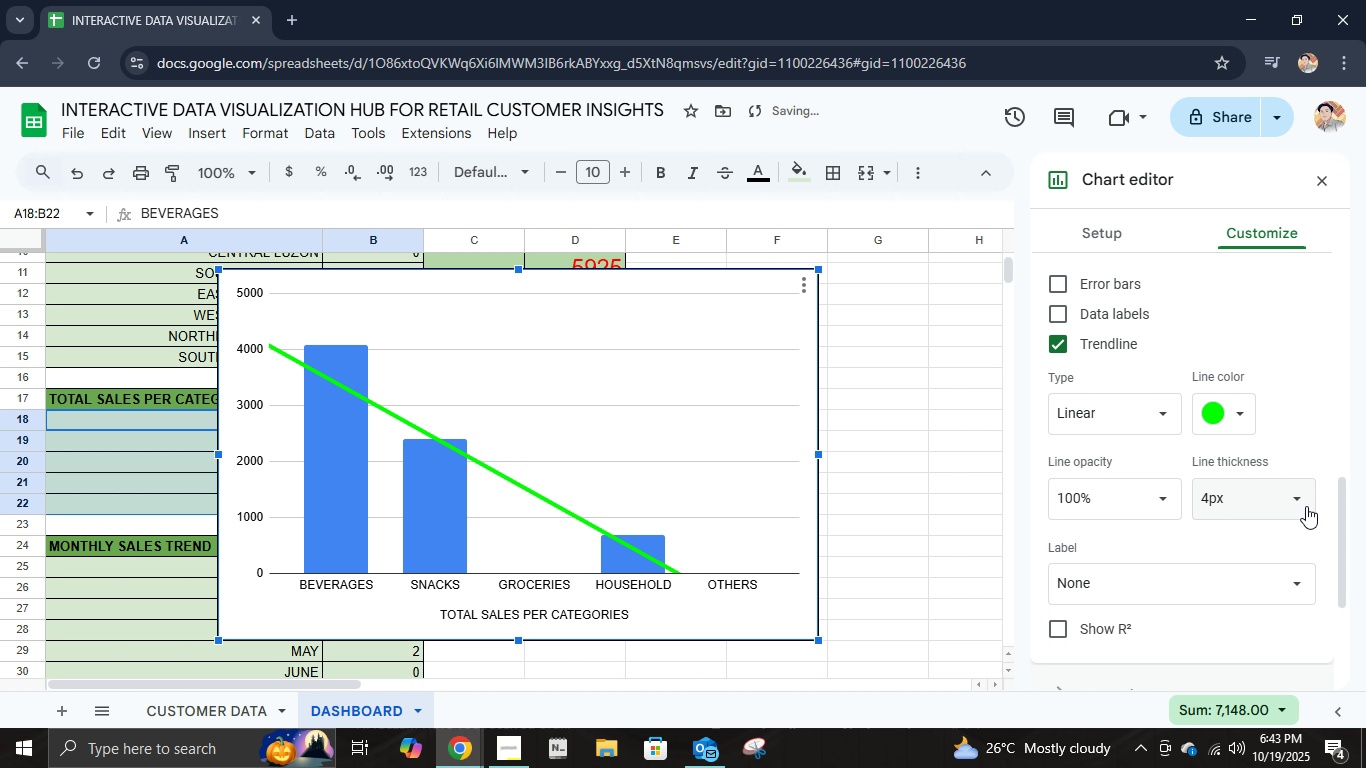 
left_click([1306, 506])
 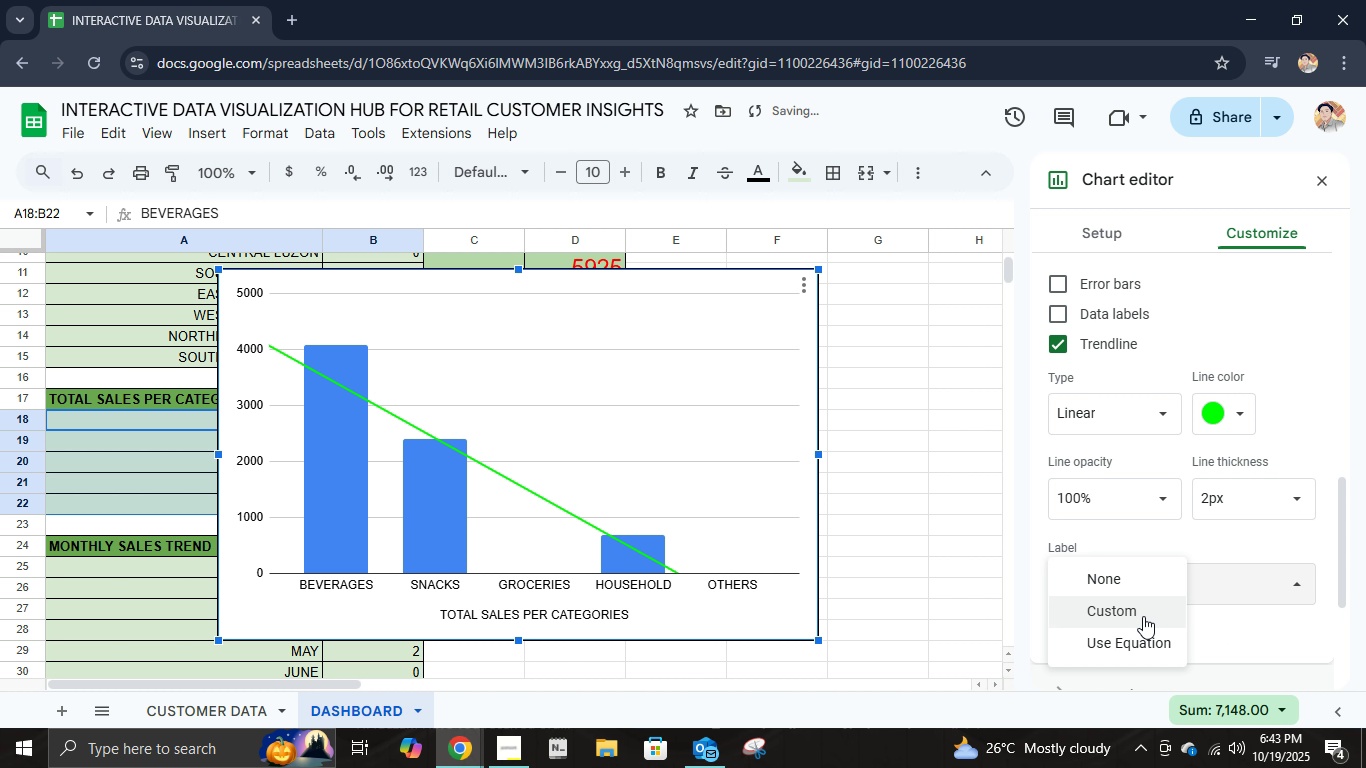 
left_click([1146, 644])
 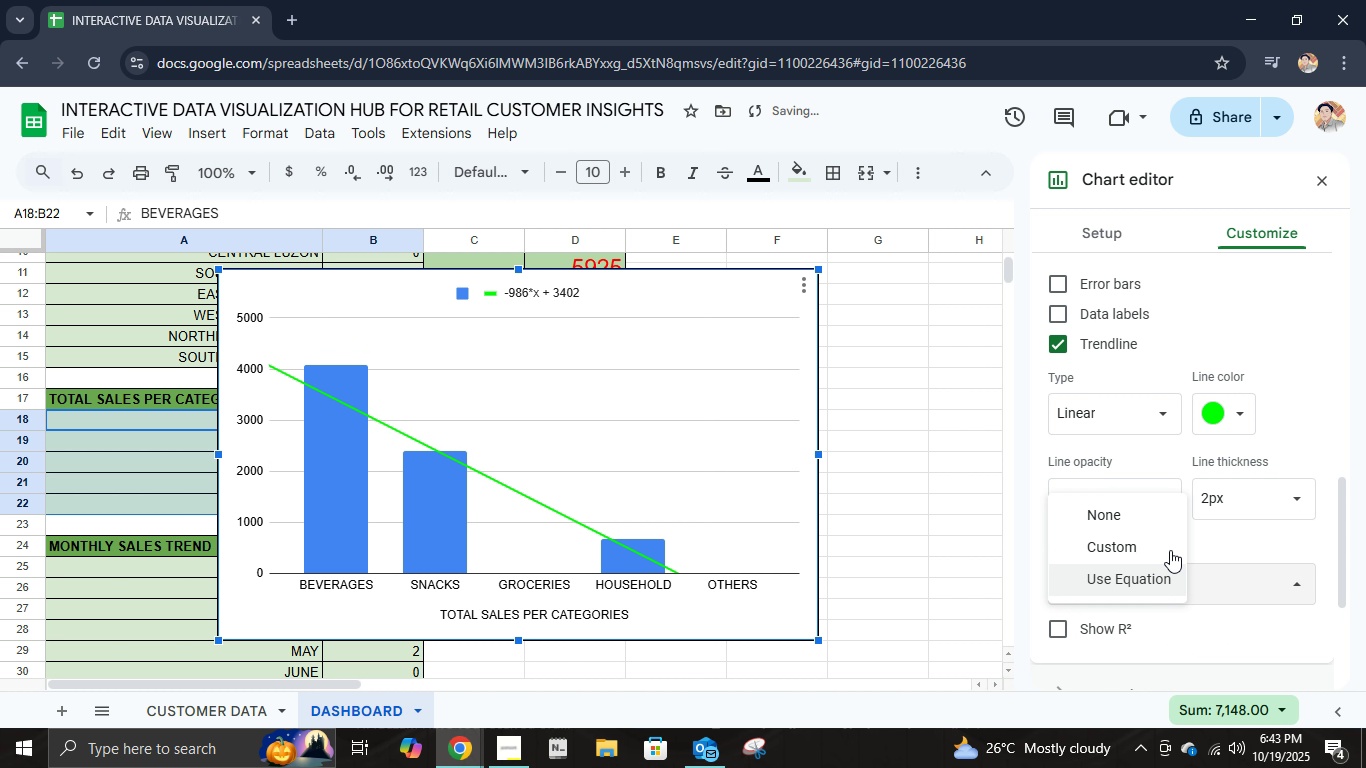 
left_click([1131, 504])
 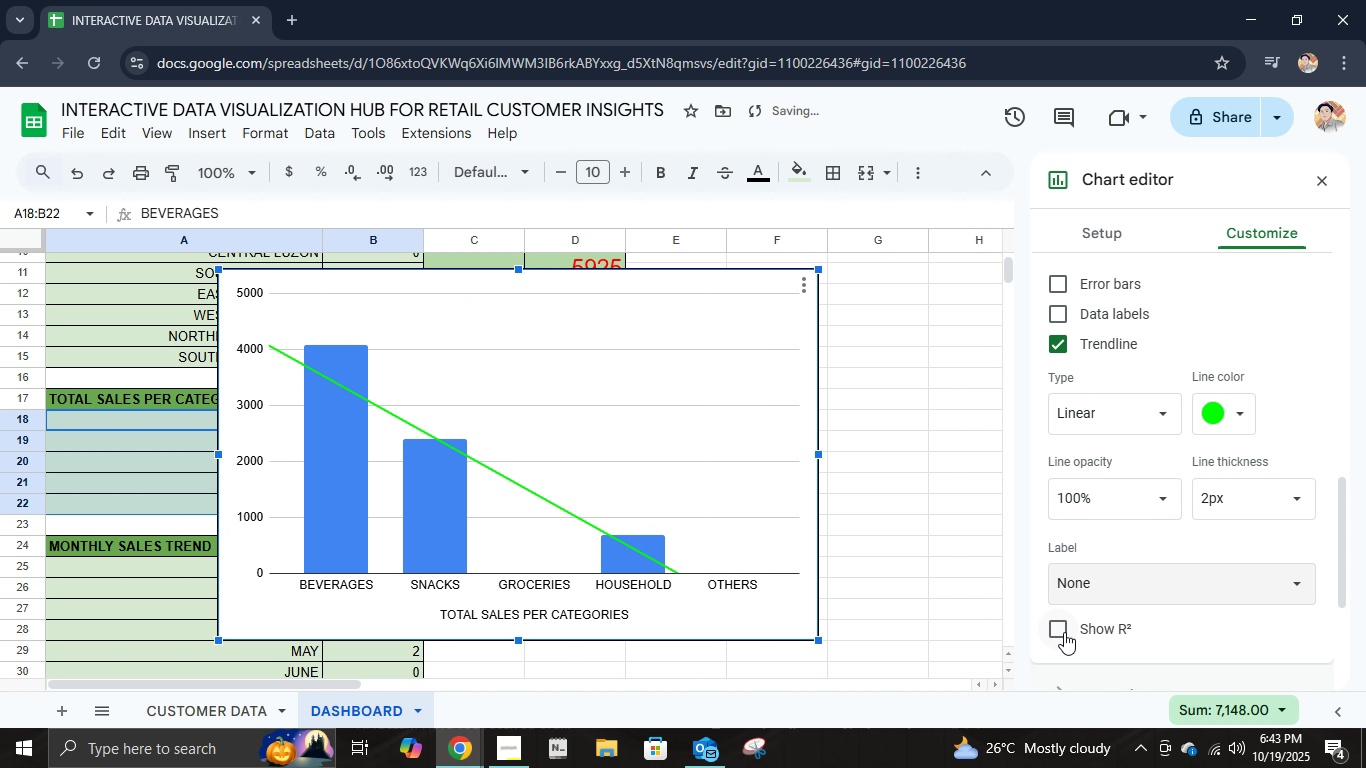 
left_click([1061, 634])
 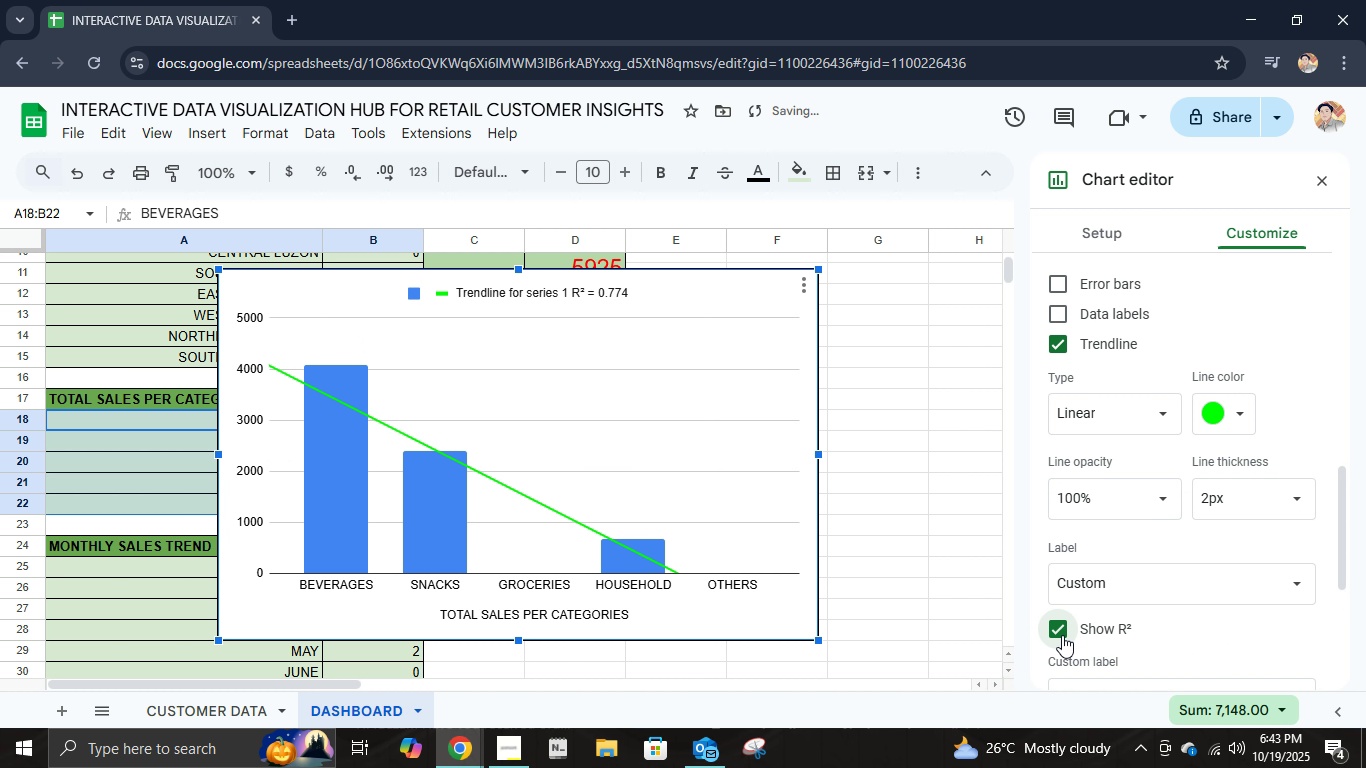 
left_click([1062, 635])
 